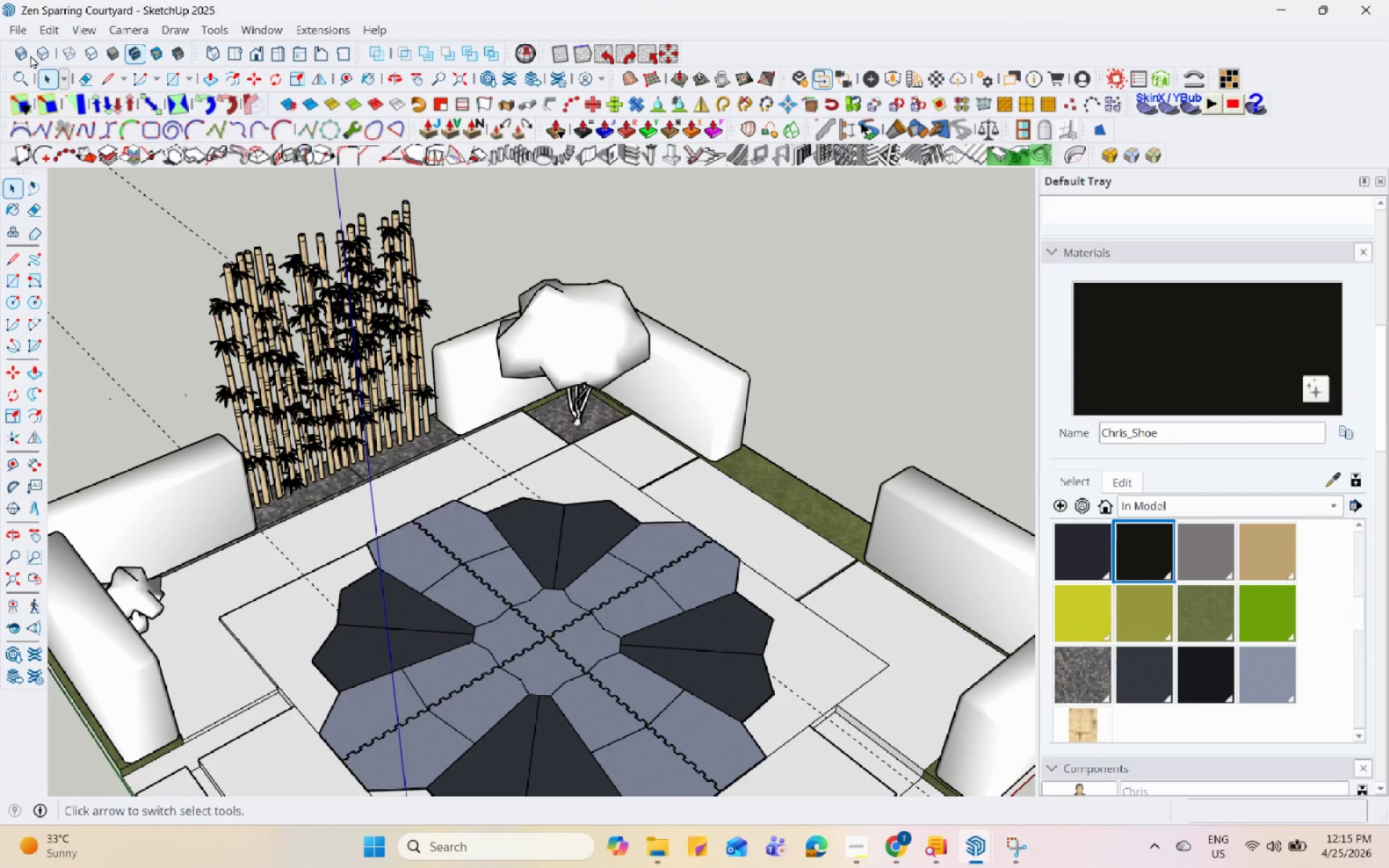 
left_click([6, 27])
 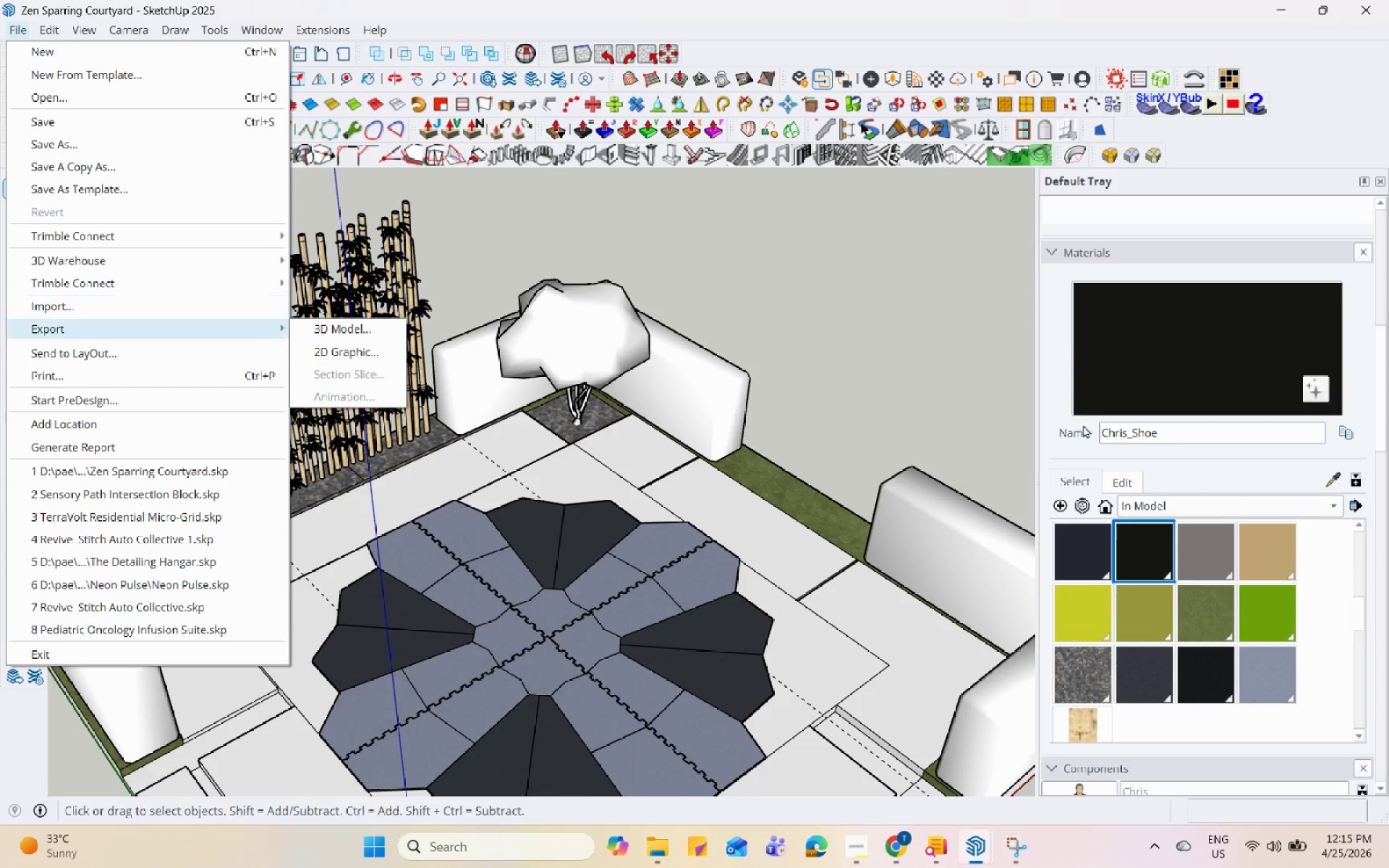 
left_click([1061, 503])
 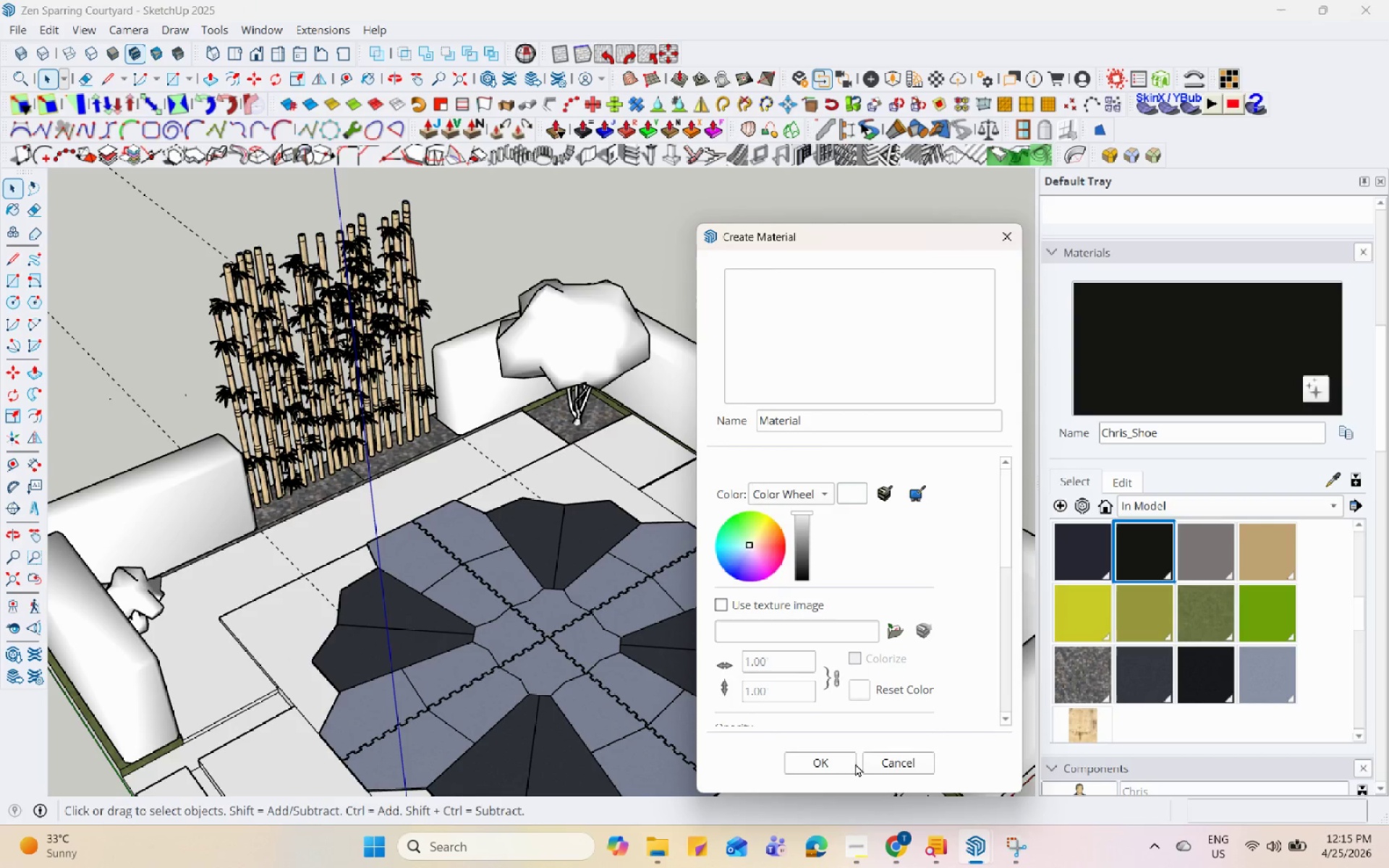 
left_click([901, 624])
 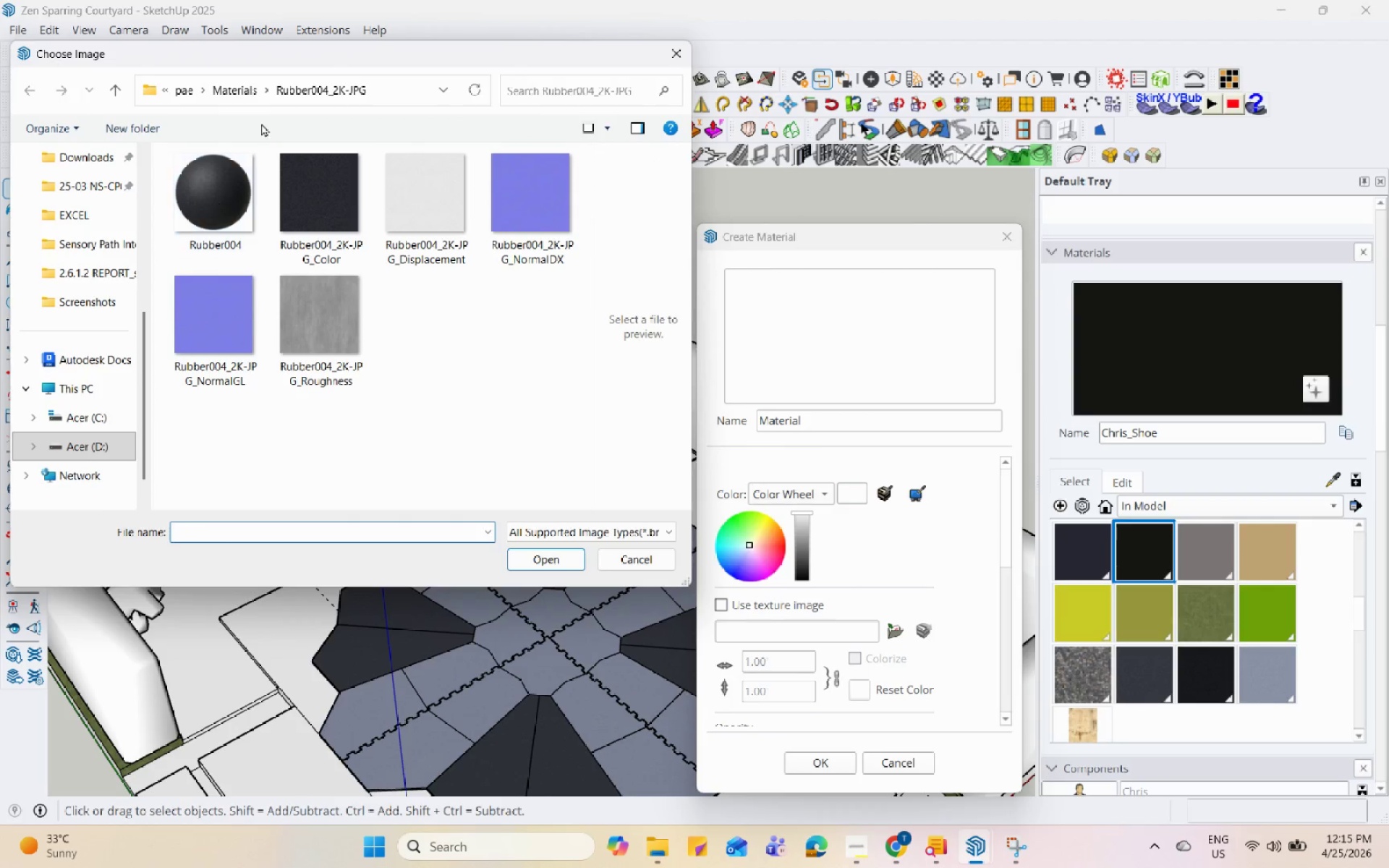 
left_click([252, 93])
 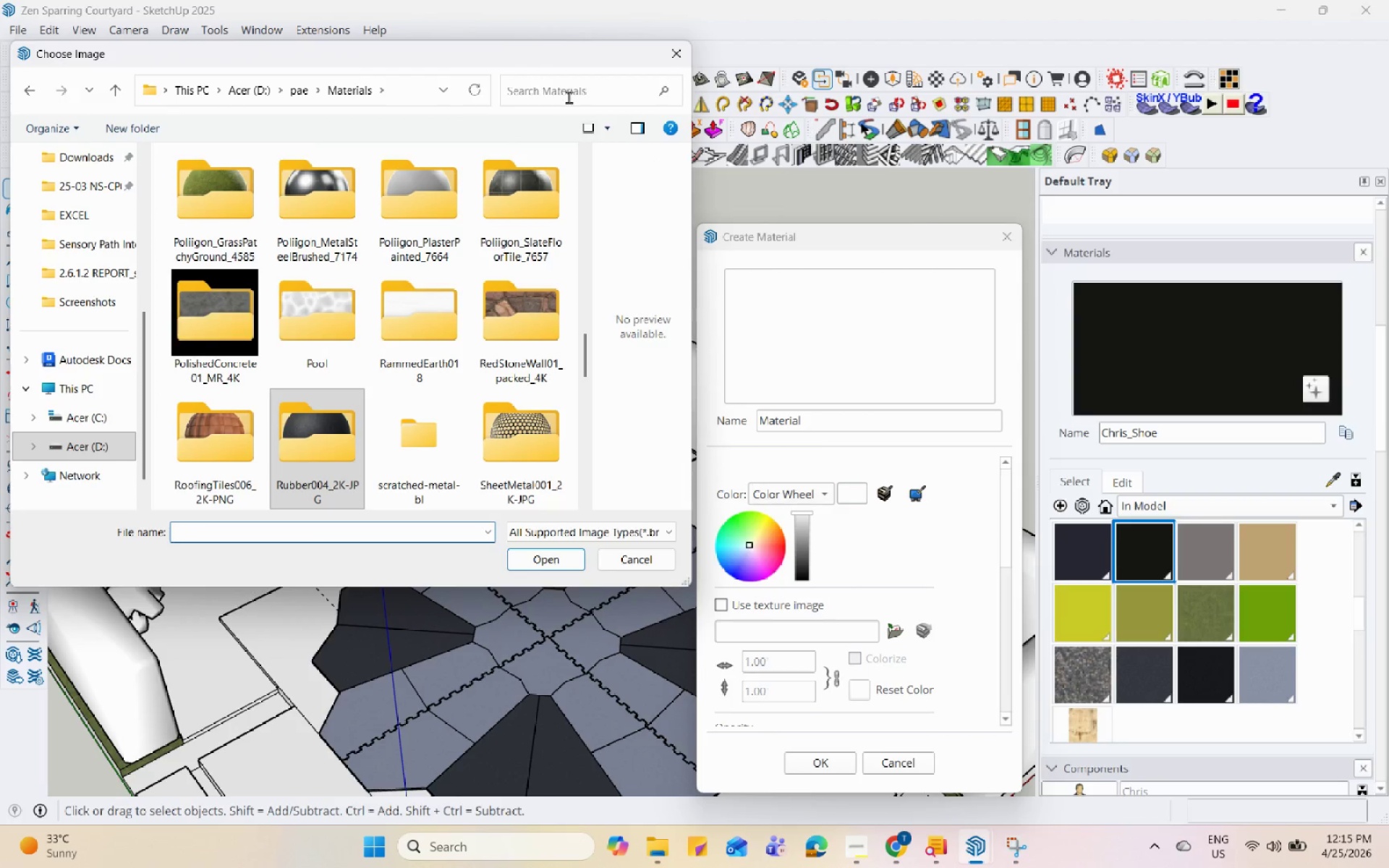 
left_click([576, 93])
 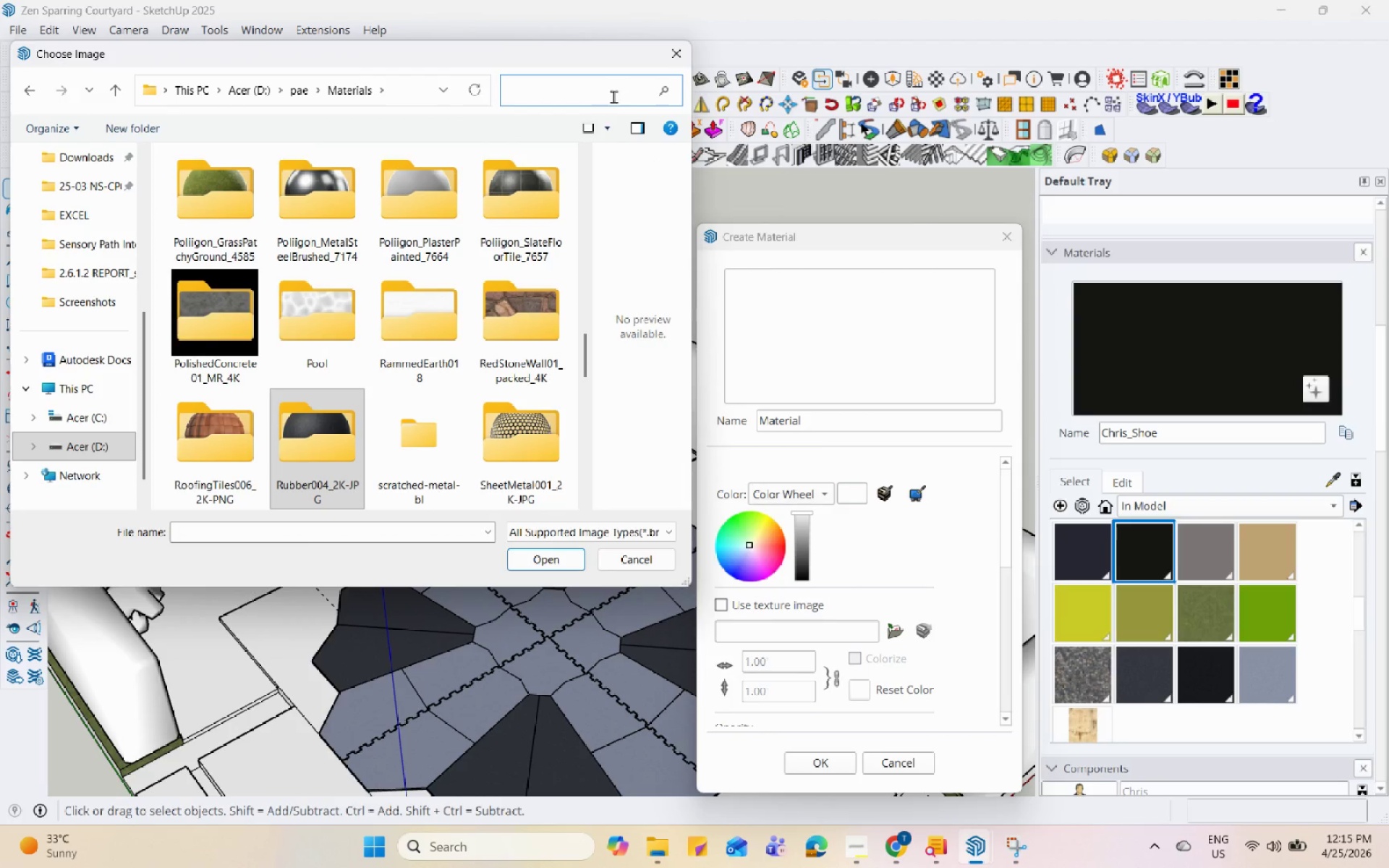 
type(so)
key(Backspace)
type(tone)
 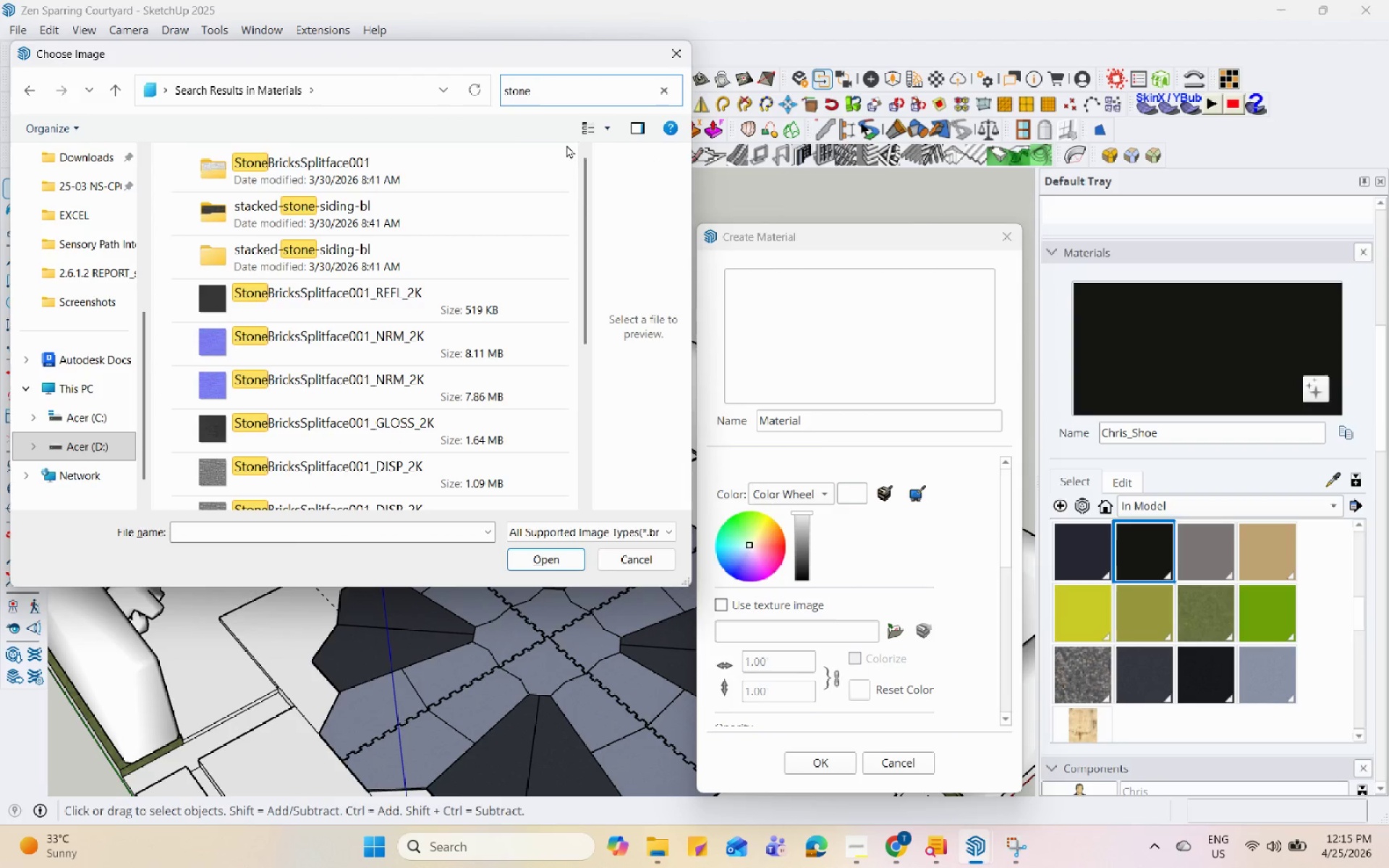 
double_click([404, 174])
 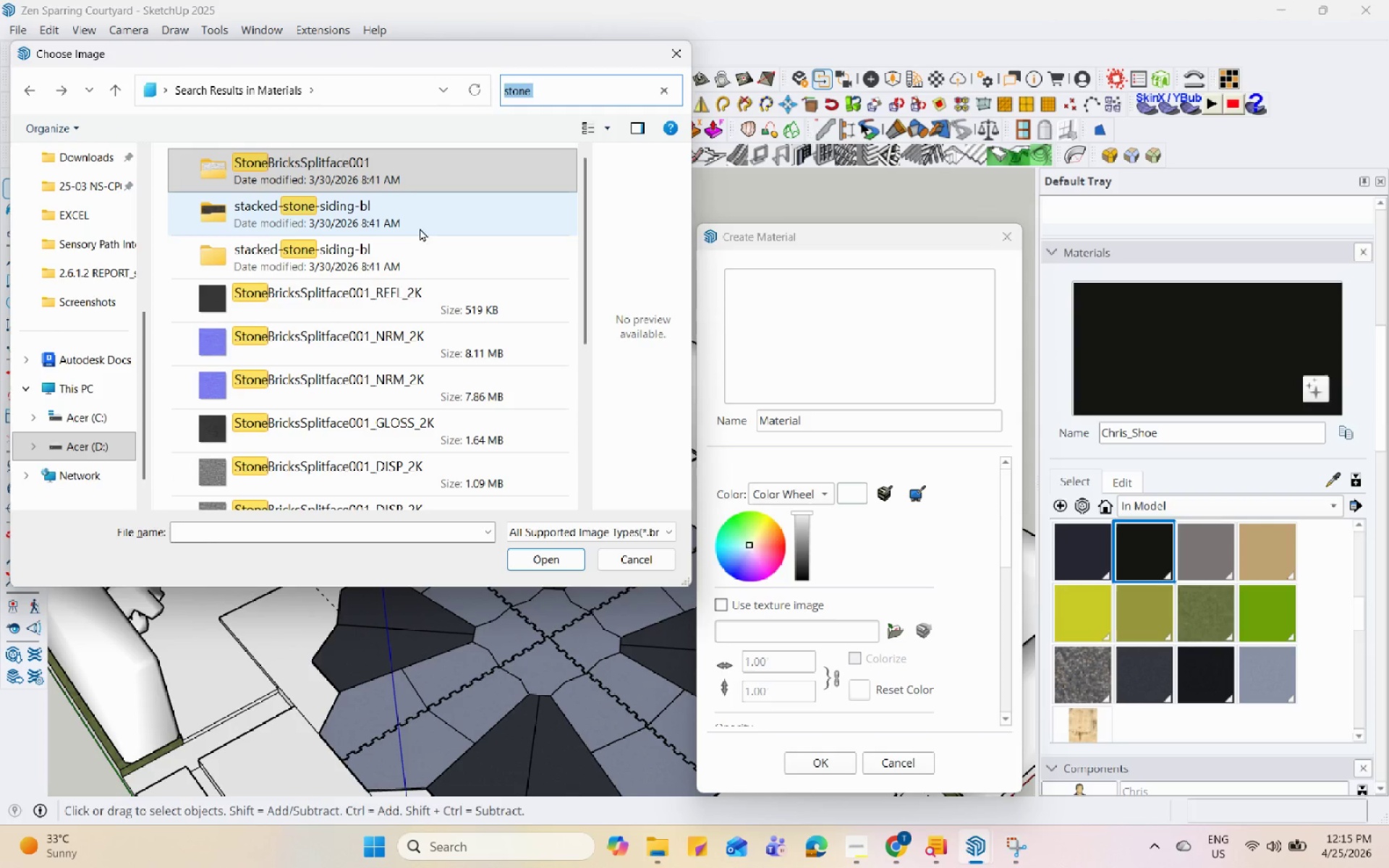 
scroll: coordinate [422, 291], scroll_direction: down, amount: 3.0
 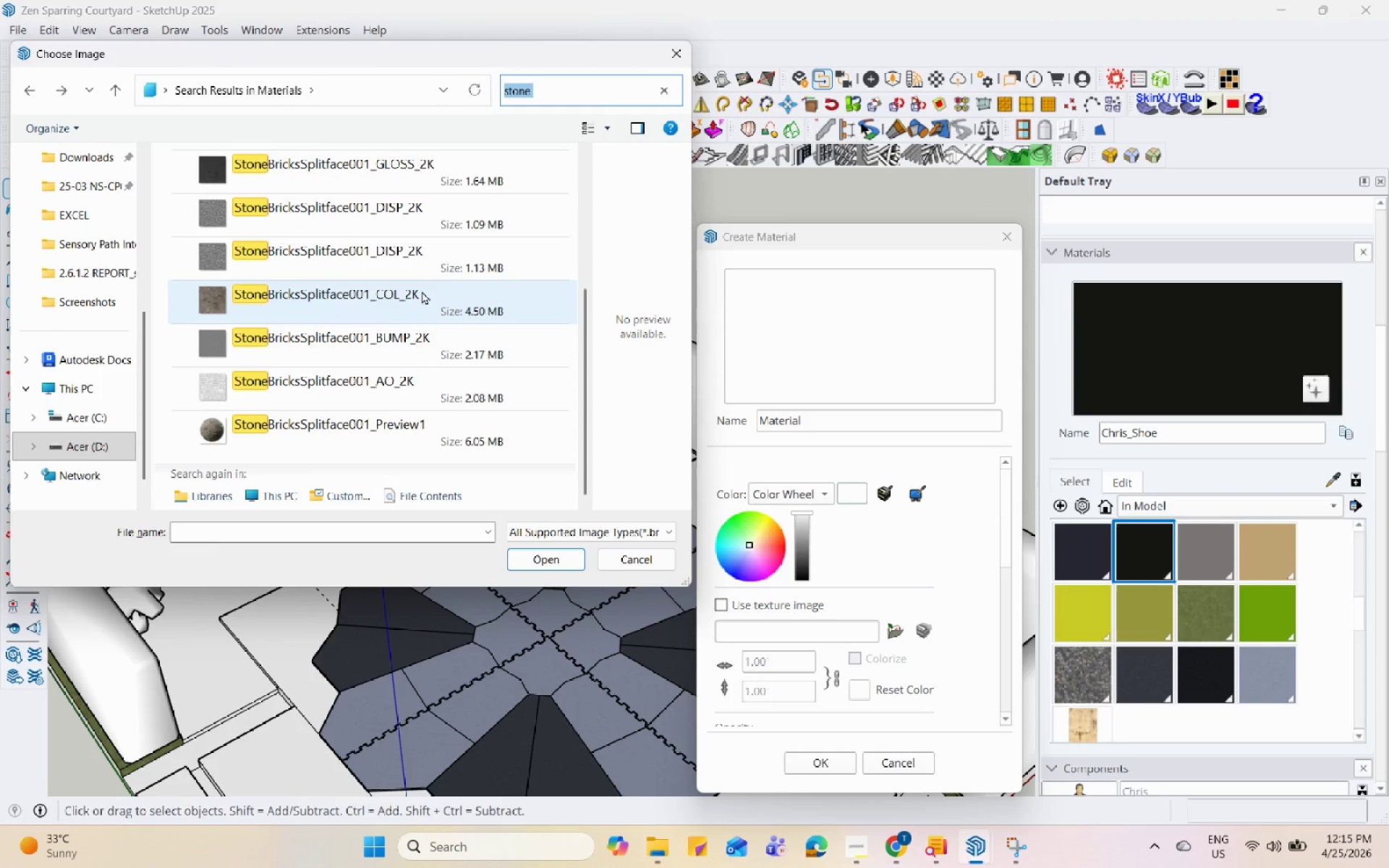 
scroll: coordinate [422, 291], scroll_direction: up, amount: 5.0
 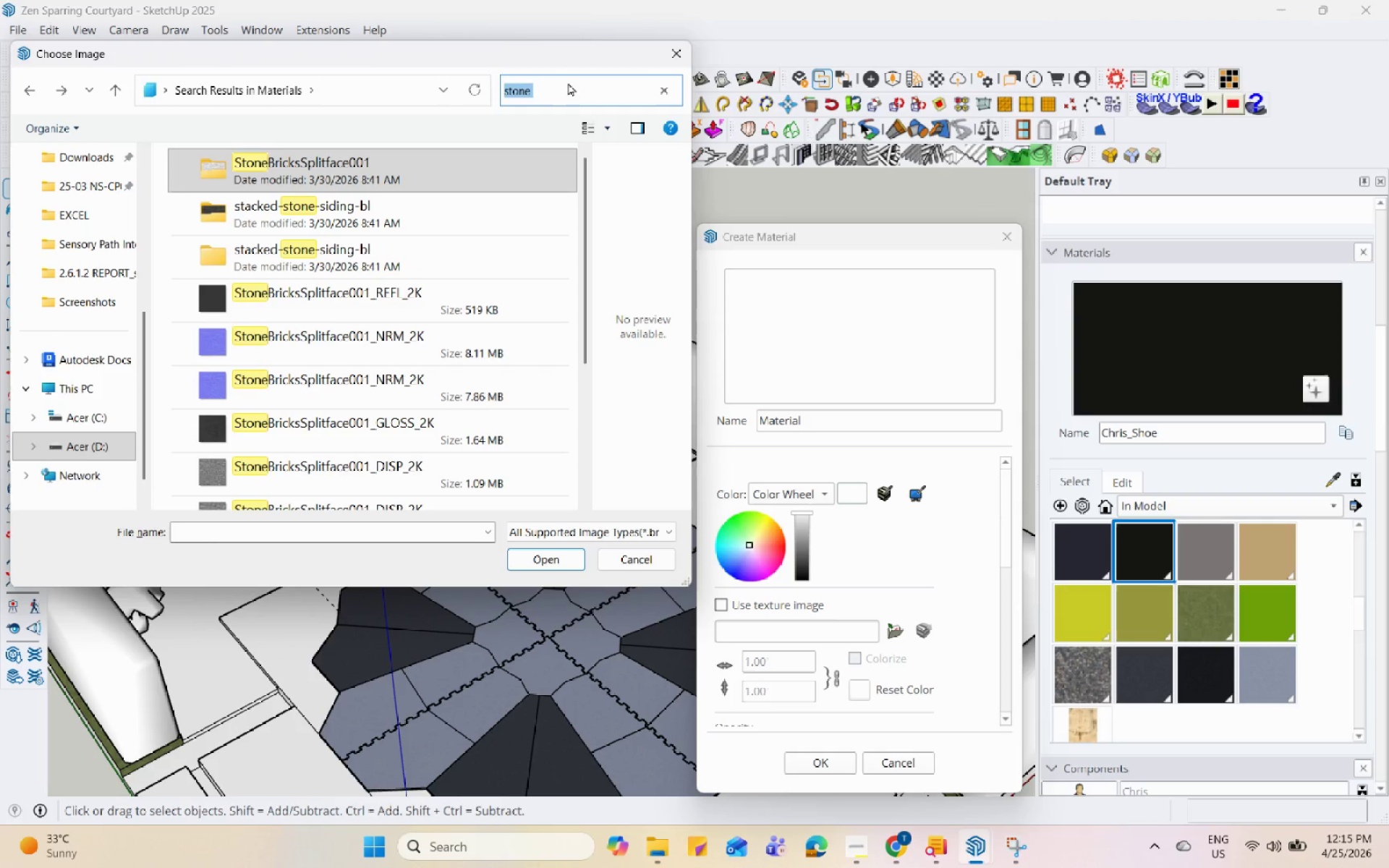 
double_click([568, 104])
 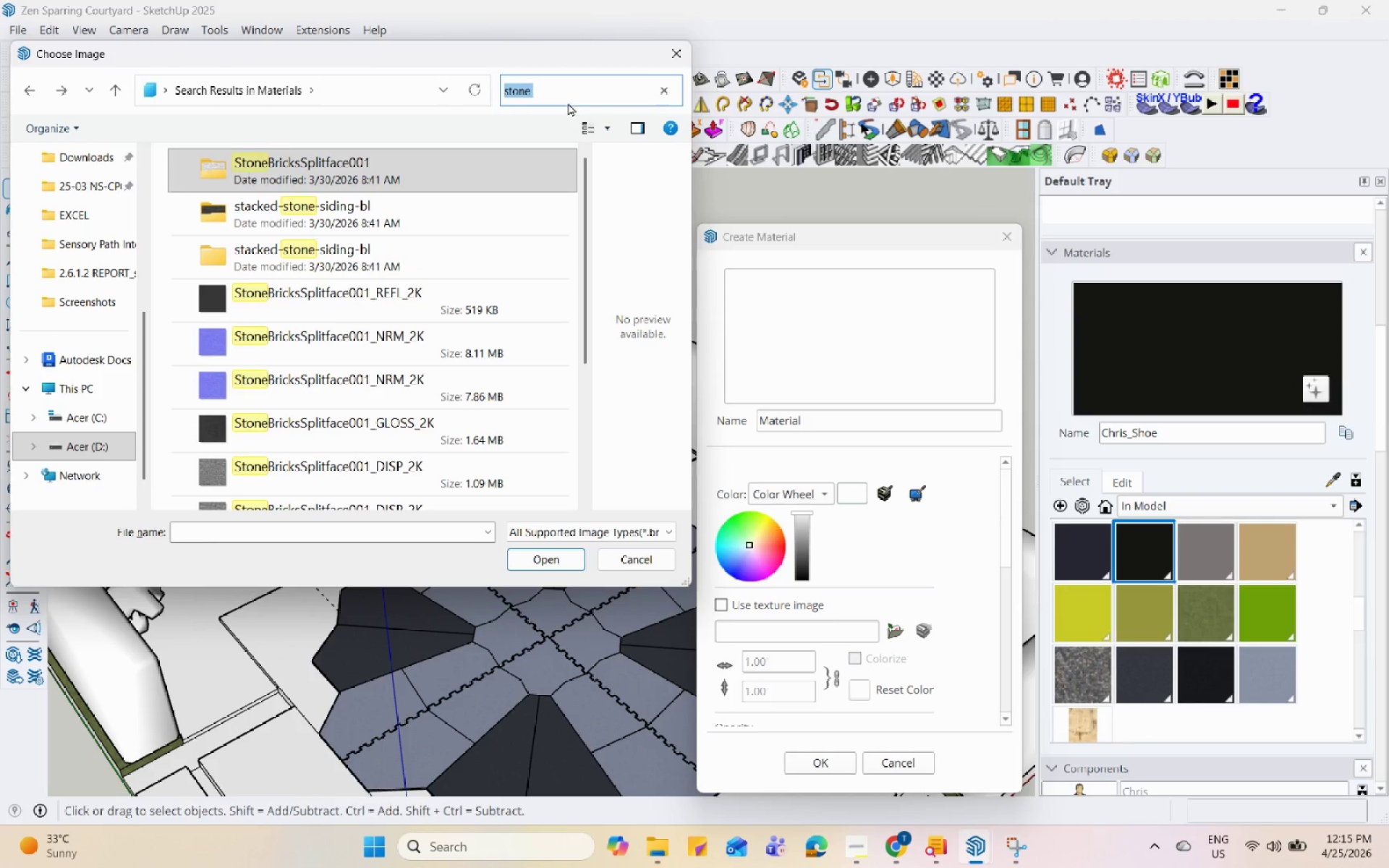 
triple_click([568, 95])
 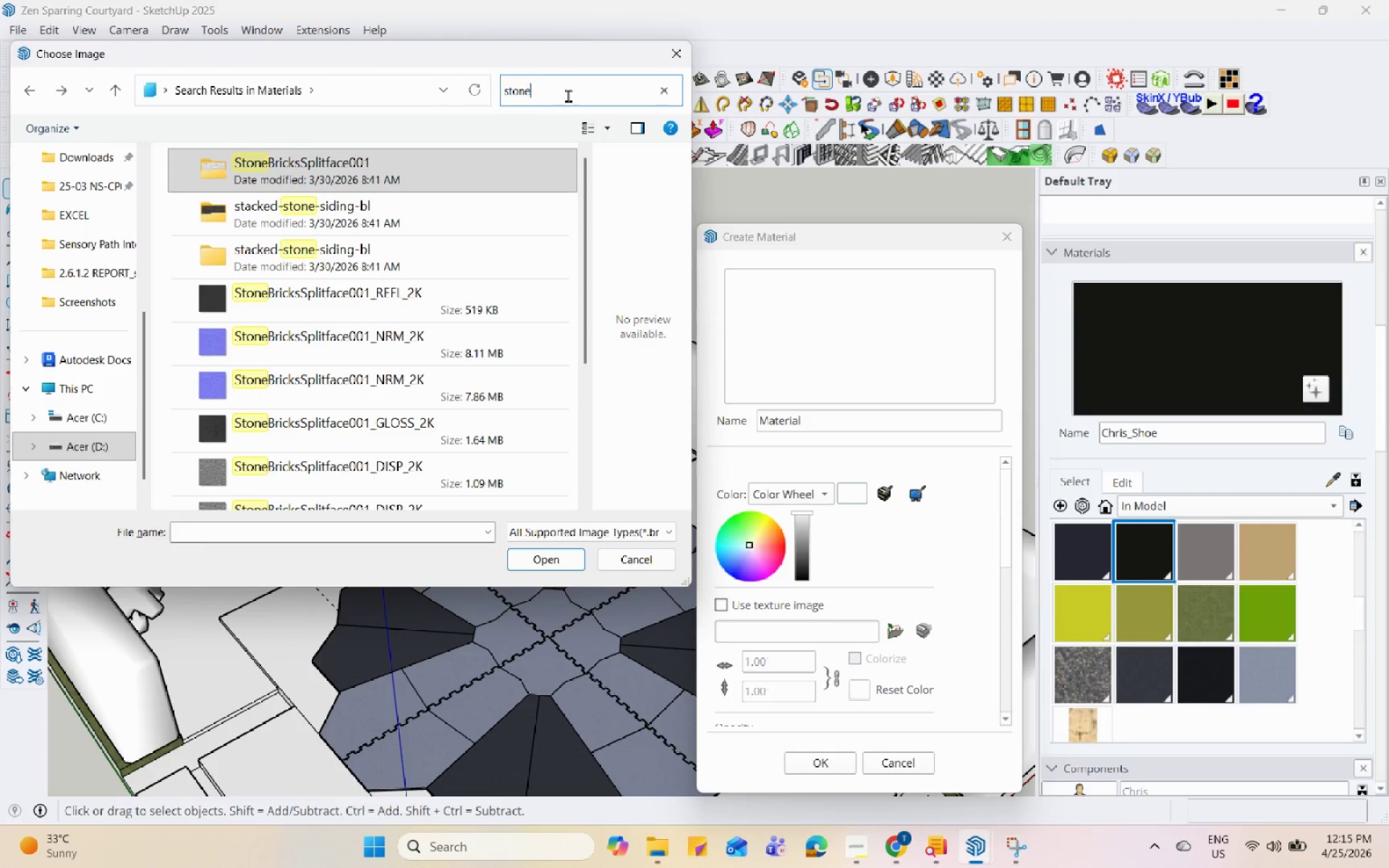 
triple_click([568, 95])
 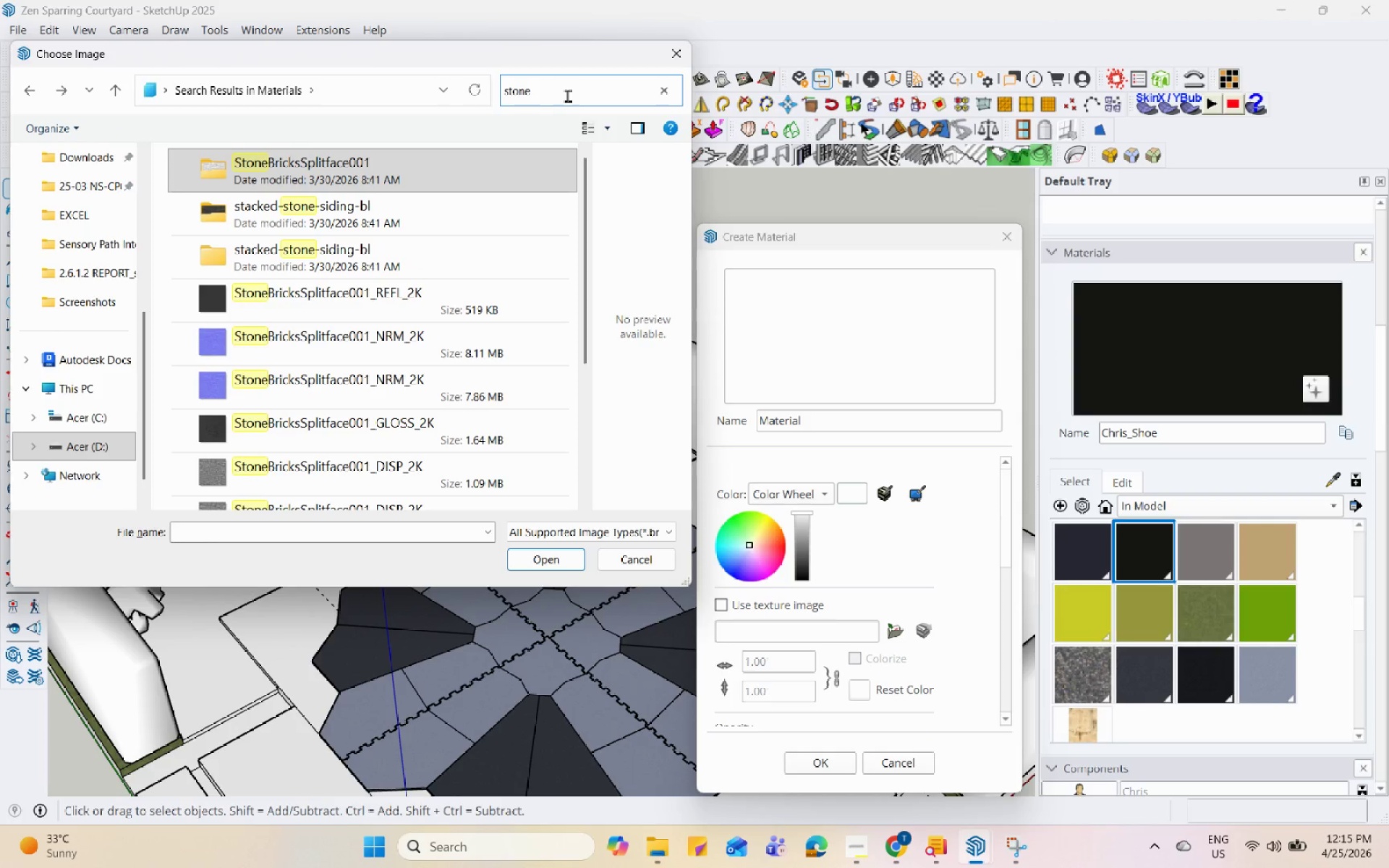 
key(Backspace)
 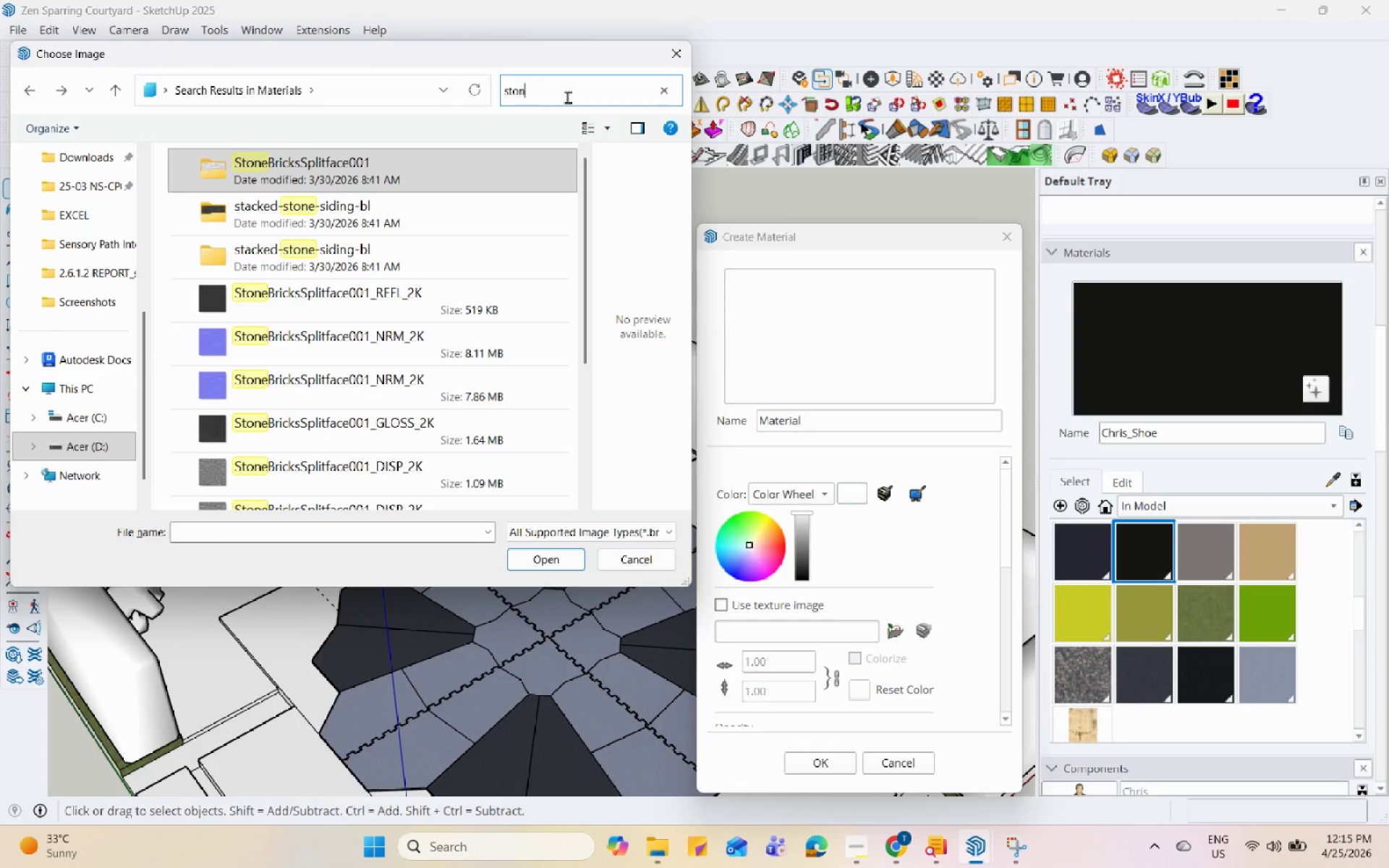 
key(Backspace)
 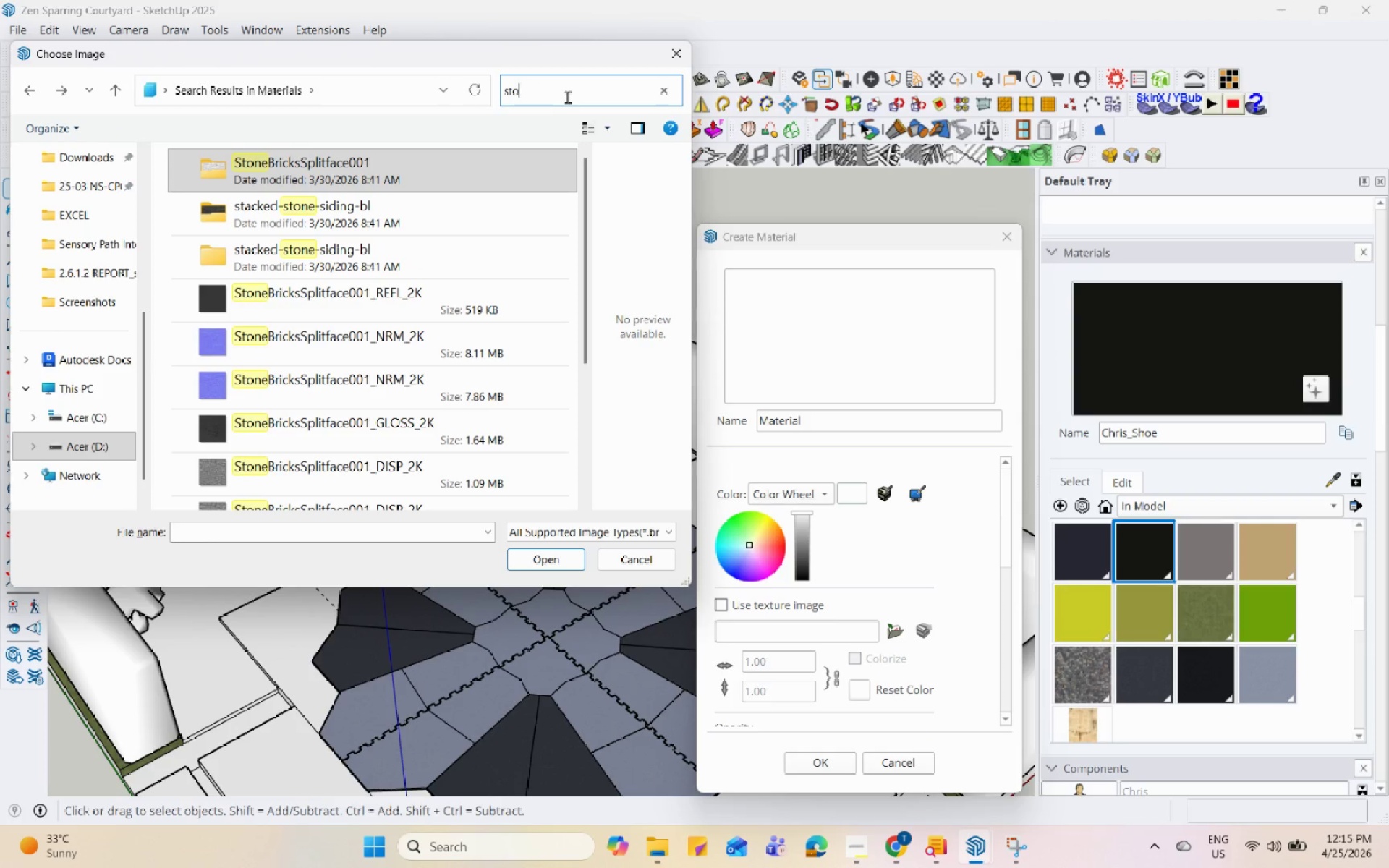 
key(Backspace)
 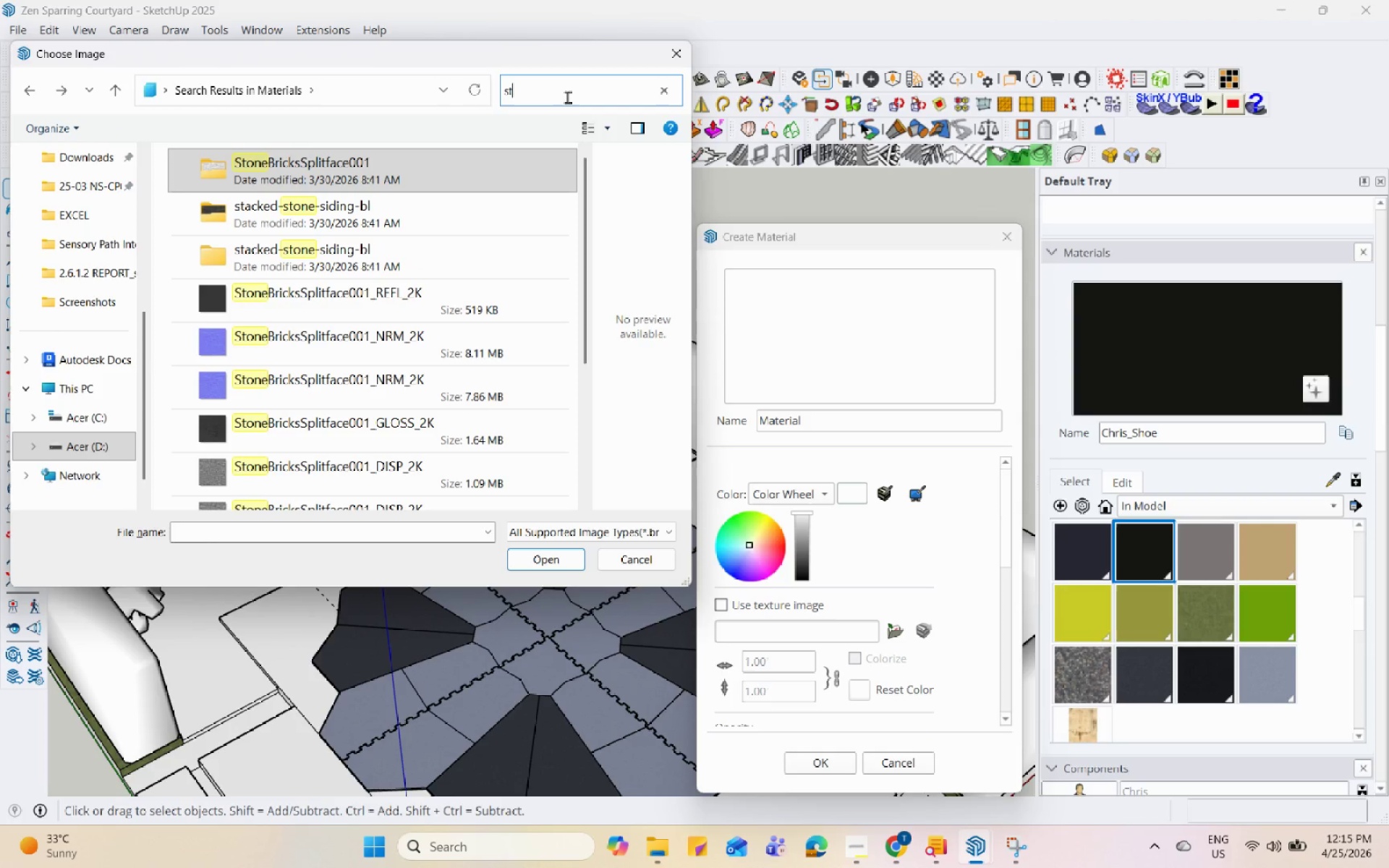 
key(Backspace)
 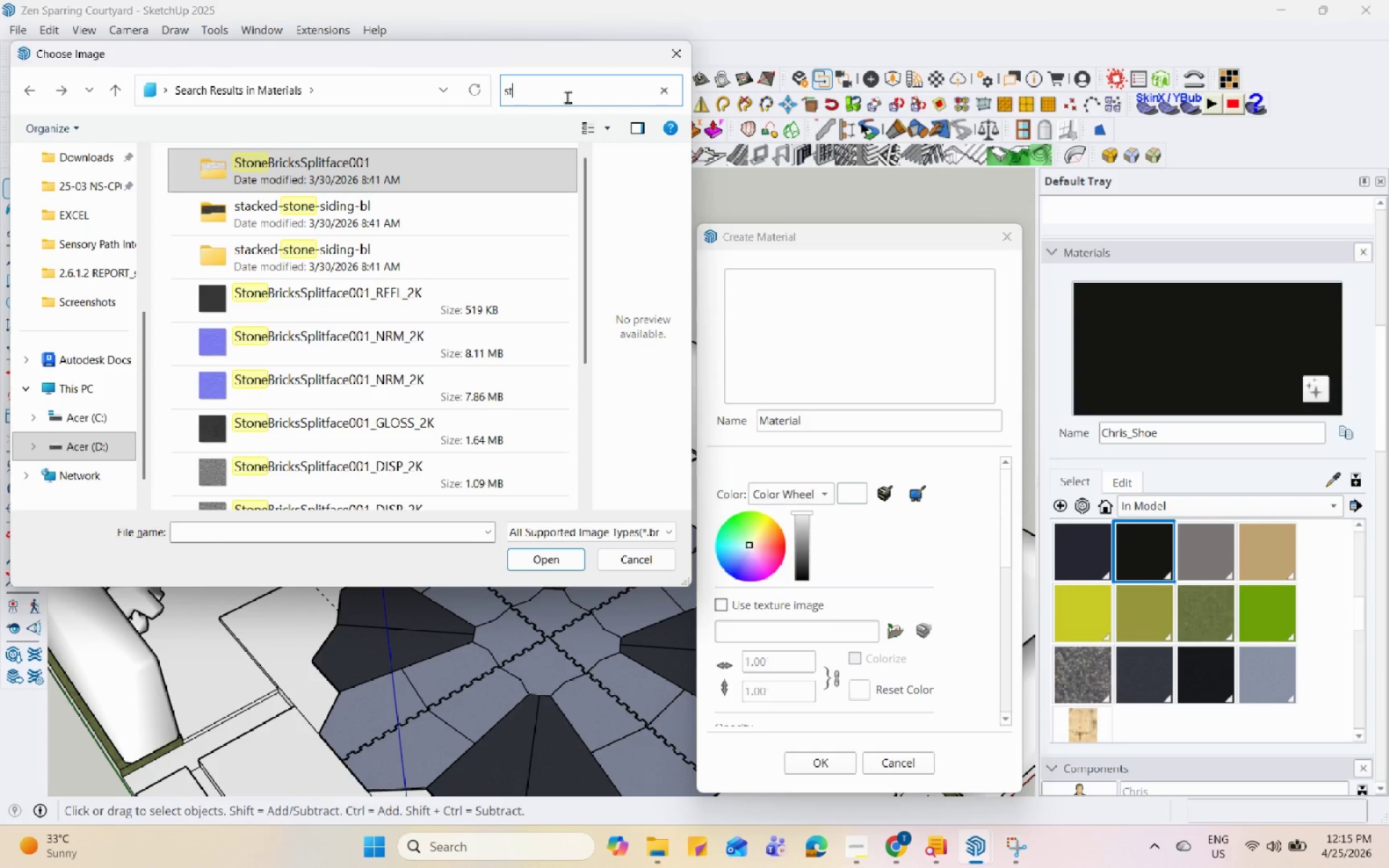 
key(Backspace)
 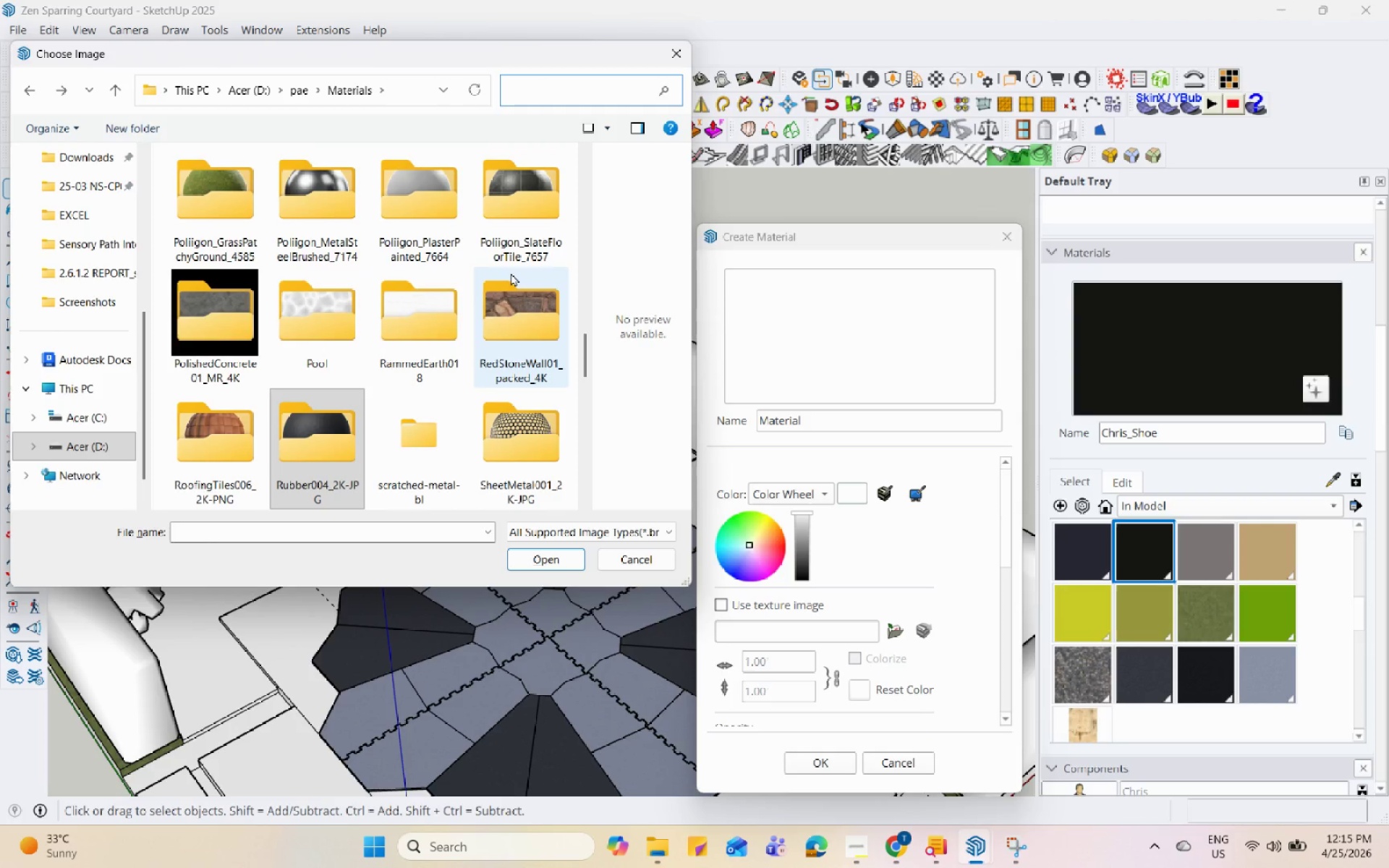 
scroll: coordinate [511, 273], scroll_direction: down, amount: 4.0
 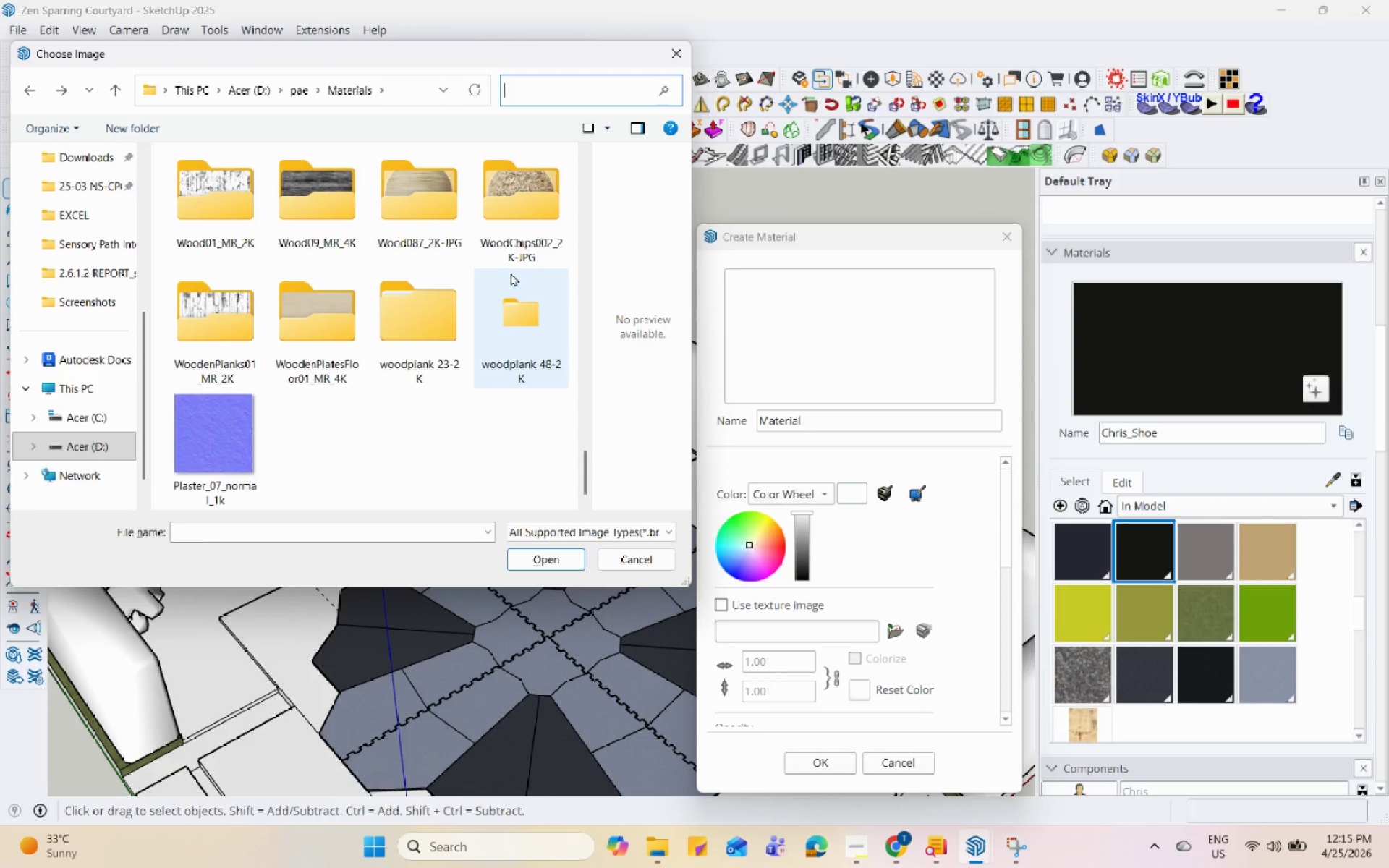 
scroll: coordinate [512, 271], scroll_direction: up, amount: 18.0
 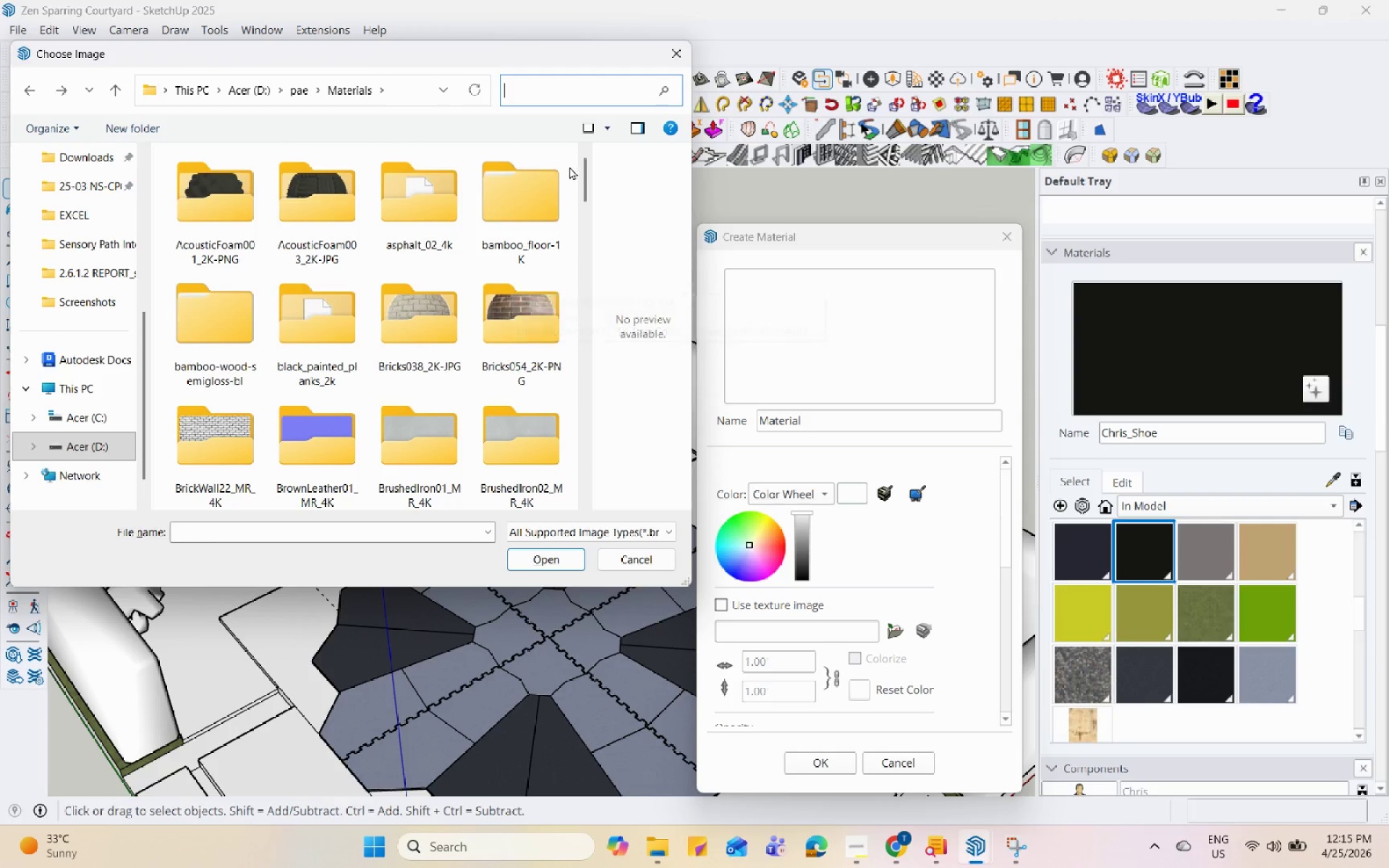 
type(pebble)
 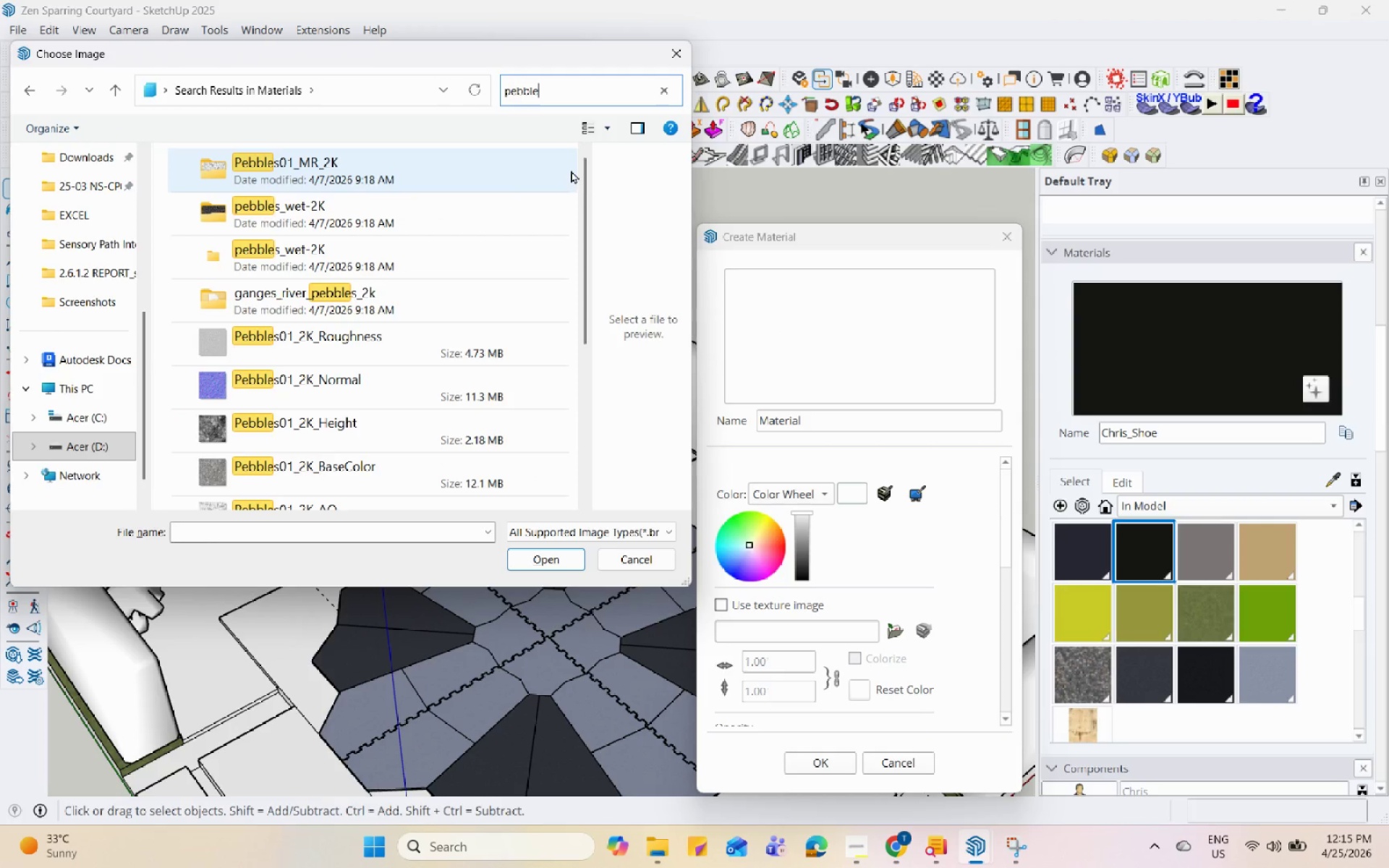 
double_click([506, 175])
 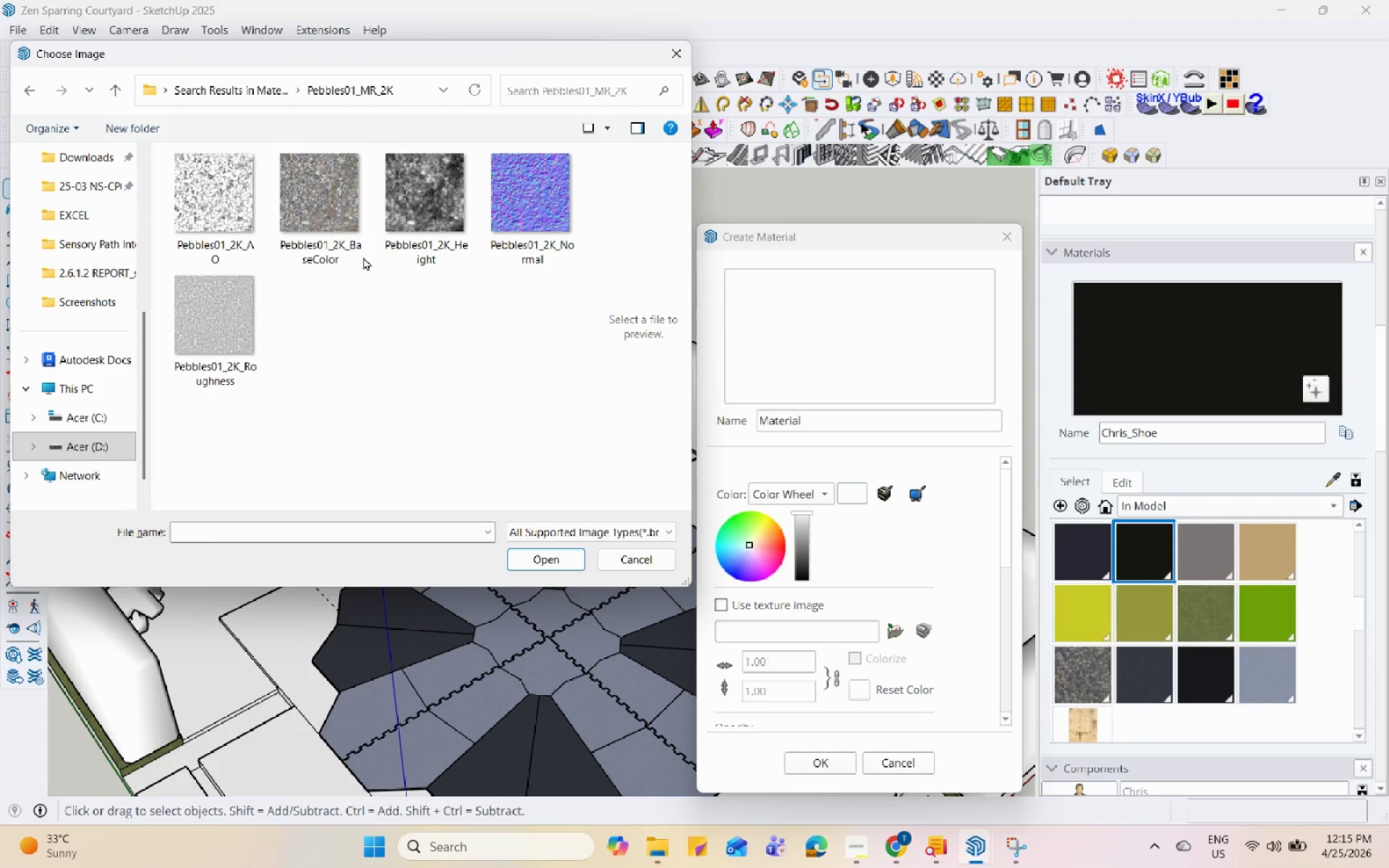 
 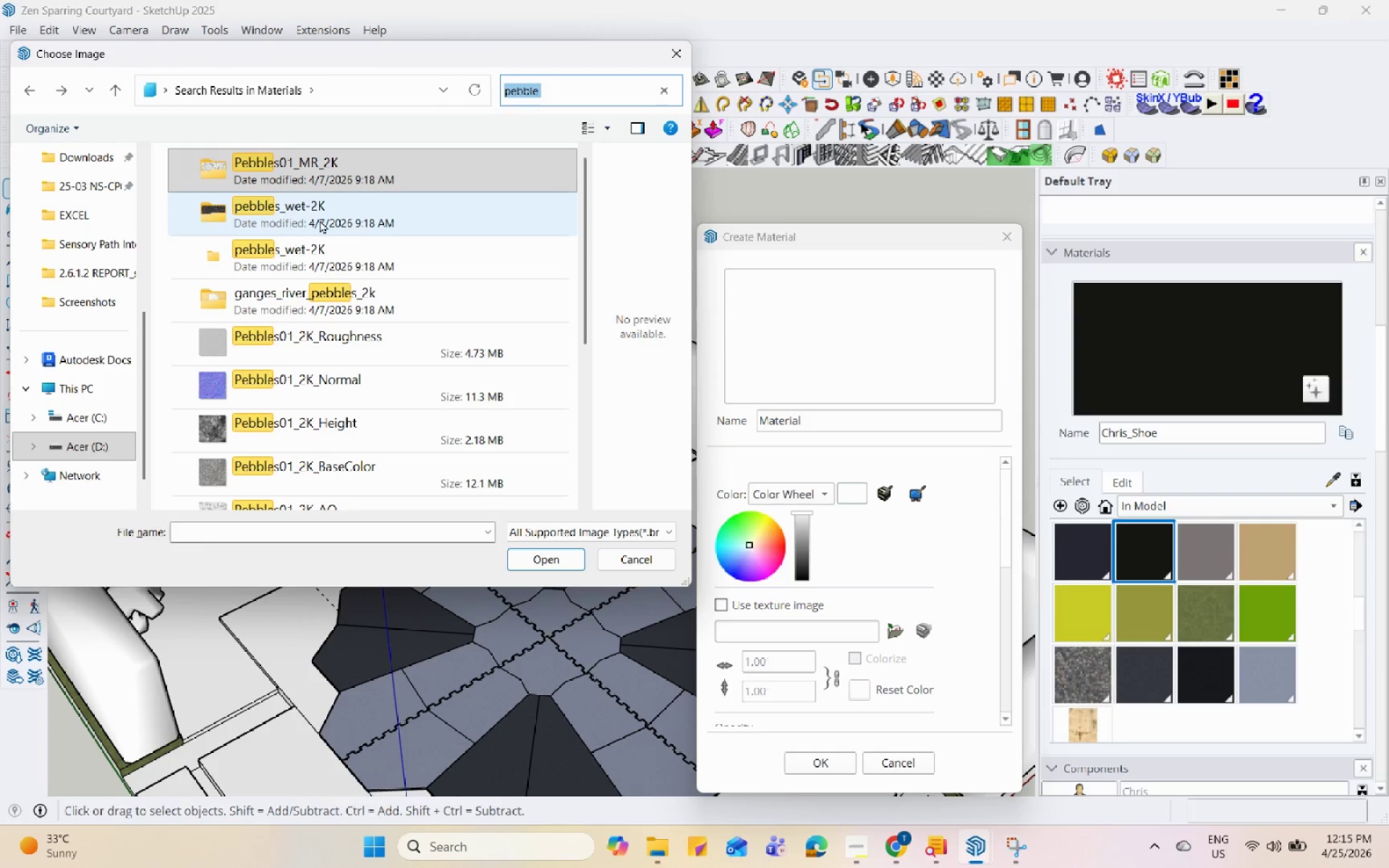 
double_click([320, 220])
 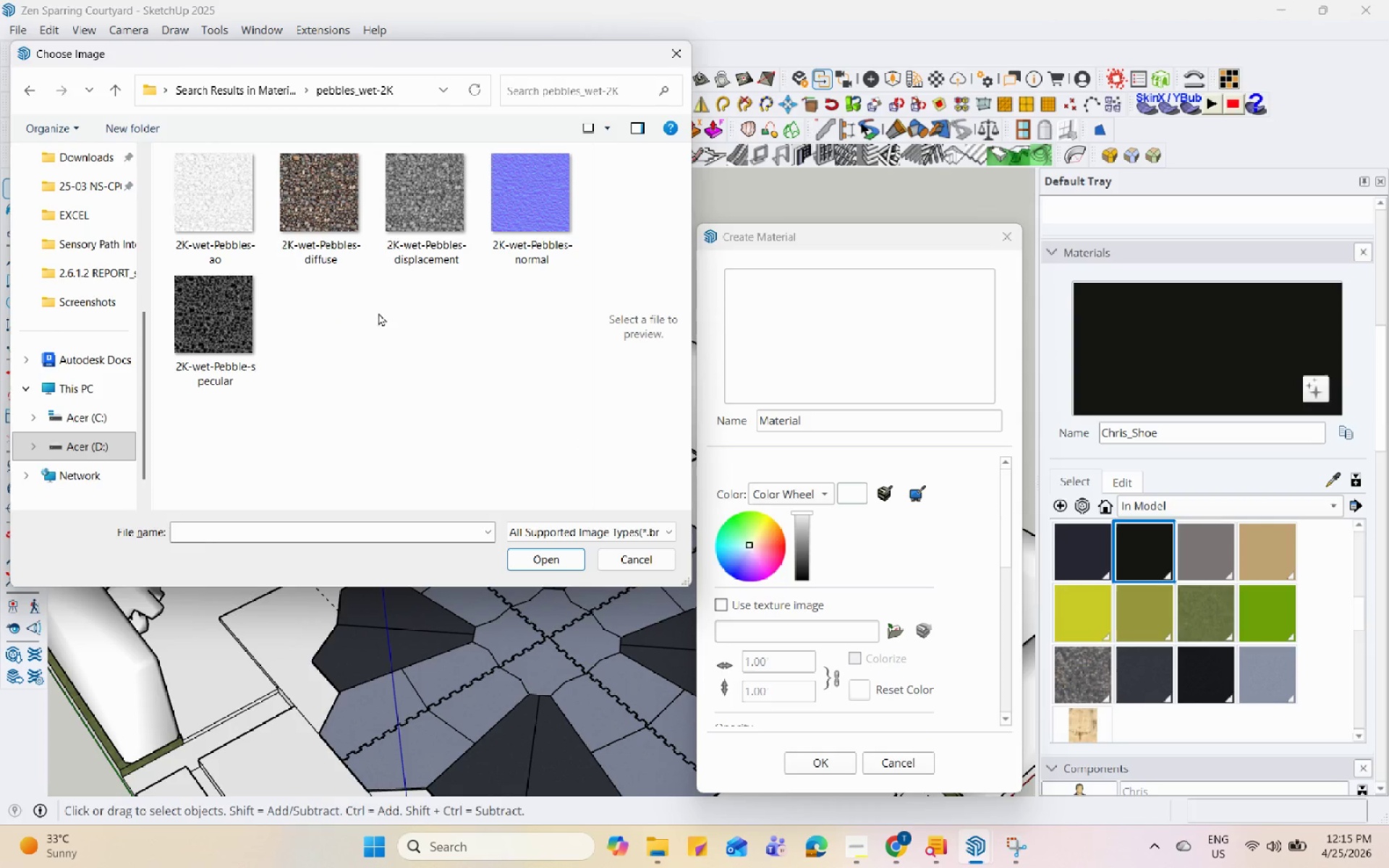 
left_click([324, 197])
 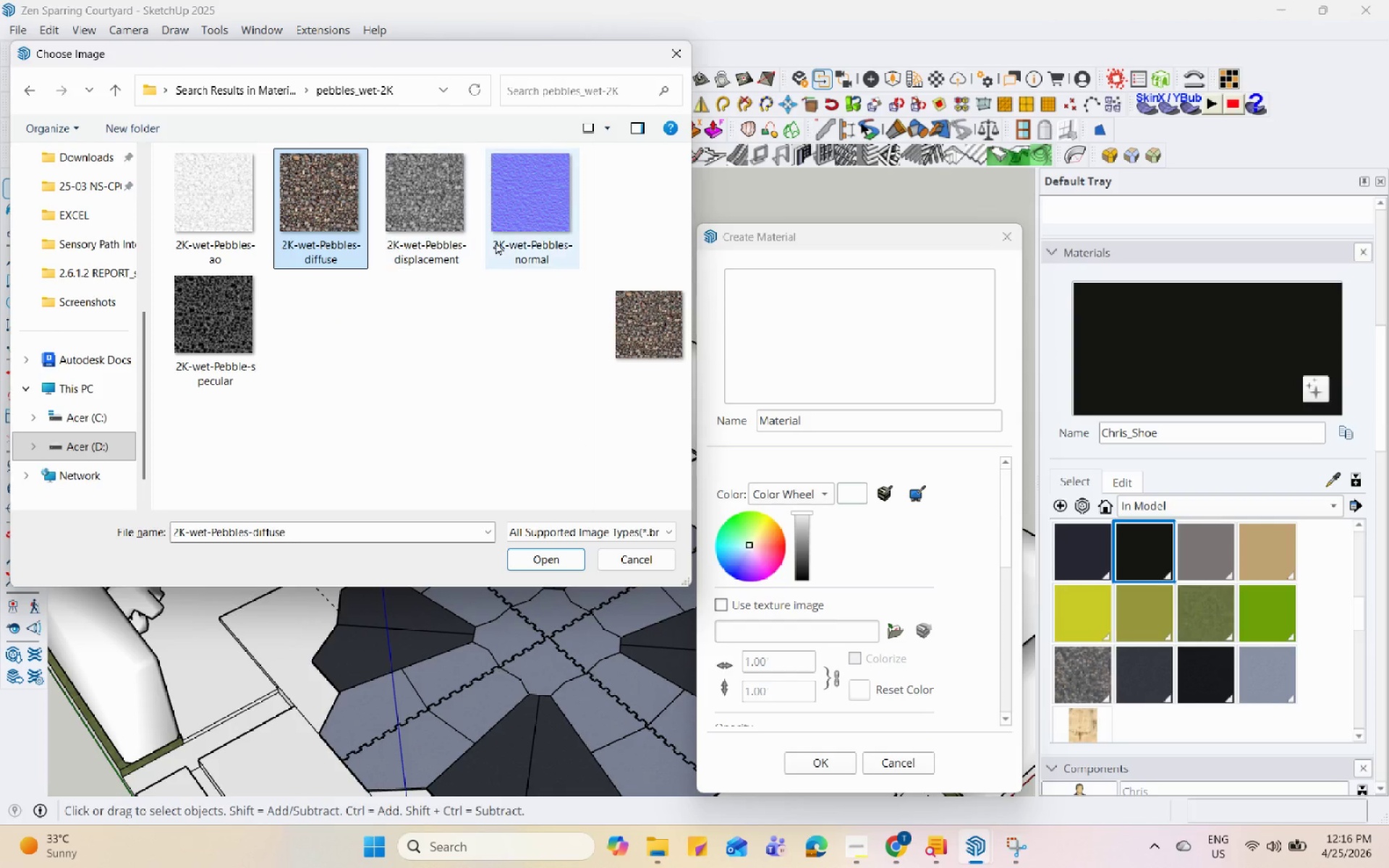 
left_click([407, 225])
 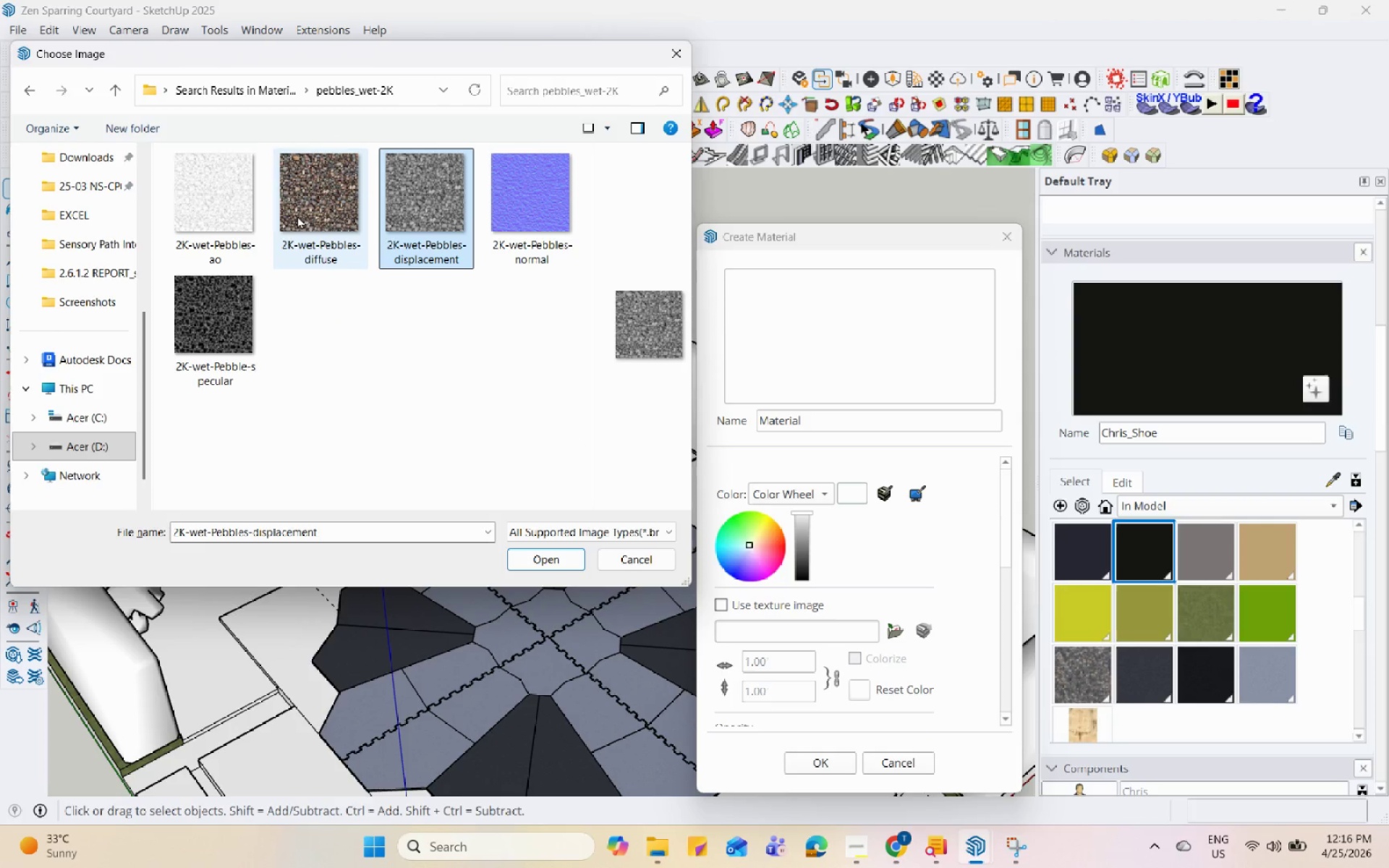 
left_click([221, 214])
 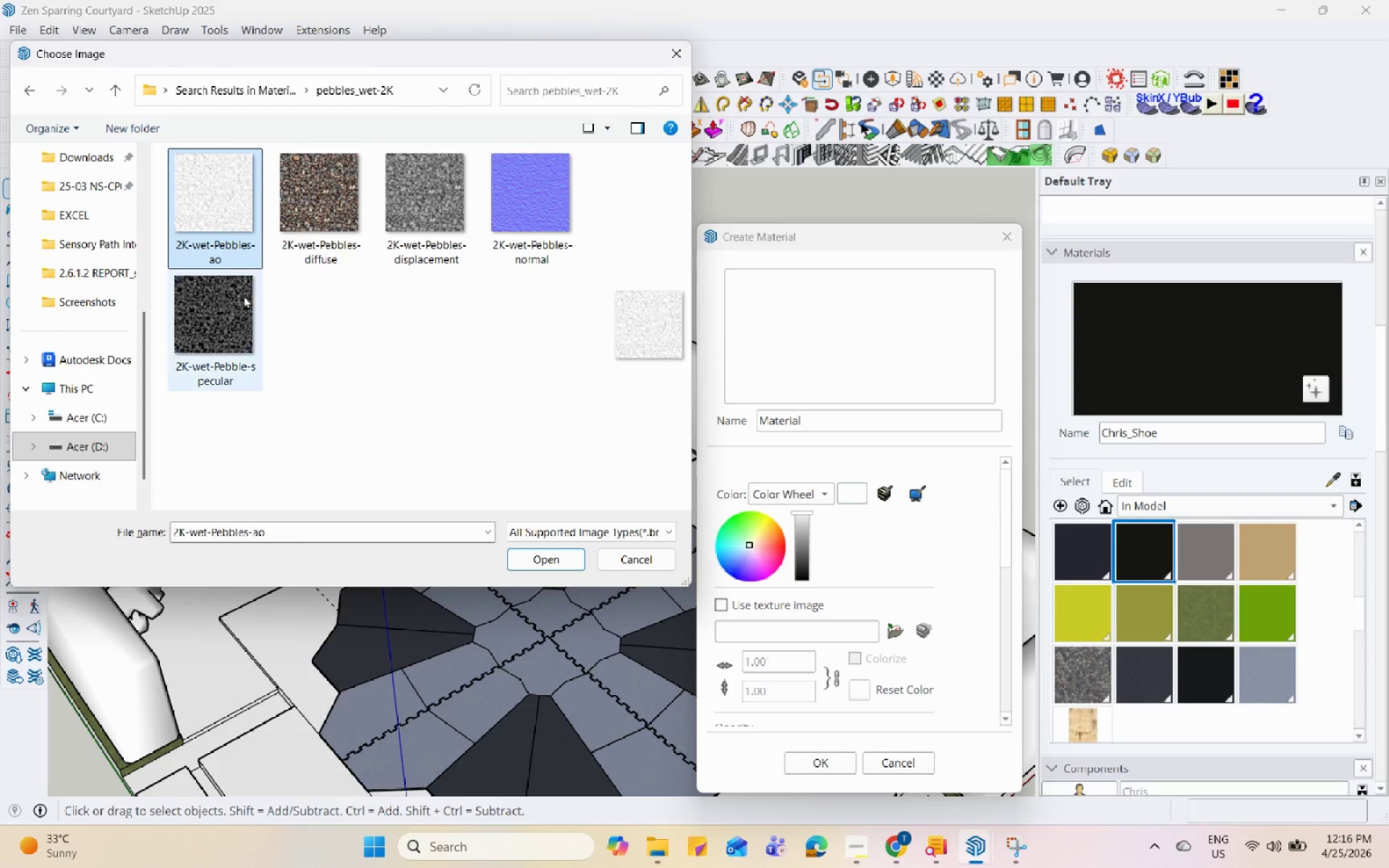 
left_click([228, 318])
 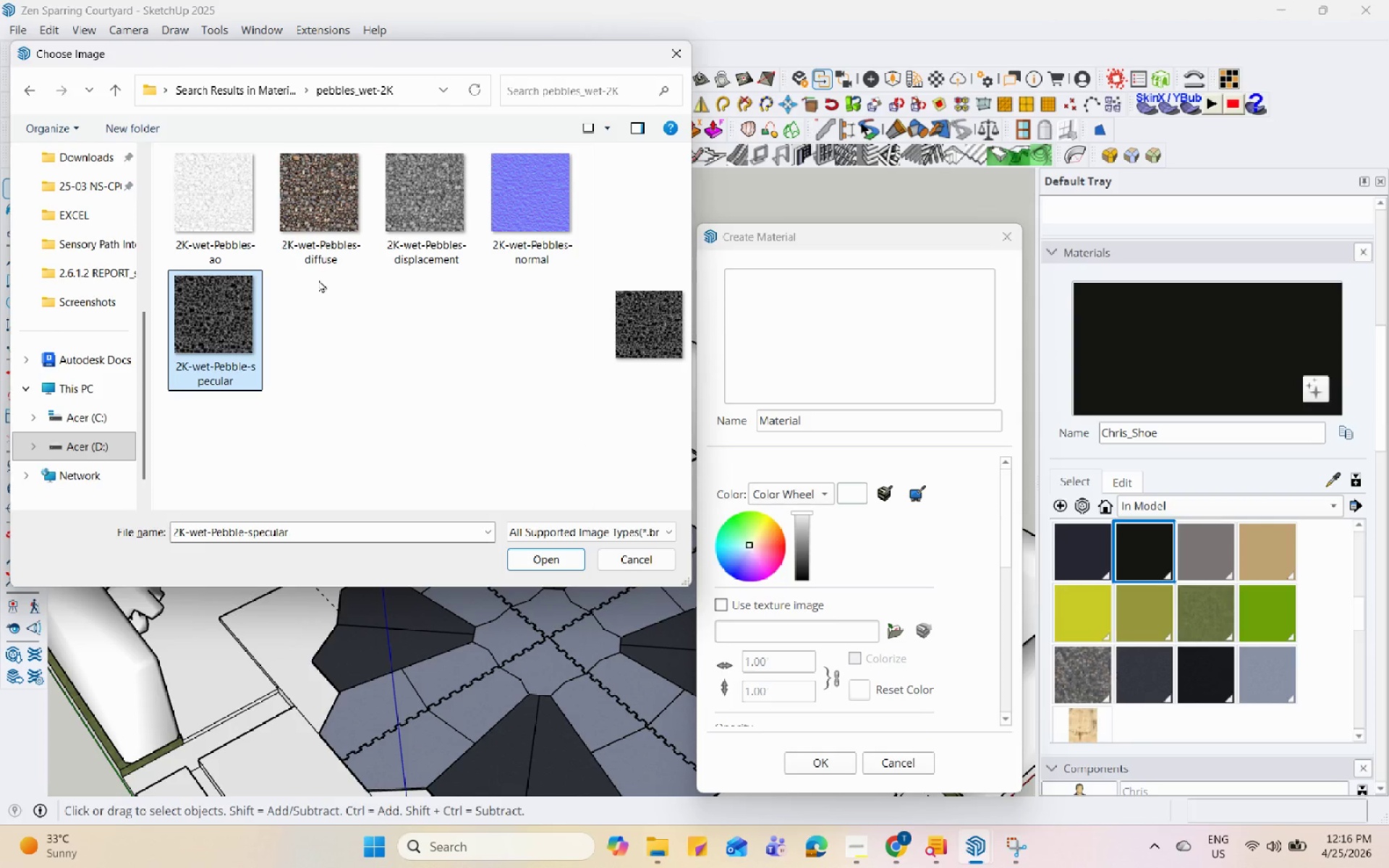 
left_click([320, 209])
 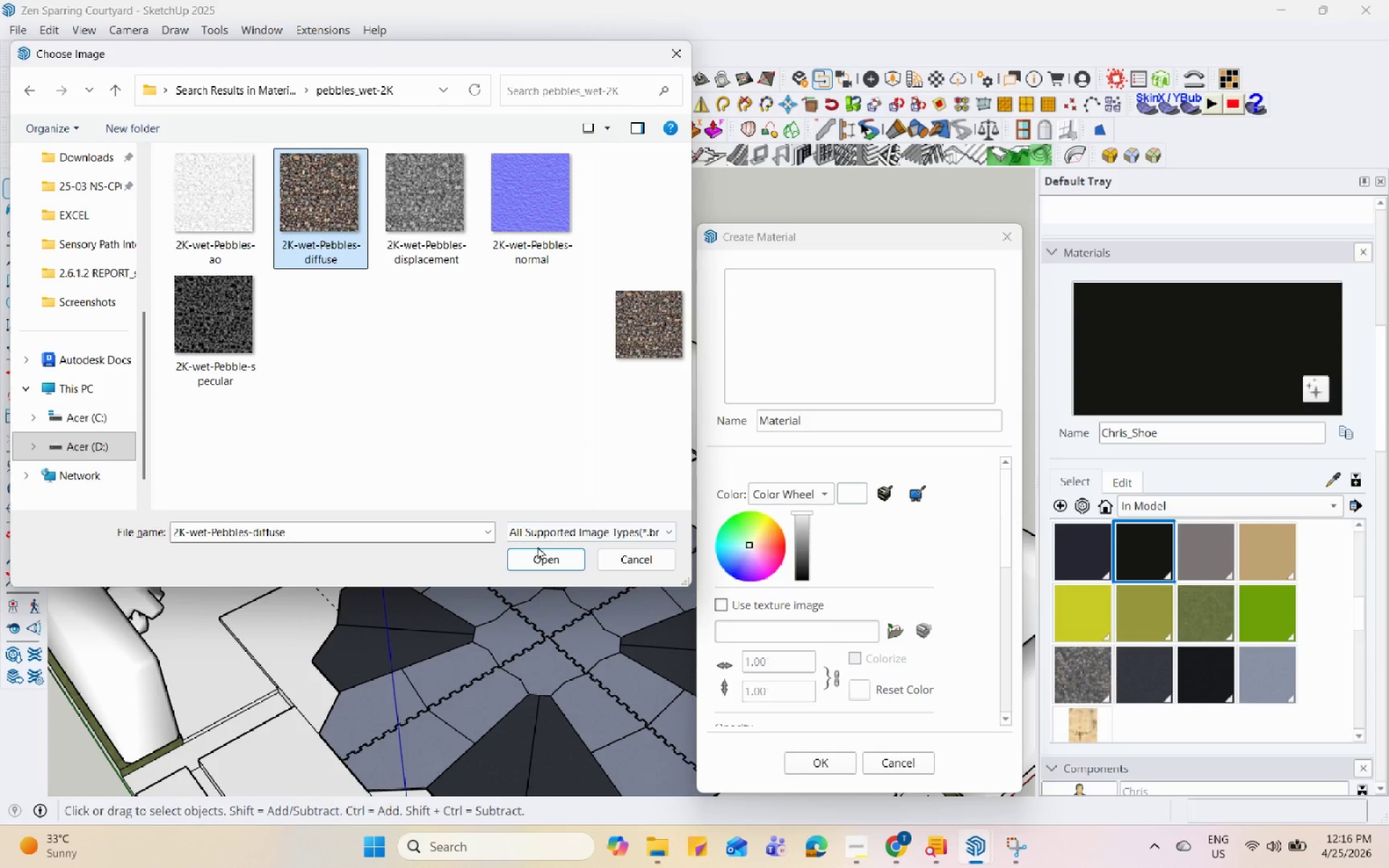 
left_click([546, 556])
 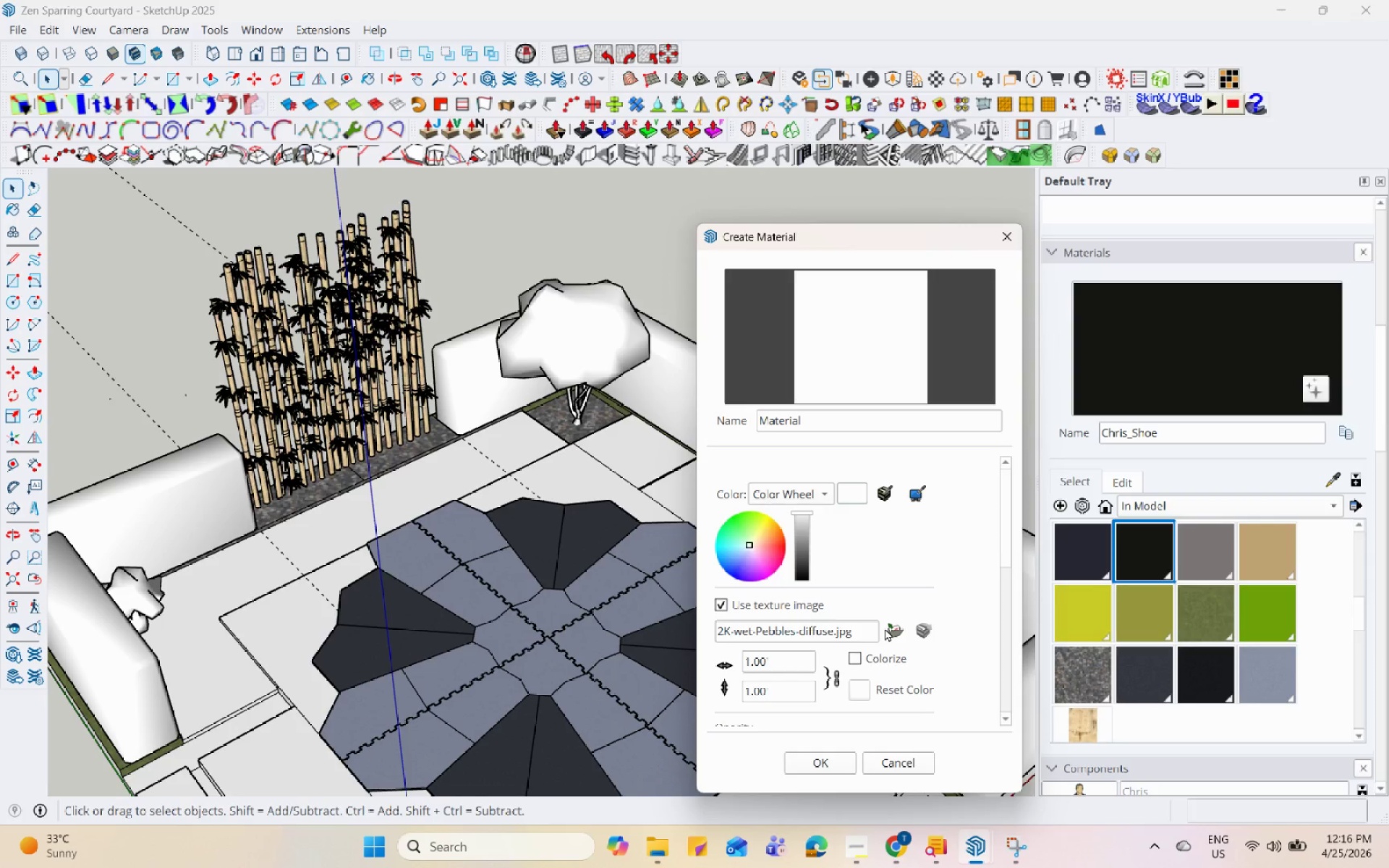 
left_click([890, 629])
 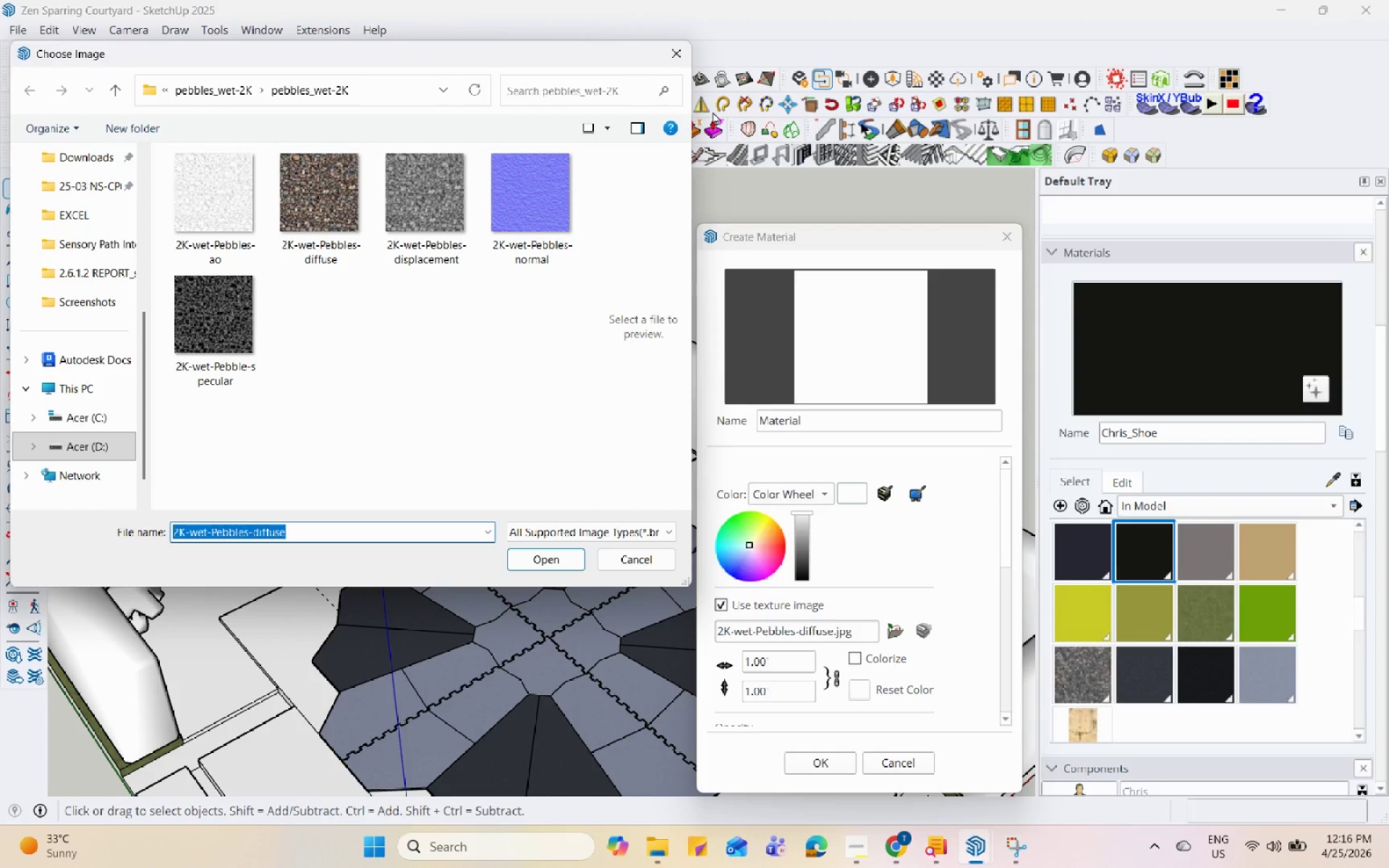 
left_click([682, 47])
 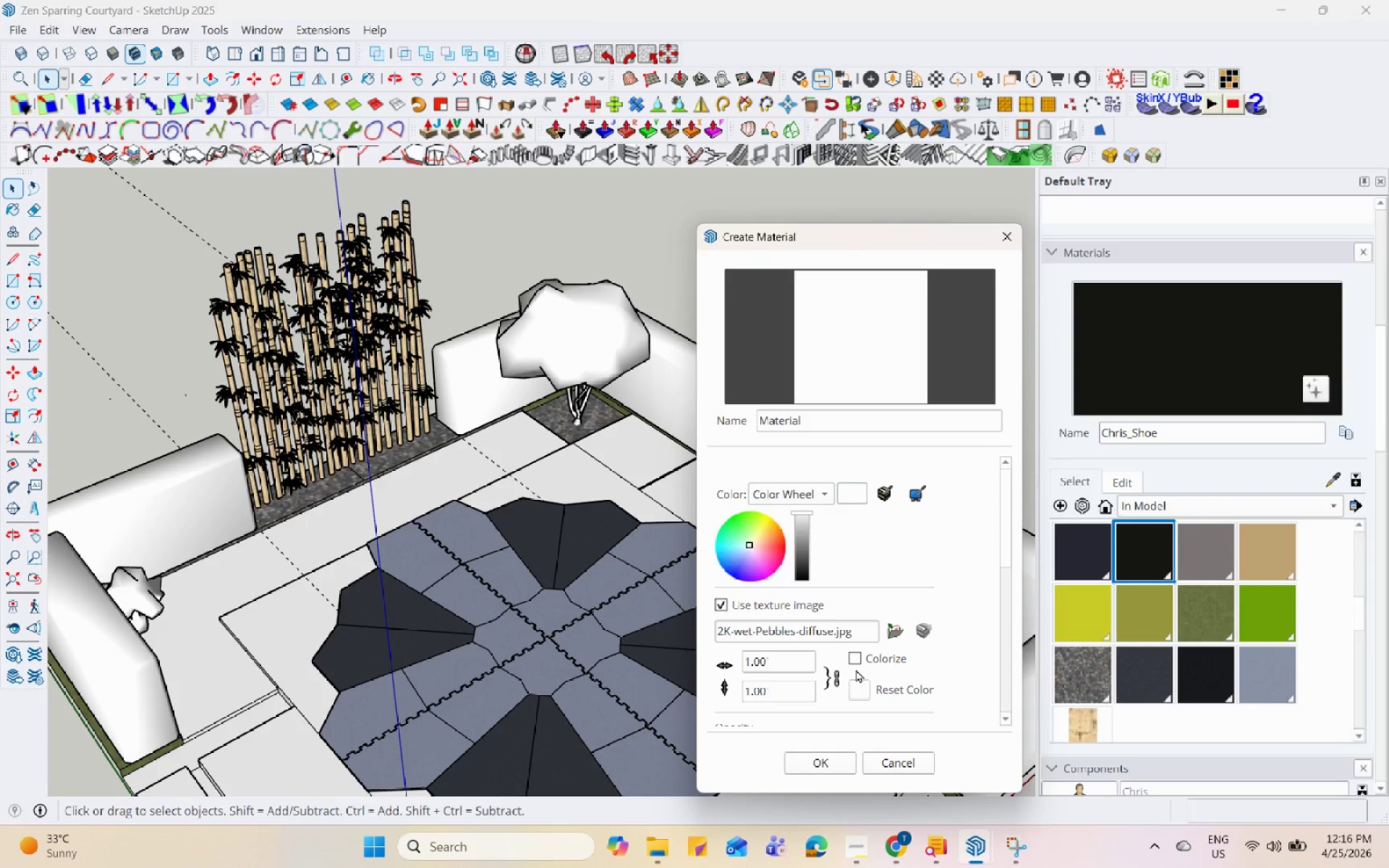 
left_click([857, 661])
 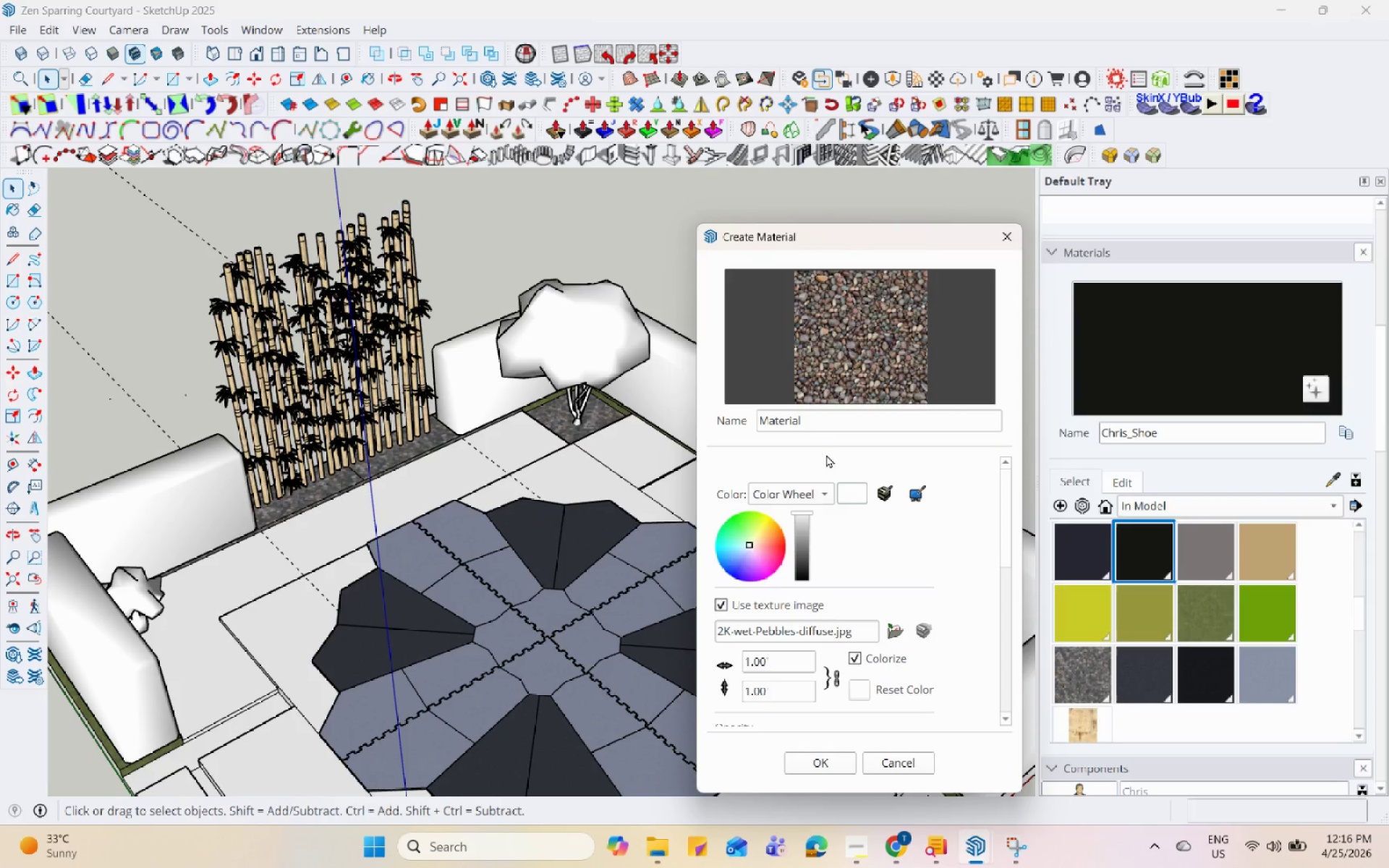 
double_click([836, 427])
 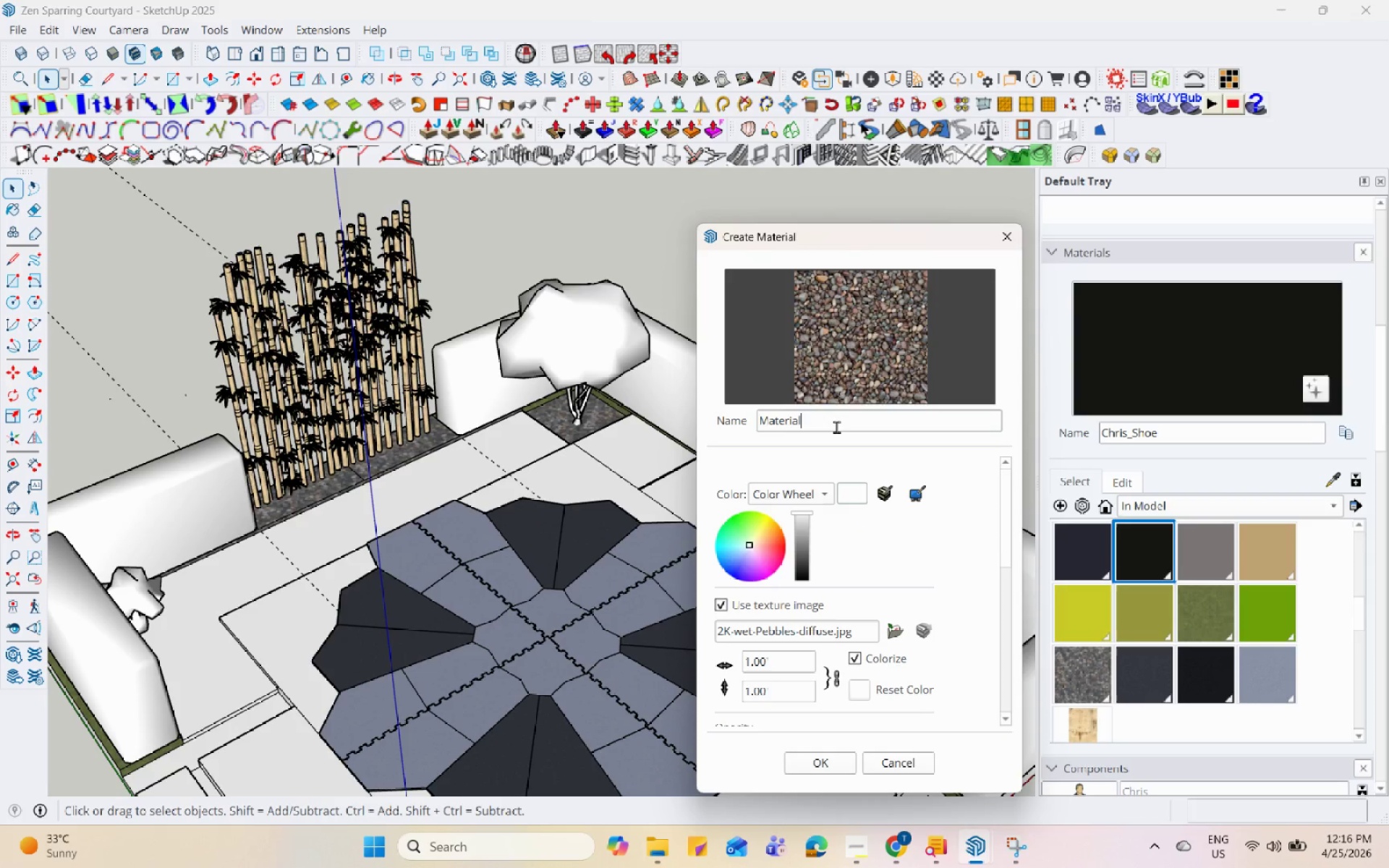 
triple_click([836, 427])
 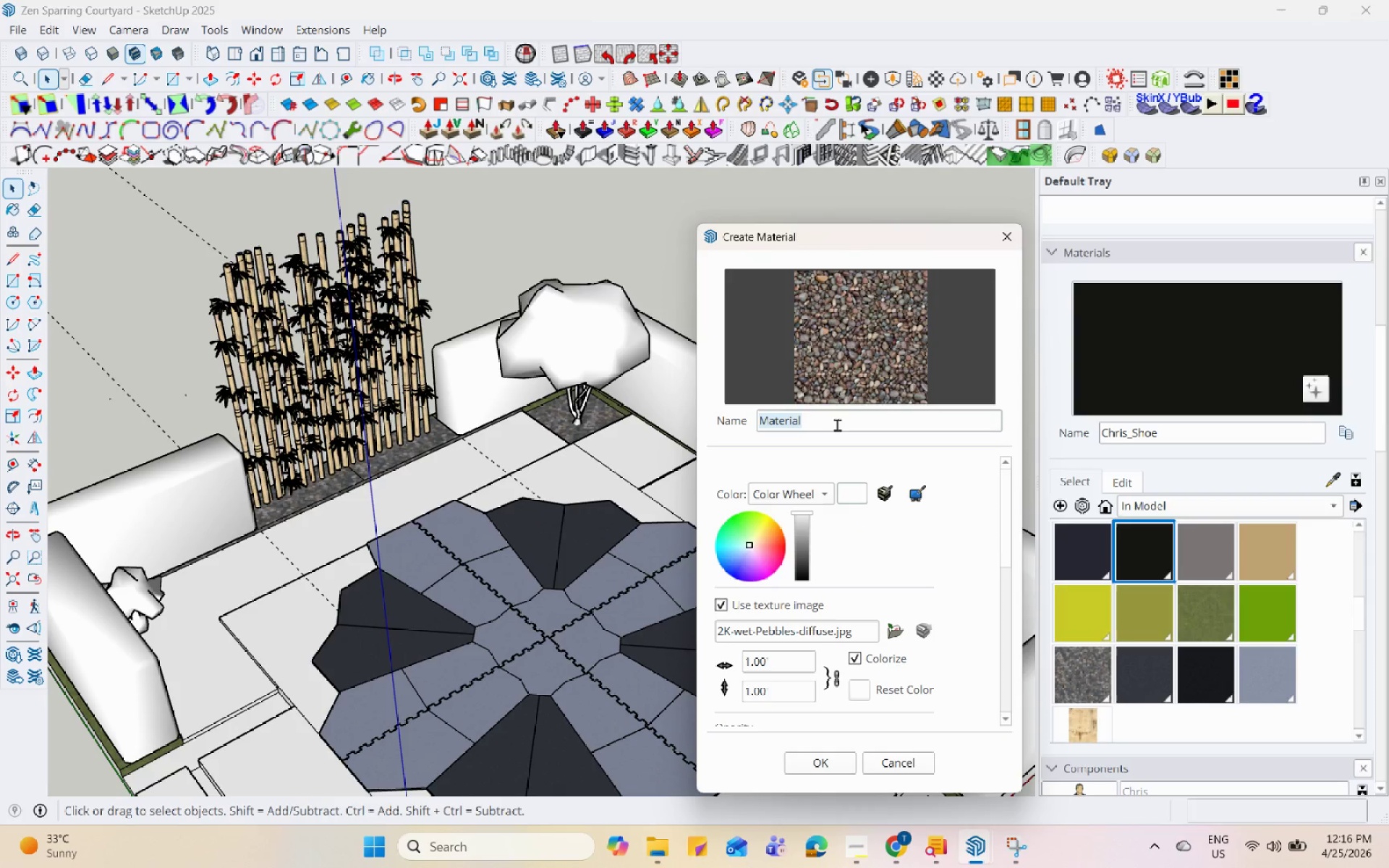 
type(Pebble)
 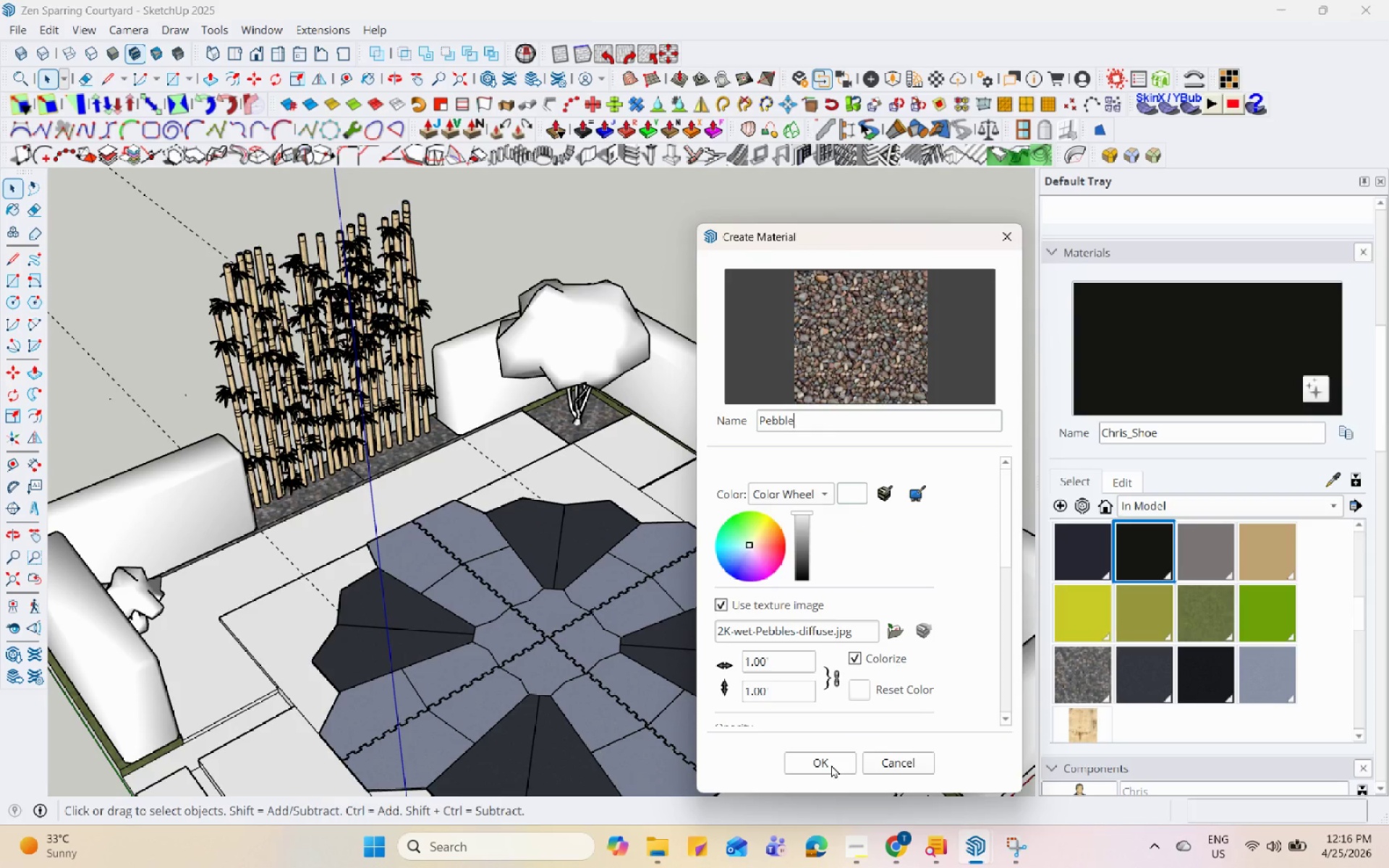 
left_click_drag(start_coordinate=[783, 664], to_coordinate=[672, 647])
 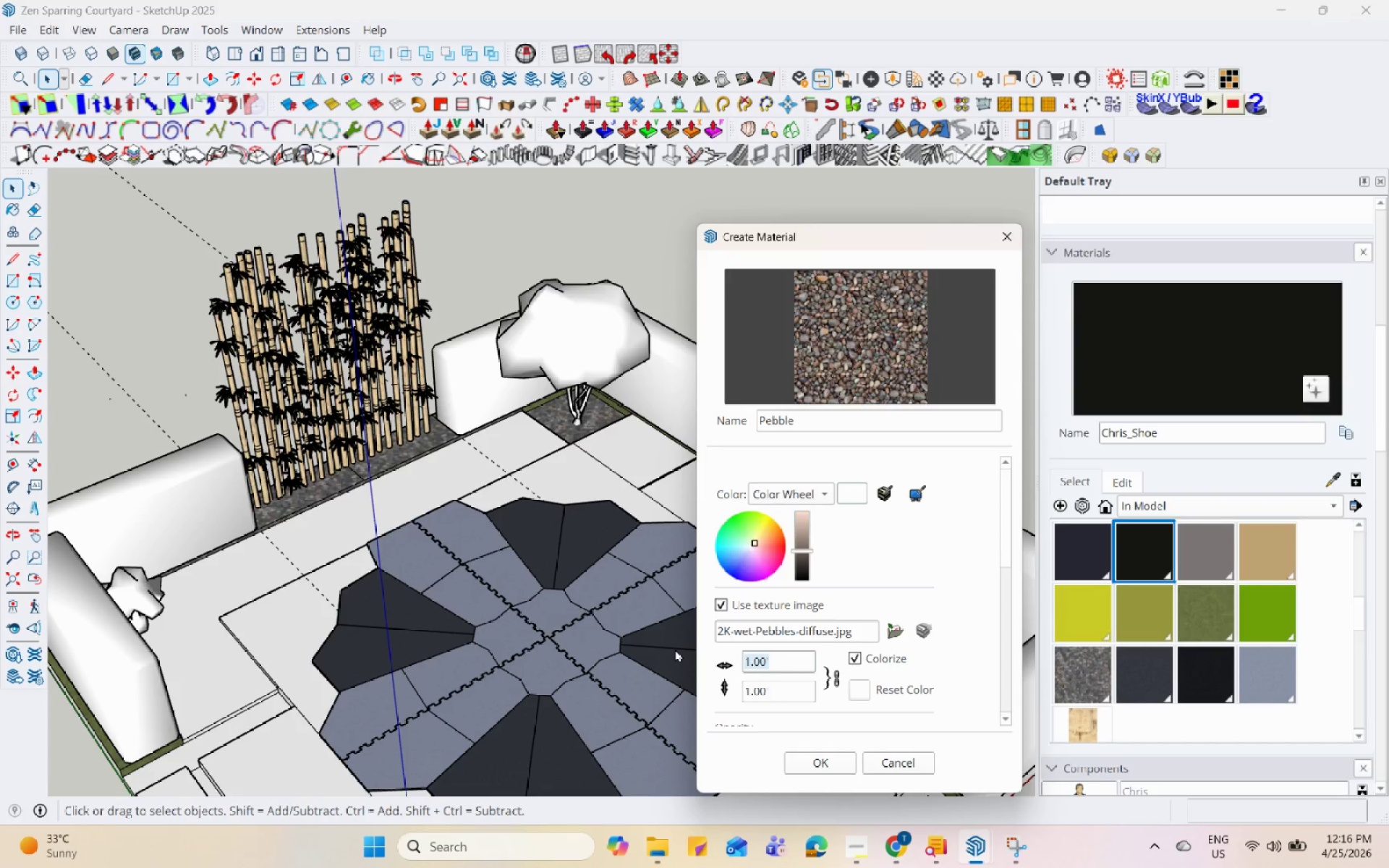 
key(Numpad5)
 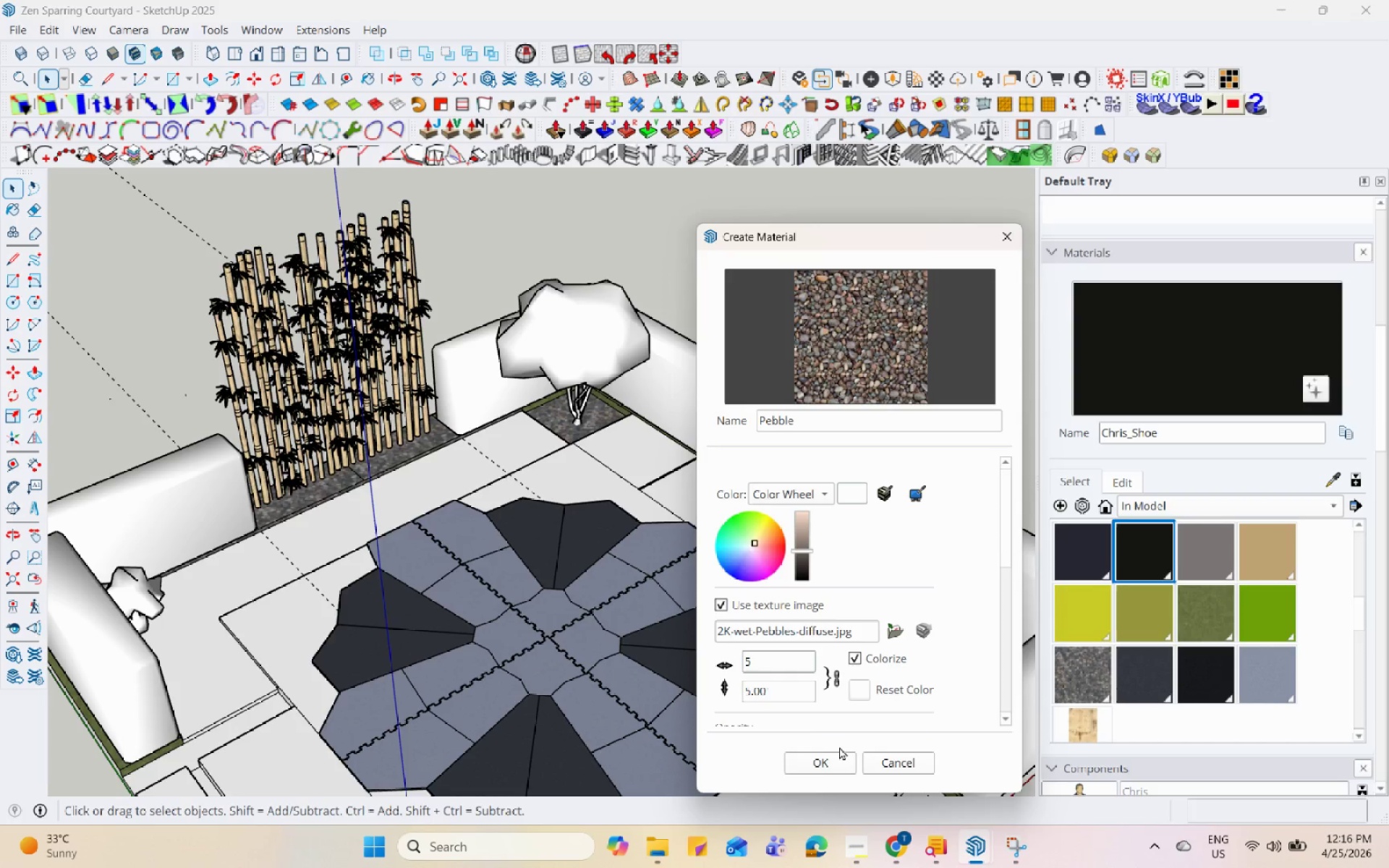 
left_click([819, 768])
 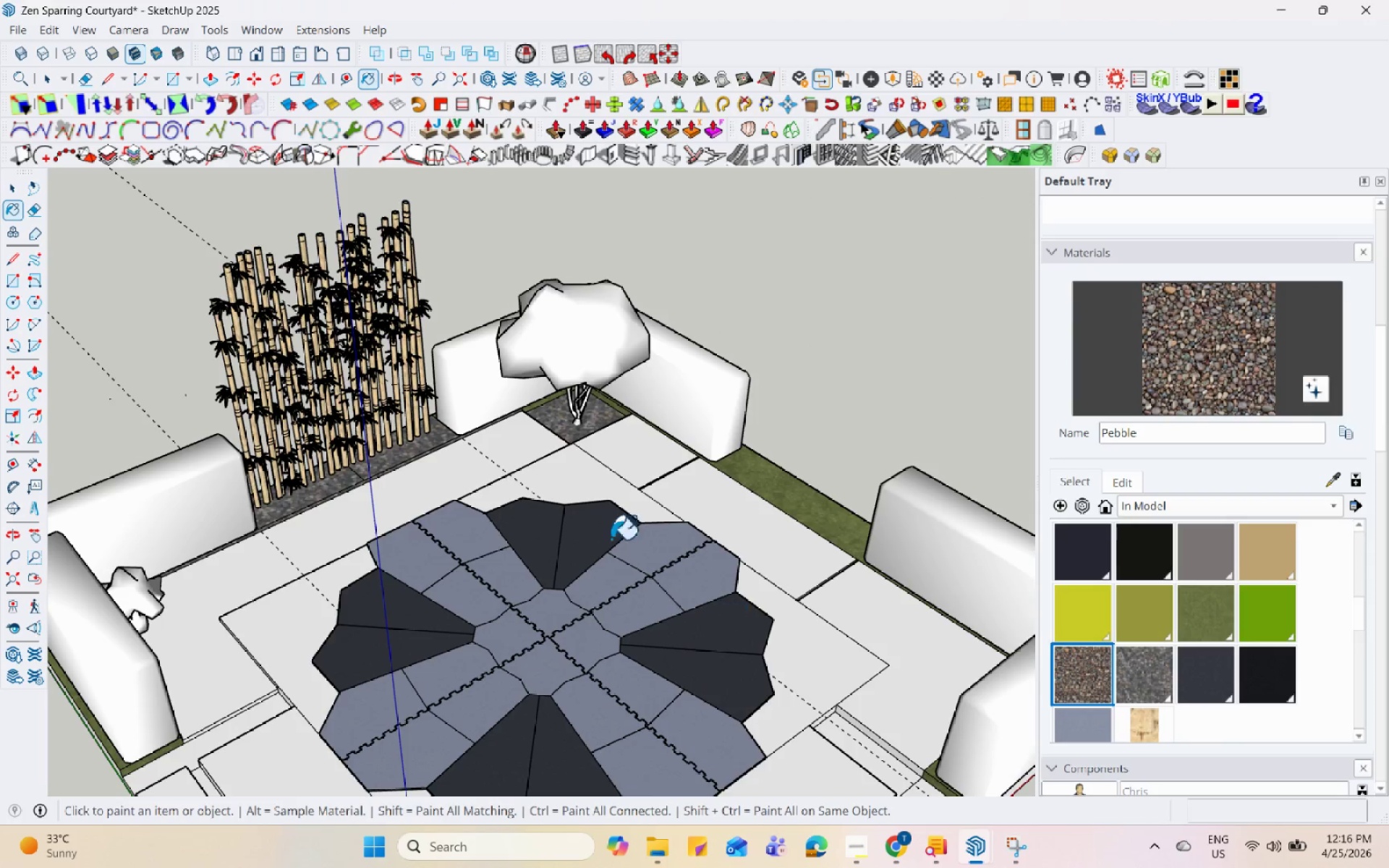 
scroll: coordinate [734, 576], scroll_direction: up, amount: 9.0
 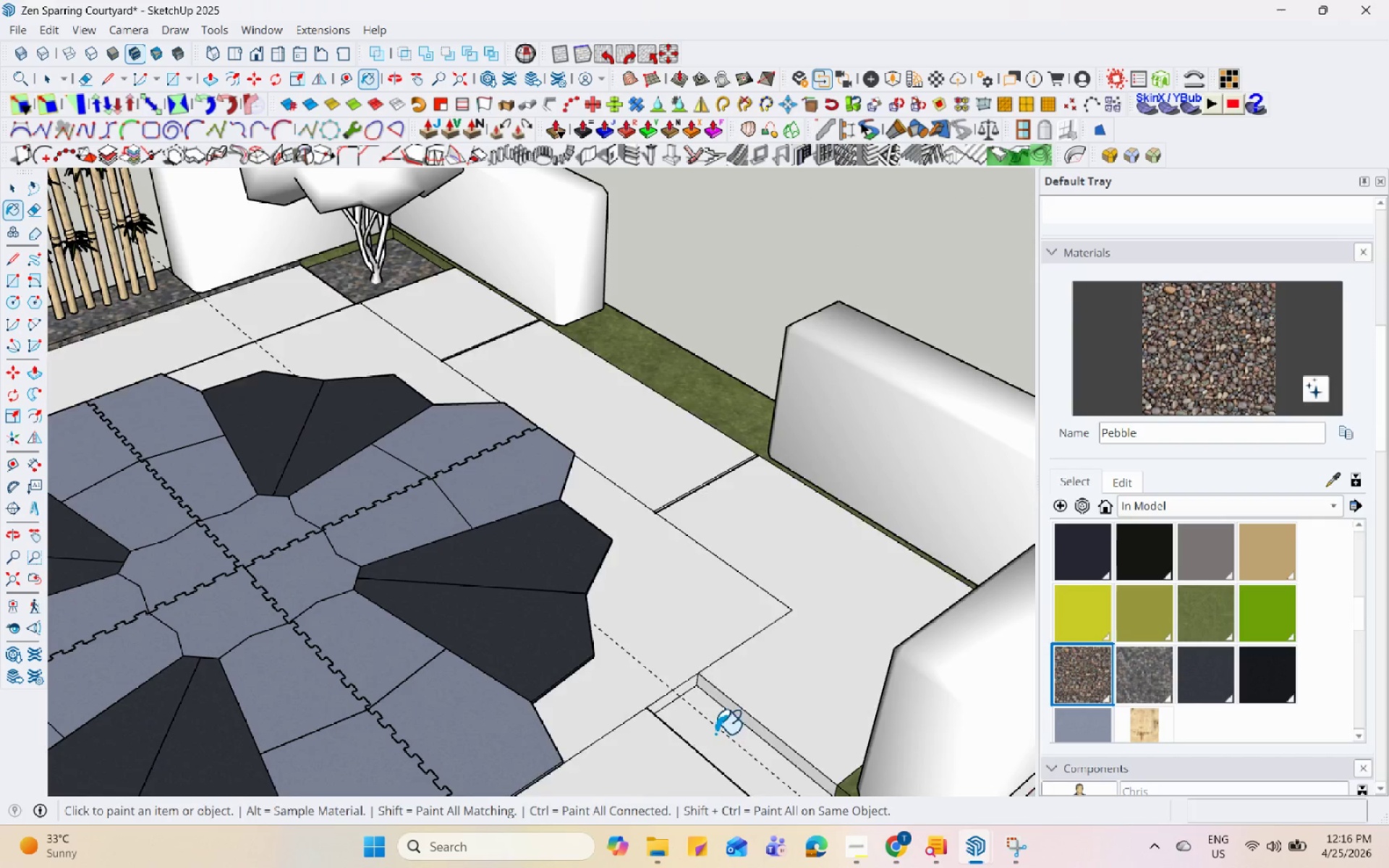 
scroll: coordinate [653, 443], scroll_direction: down, amount: 7.0
 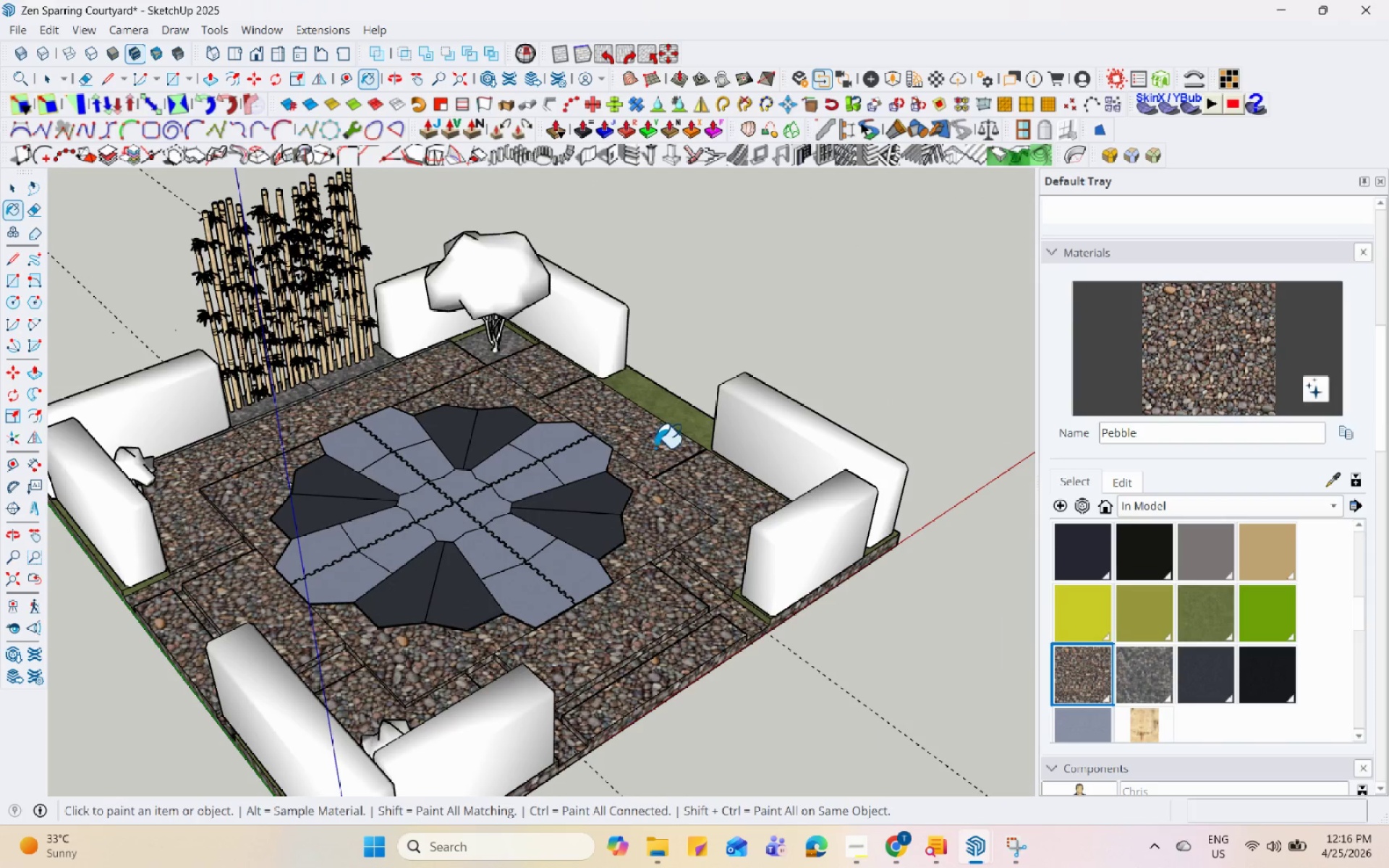 
key(Control+Z)
 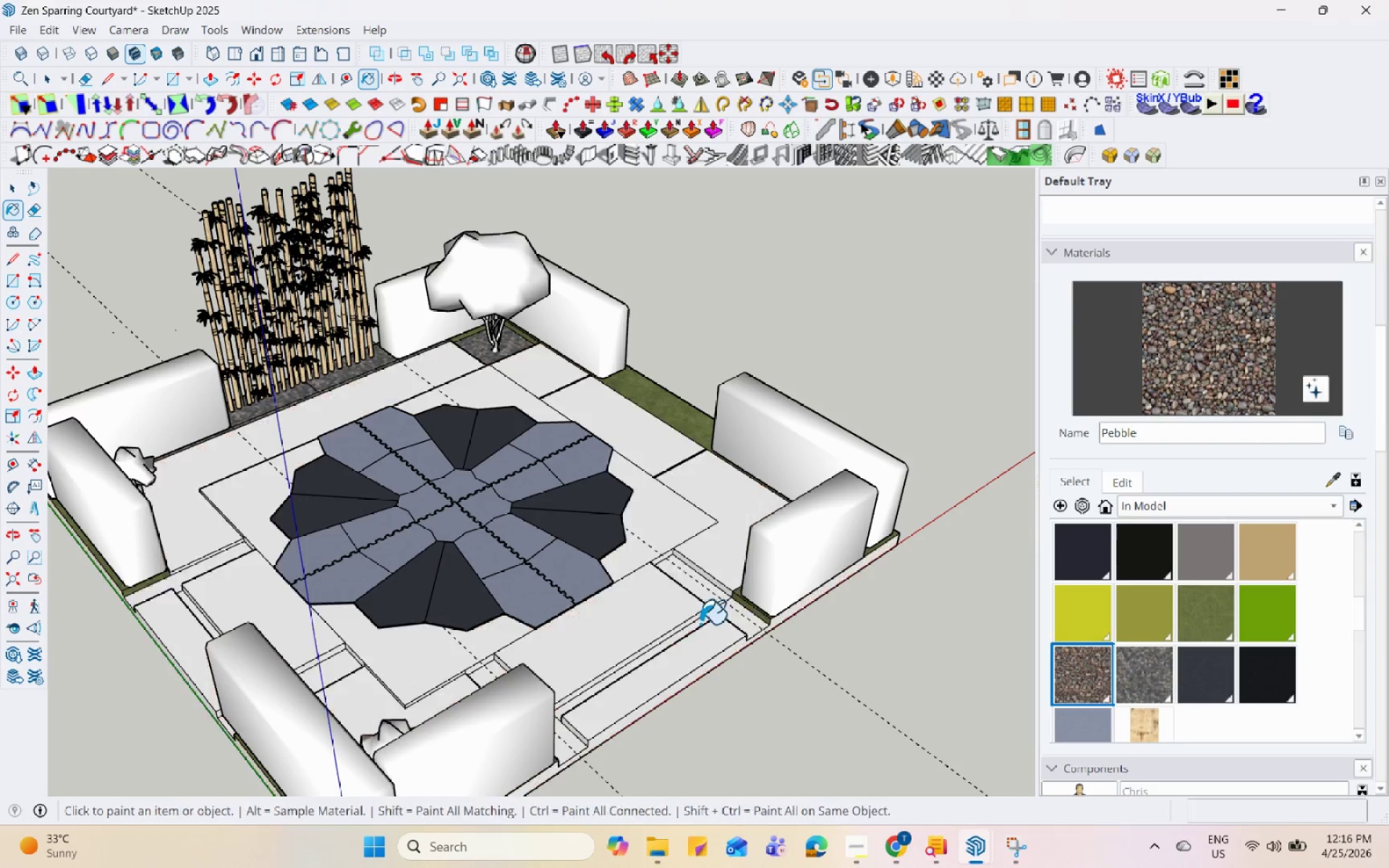 
key(Space)
 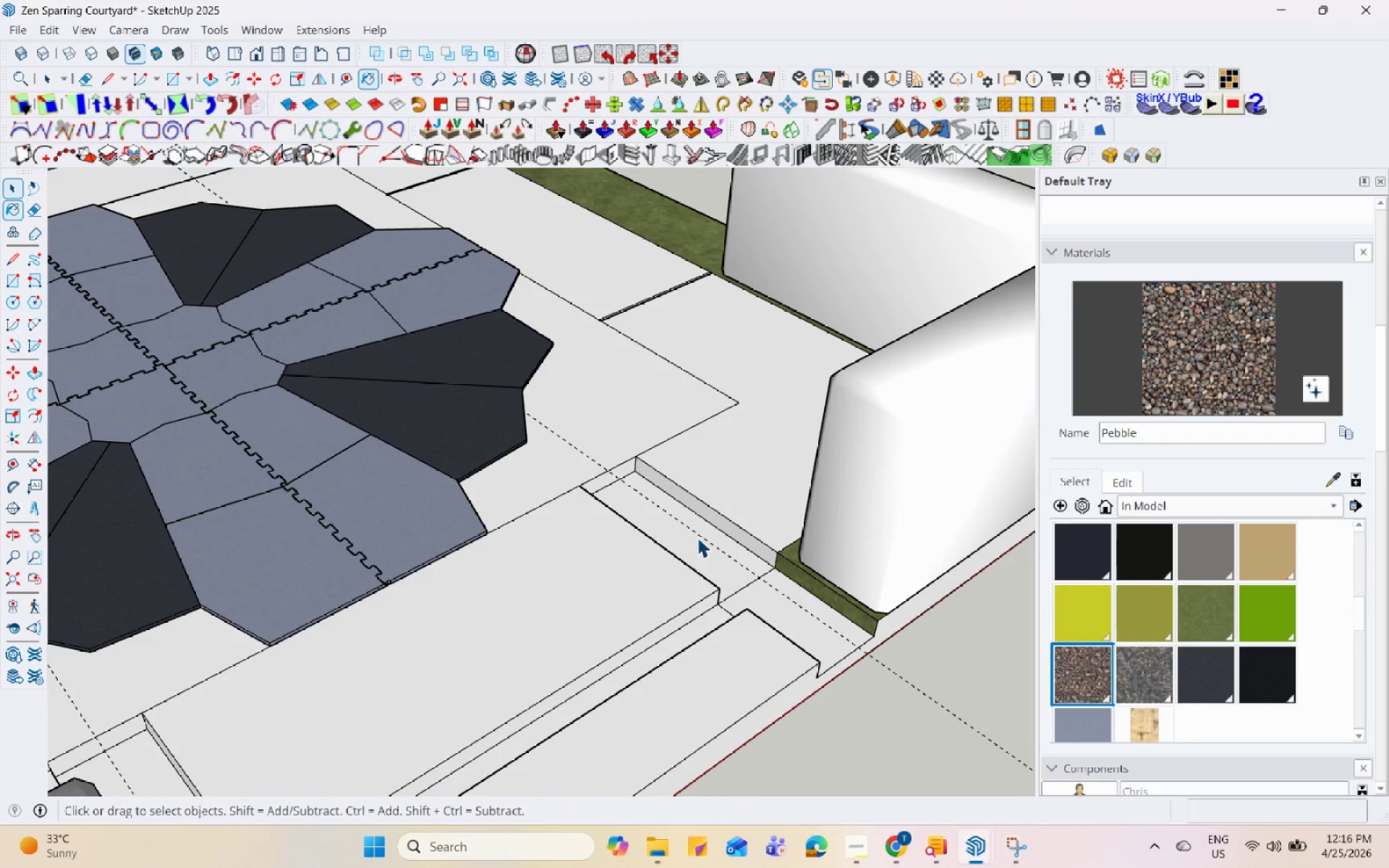 
left_click([698, 536])
 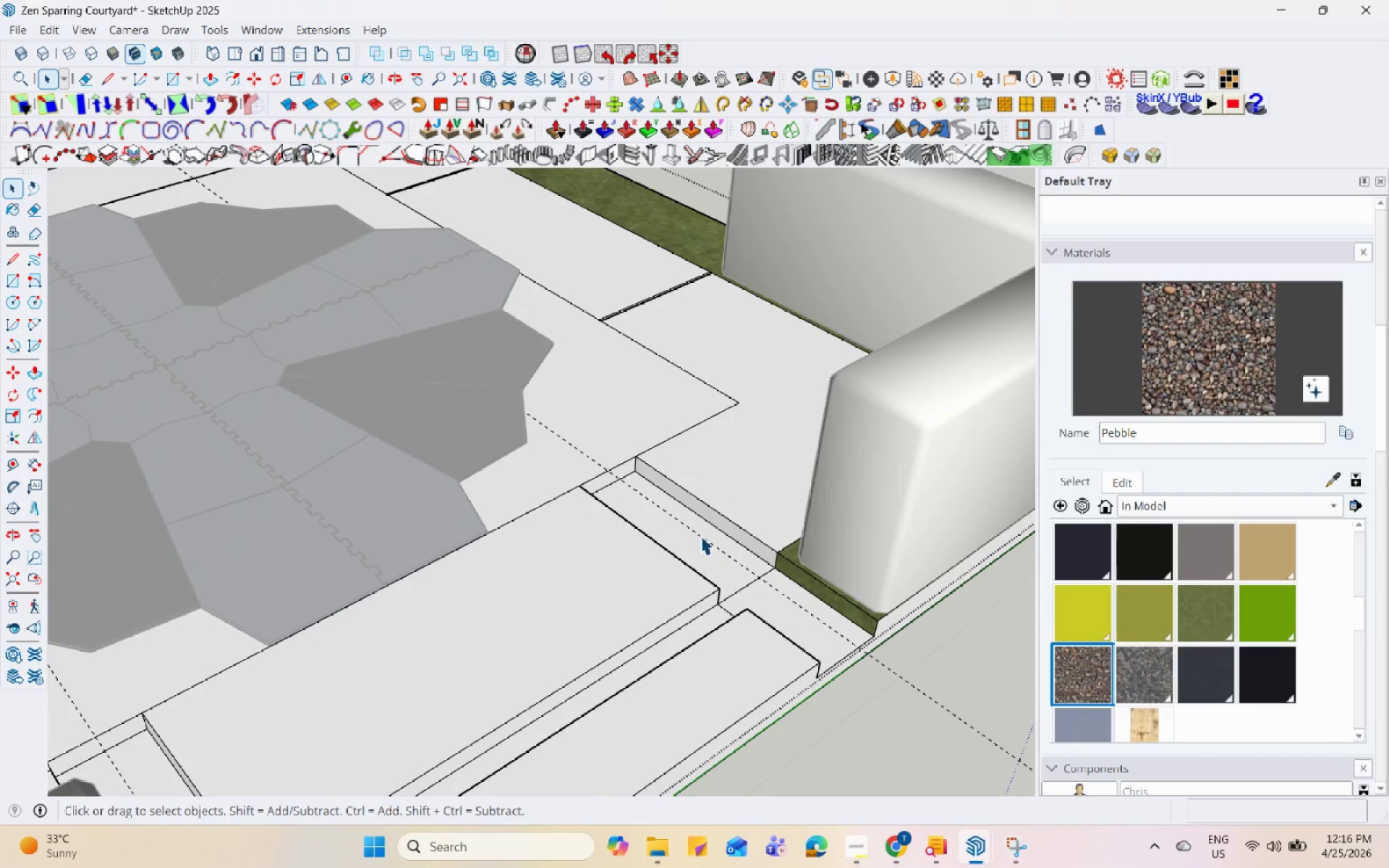 
scroll: coordinate [703, 556], scroll_direction: up, amount: 9.0
 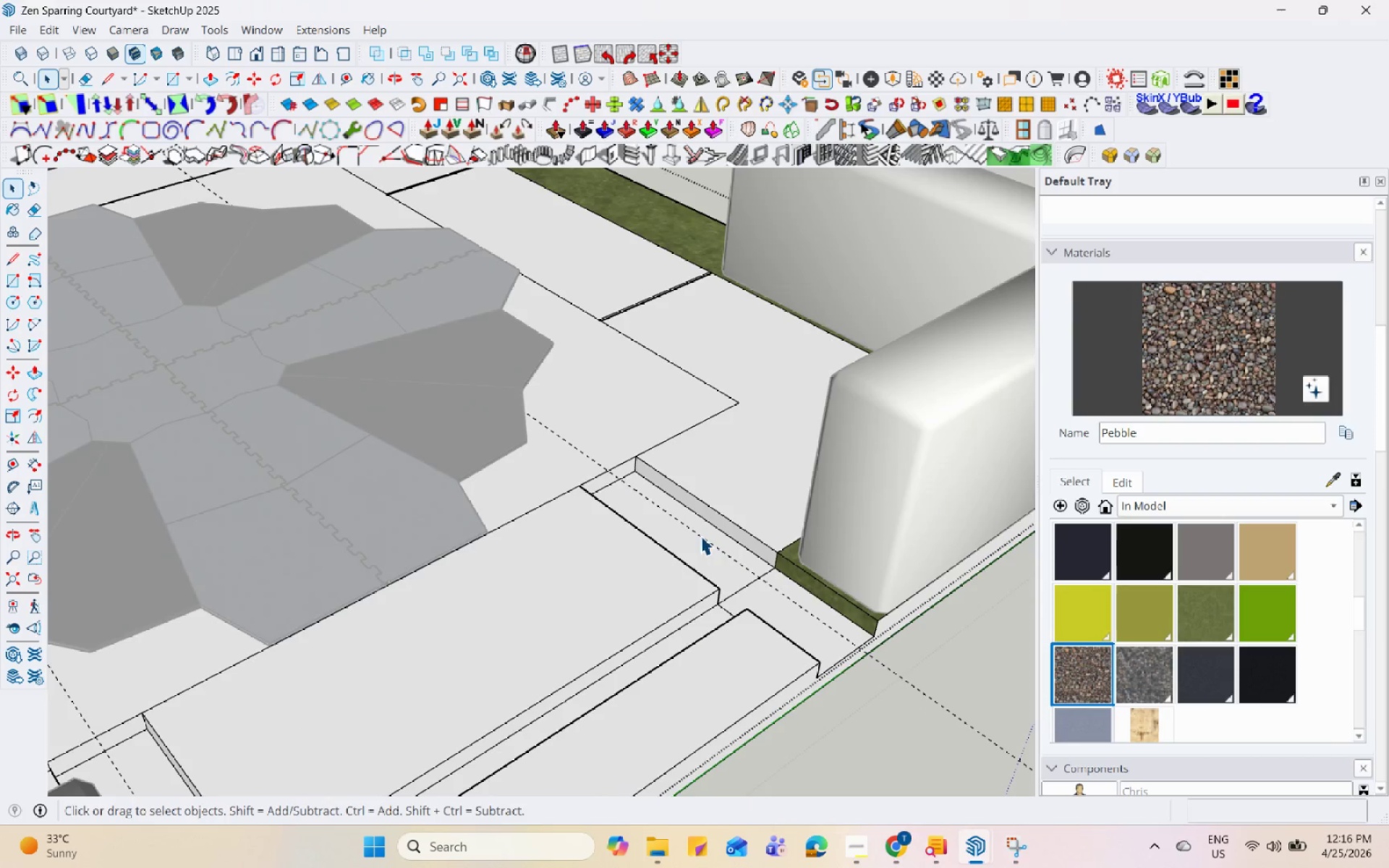 
triple_click([700, 535])
 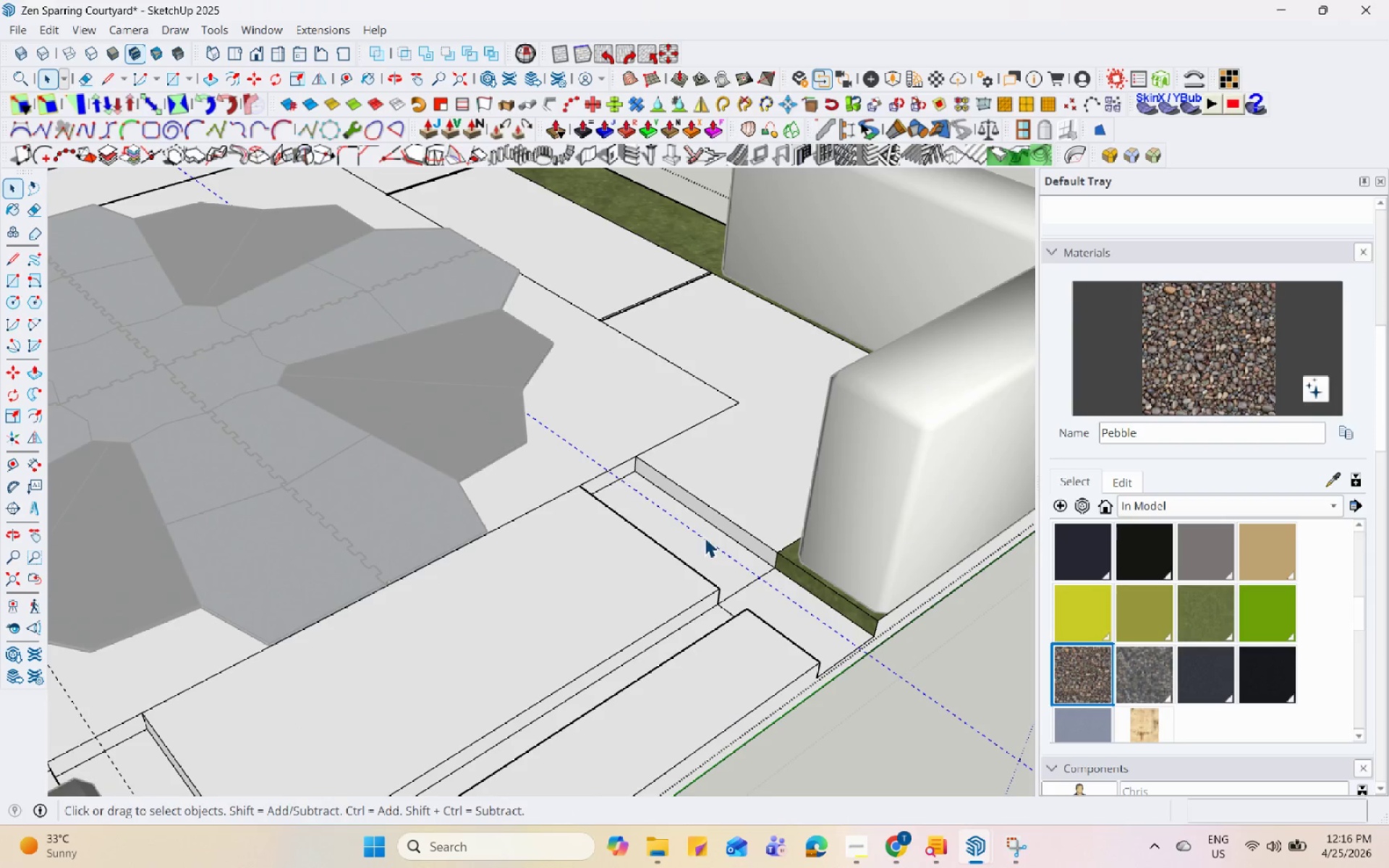 
triple_click([700, 537])
 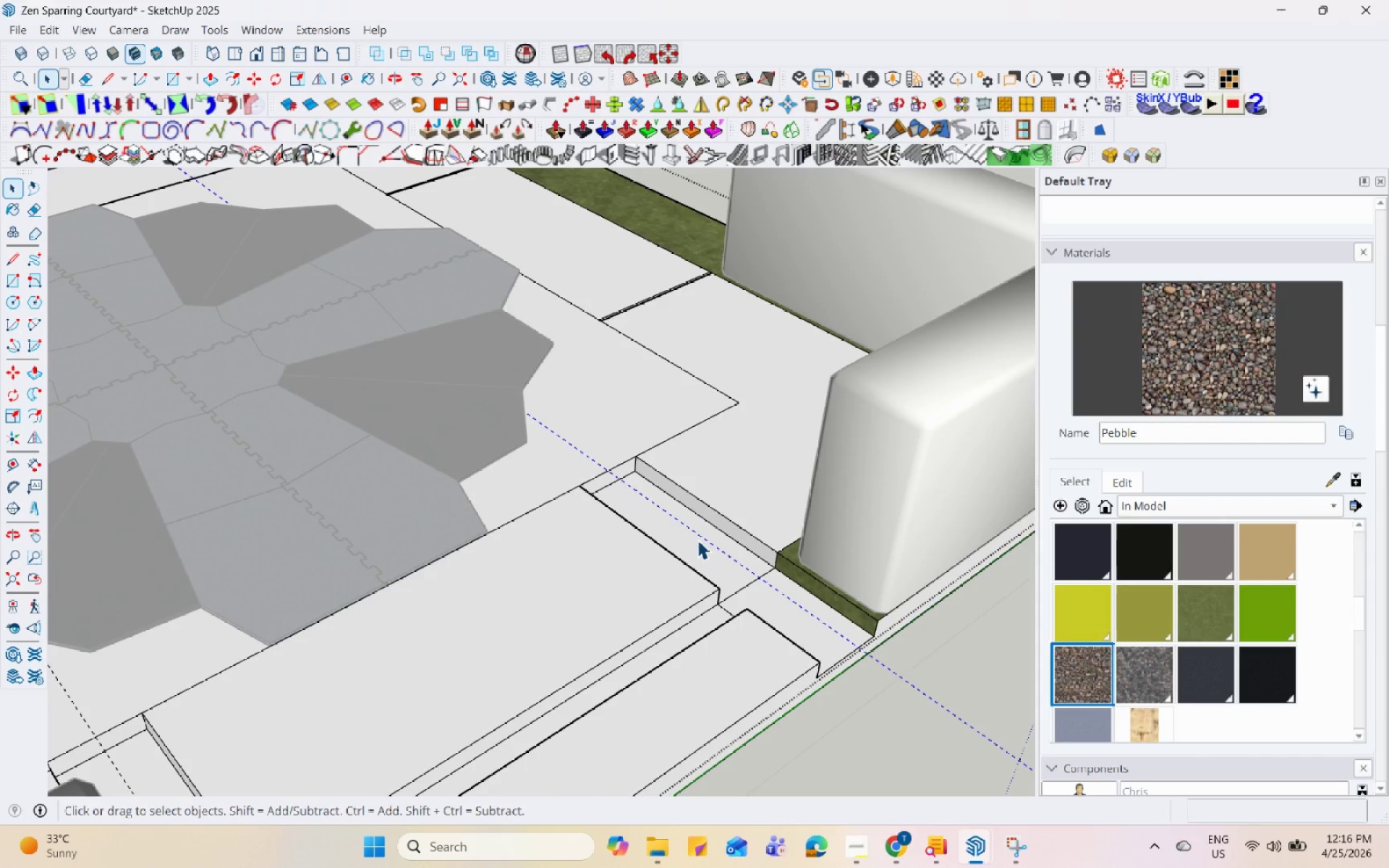 
triple_click([697, 543])
 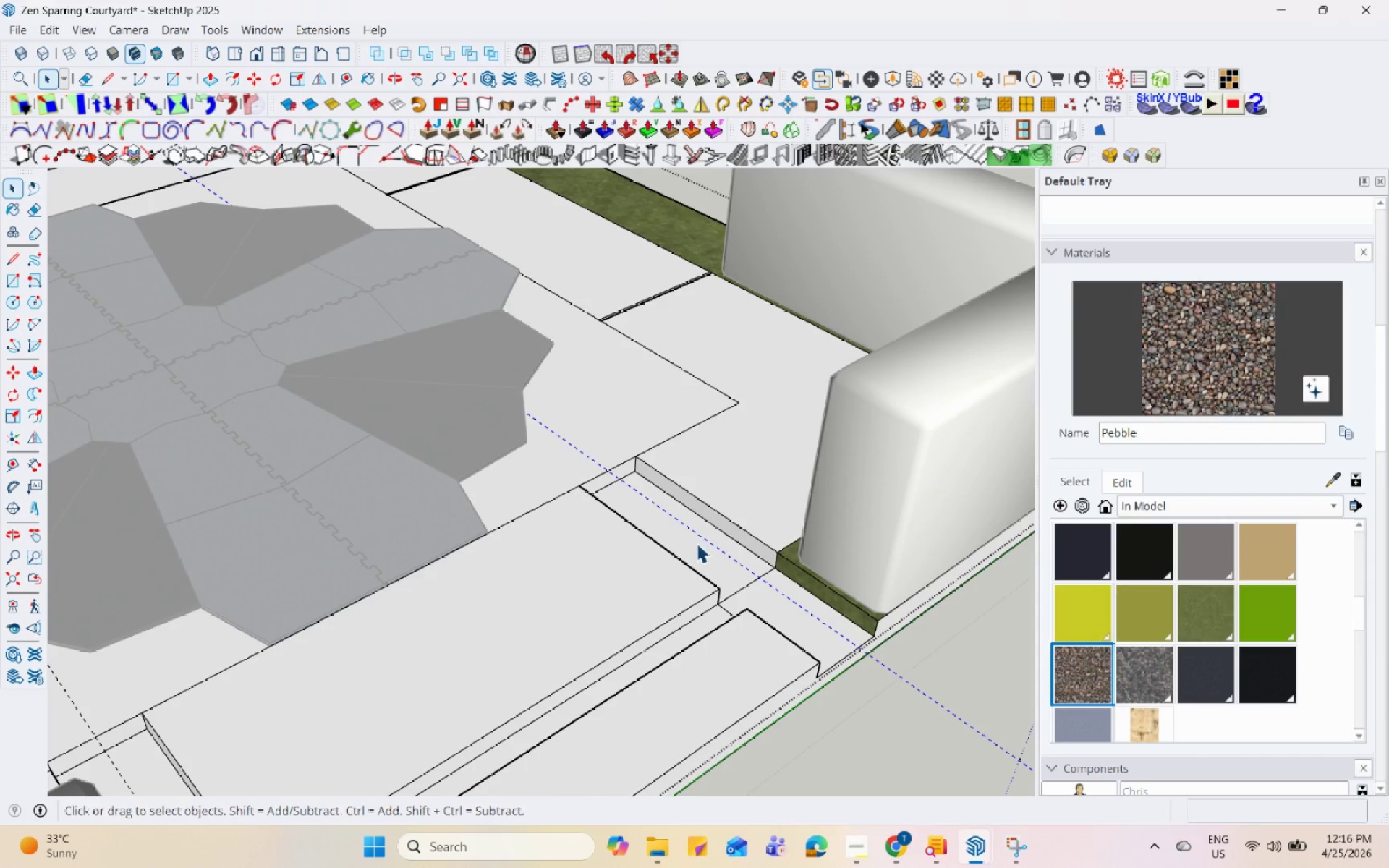 
triple_click([697, 543])
 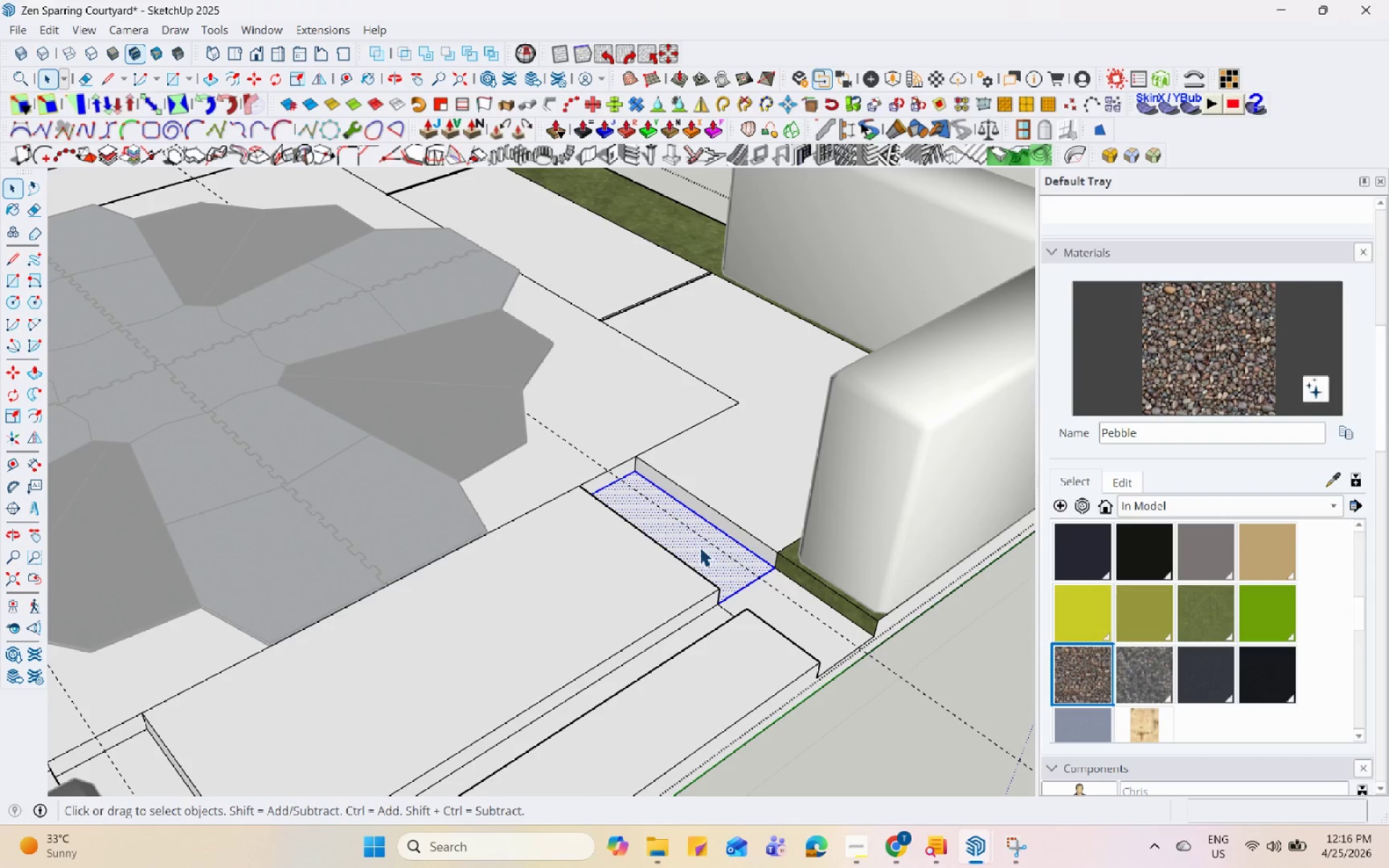 
triple_click([700, 547])
 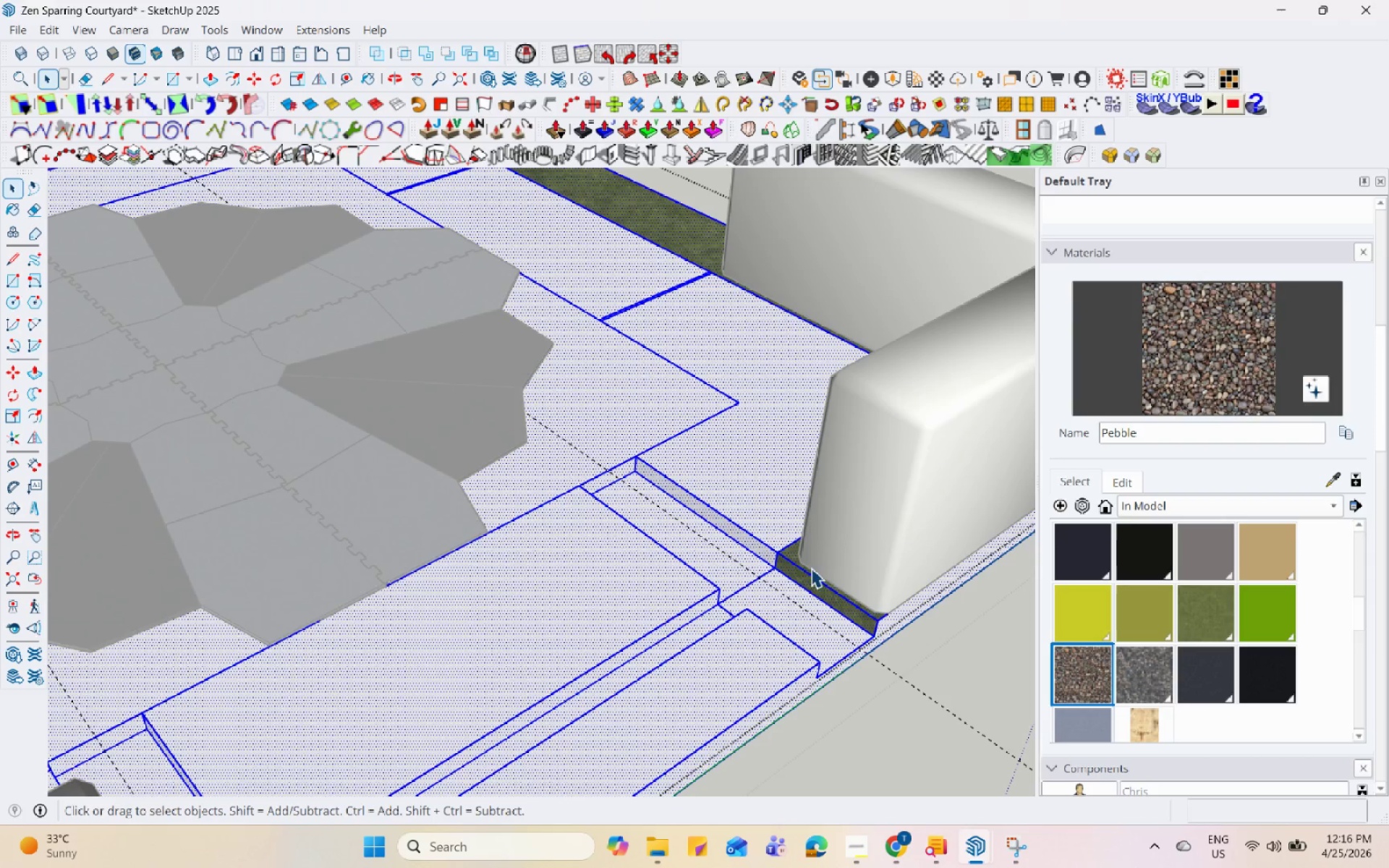 
left_click([730, 571])
 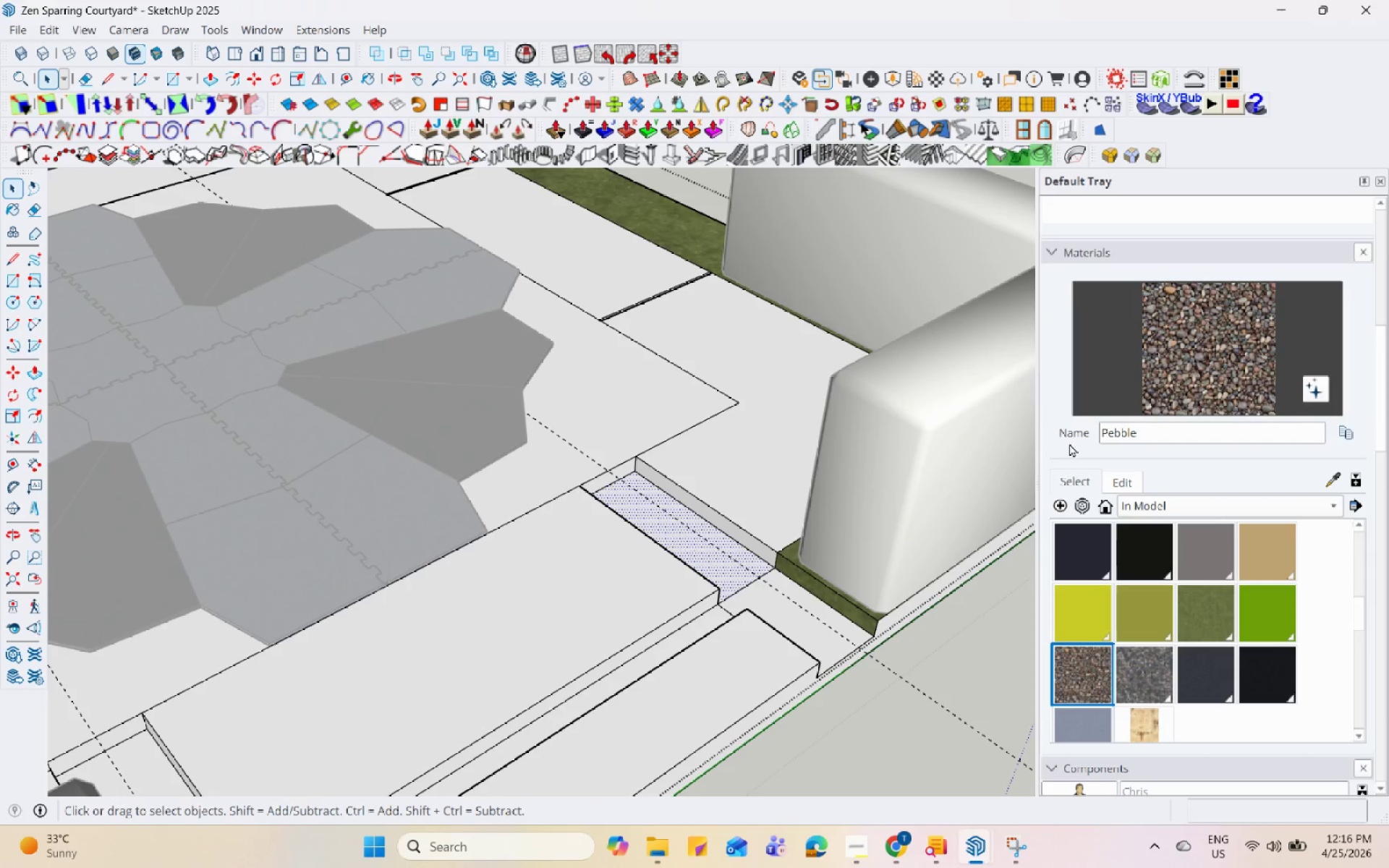 
left_click([1199, 349])
 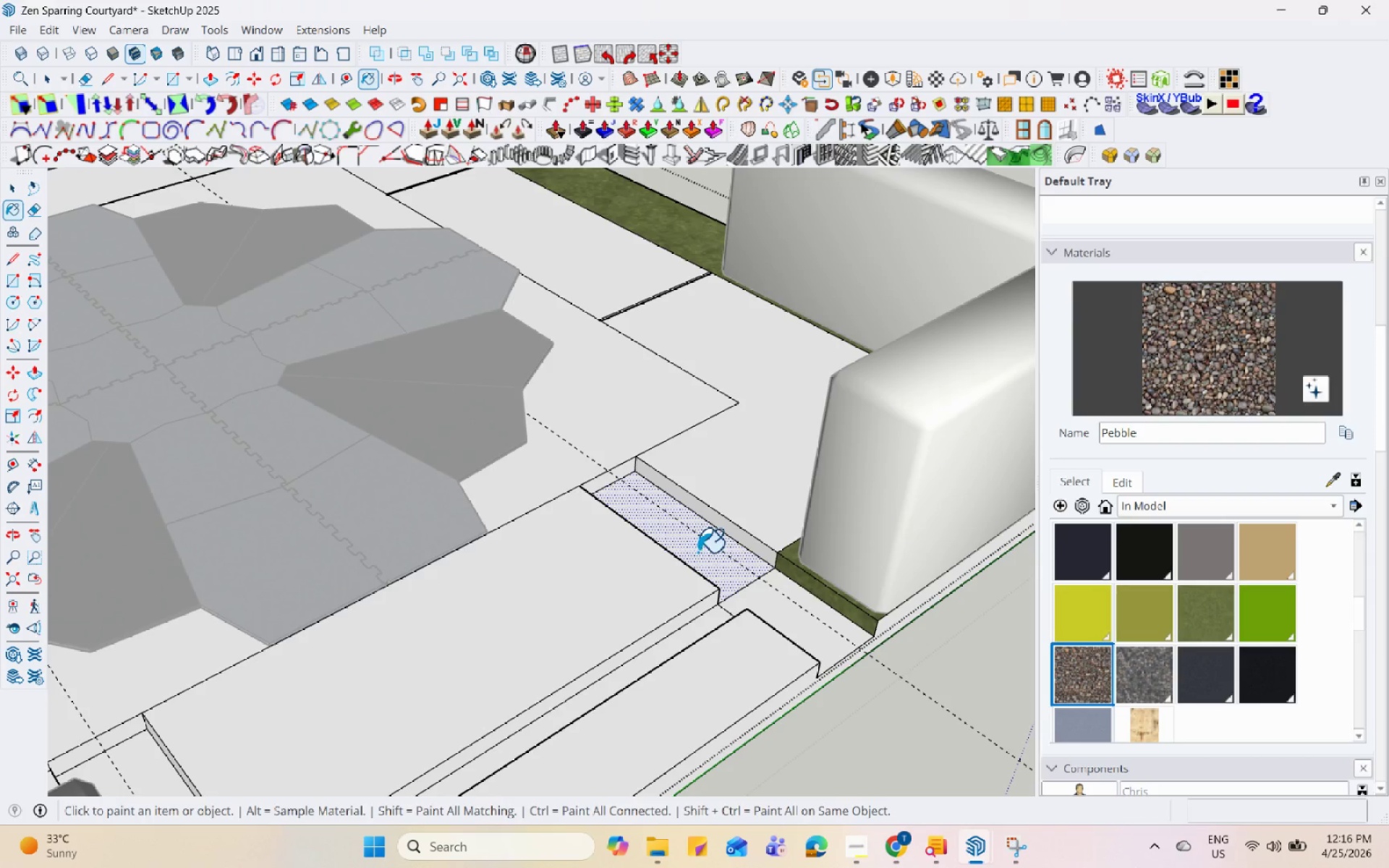 
triple_click([831, 681])
 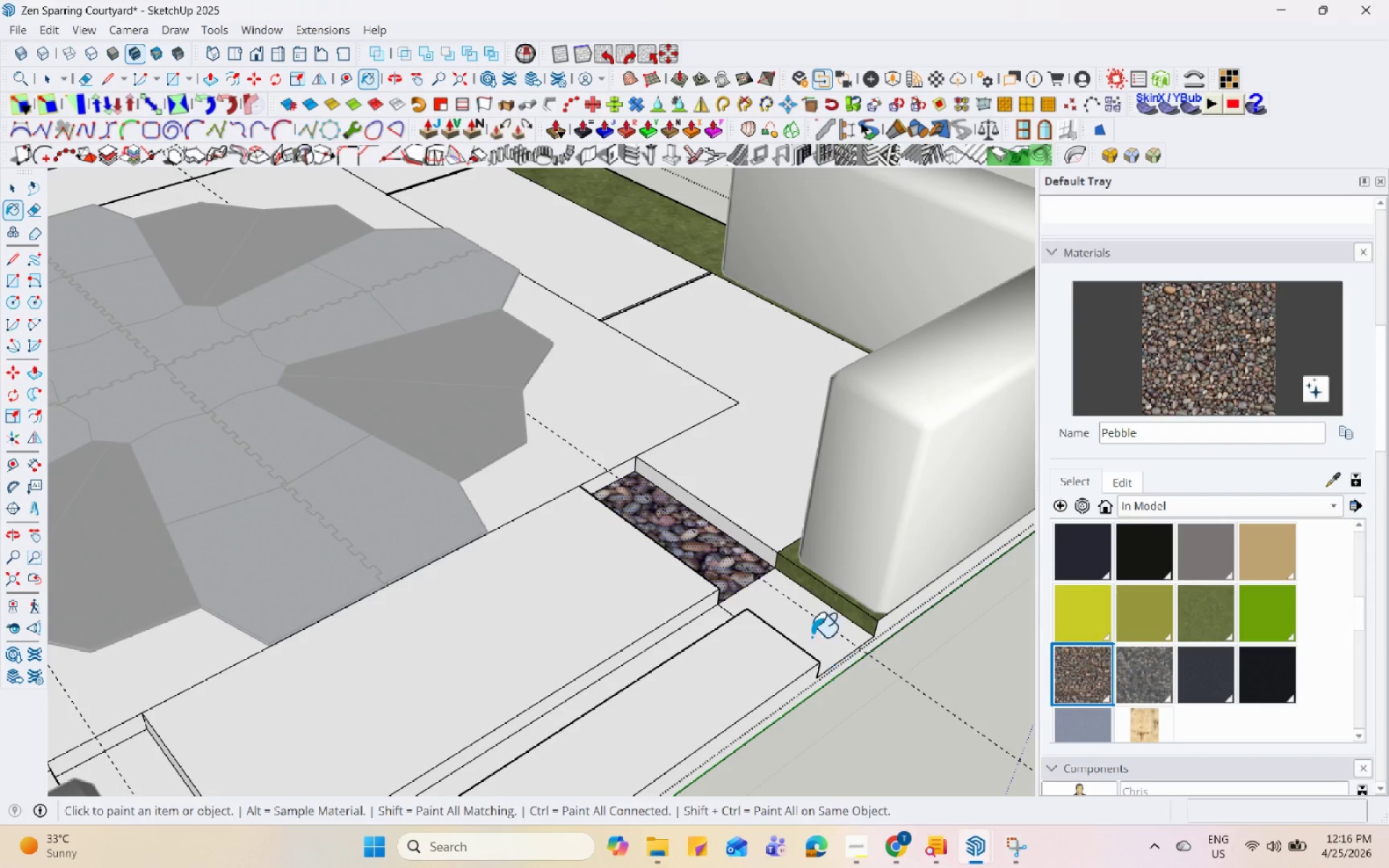 
triple_click([804, 623])
 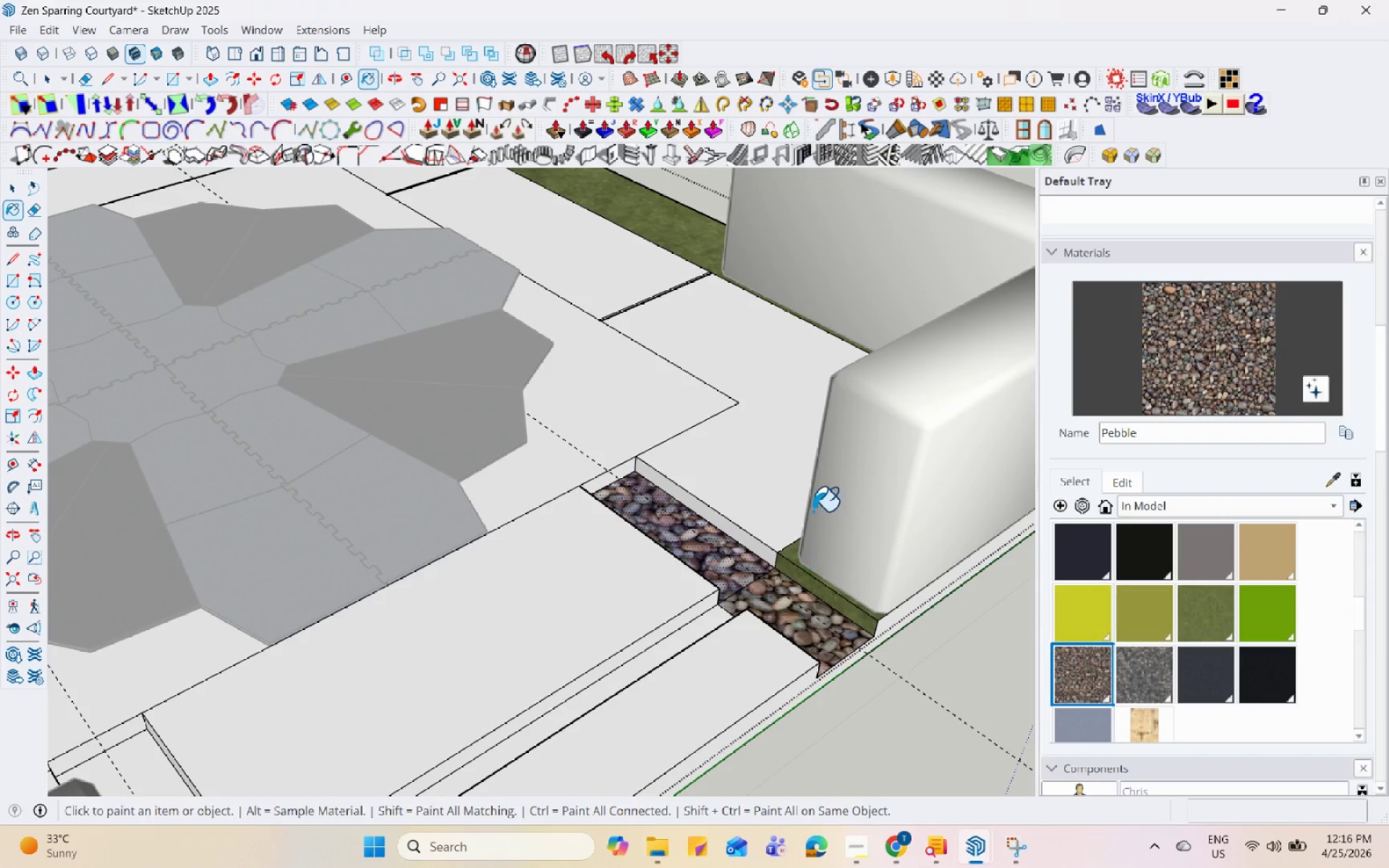 
left_click([726, 613])
 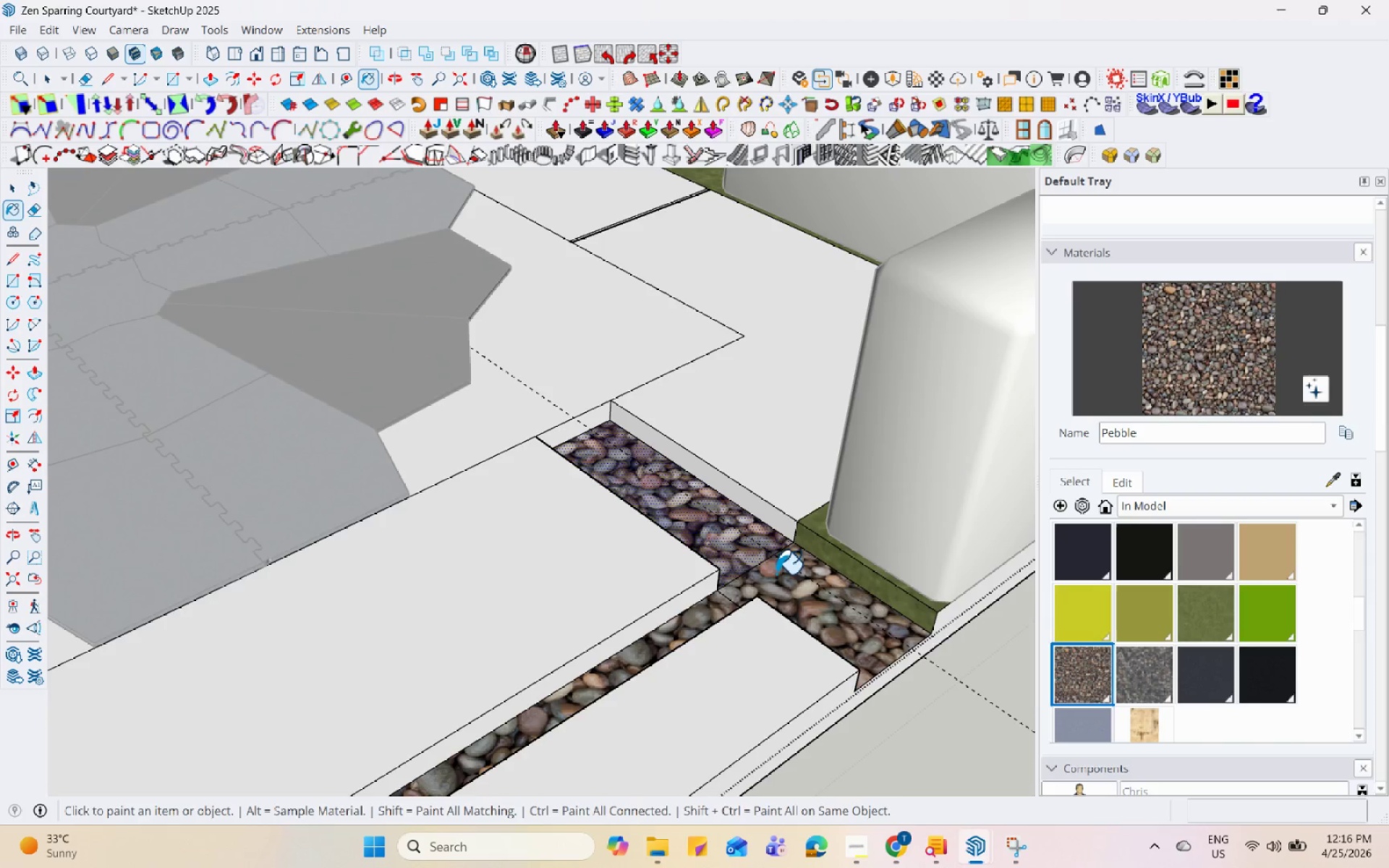 
scroll: coordinate [744, 608], scroll_direction: up, amount: 3.0
 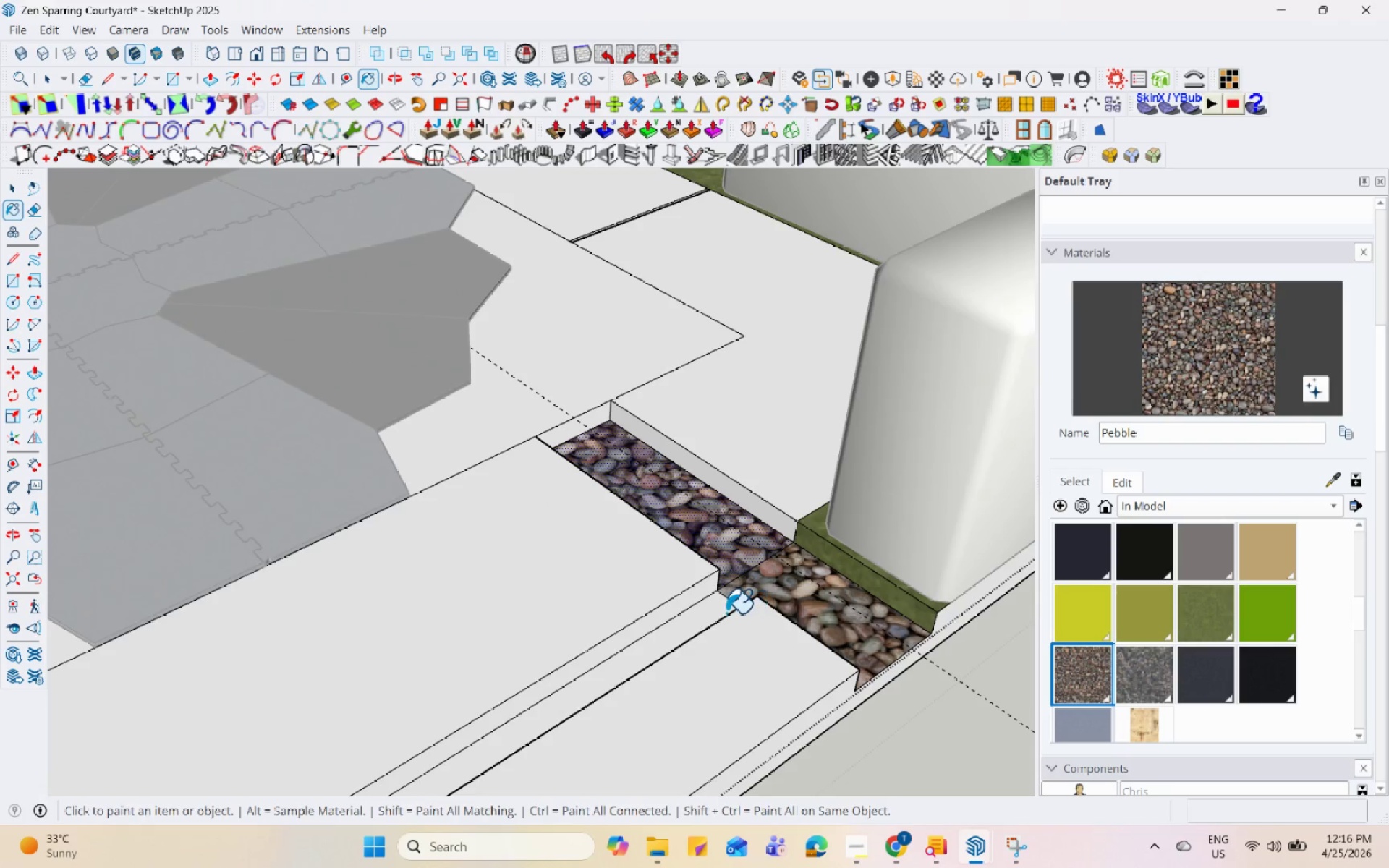 
scroll: coordinate [592, 747], scroll_direction: down, amount: 3.0
 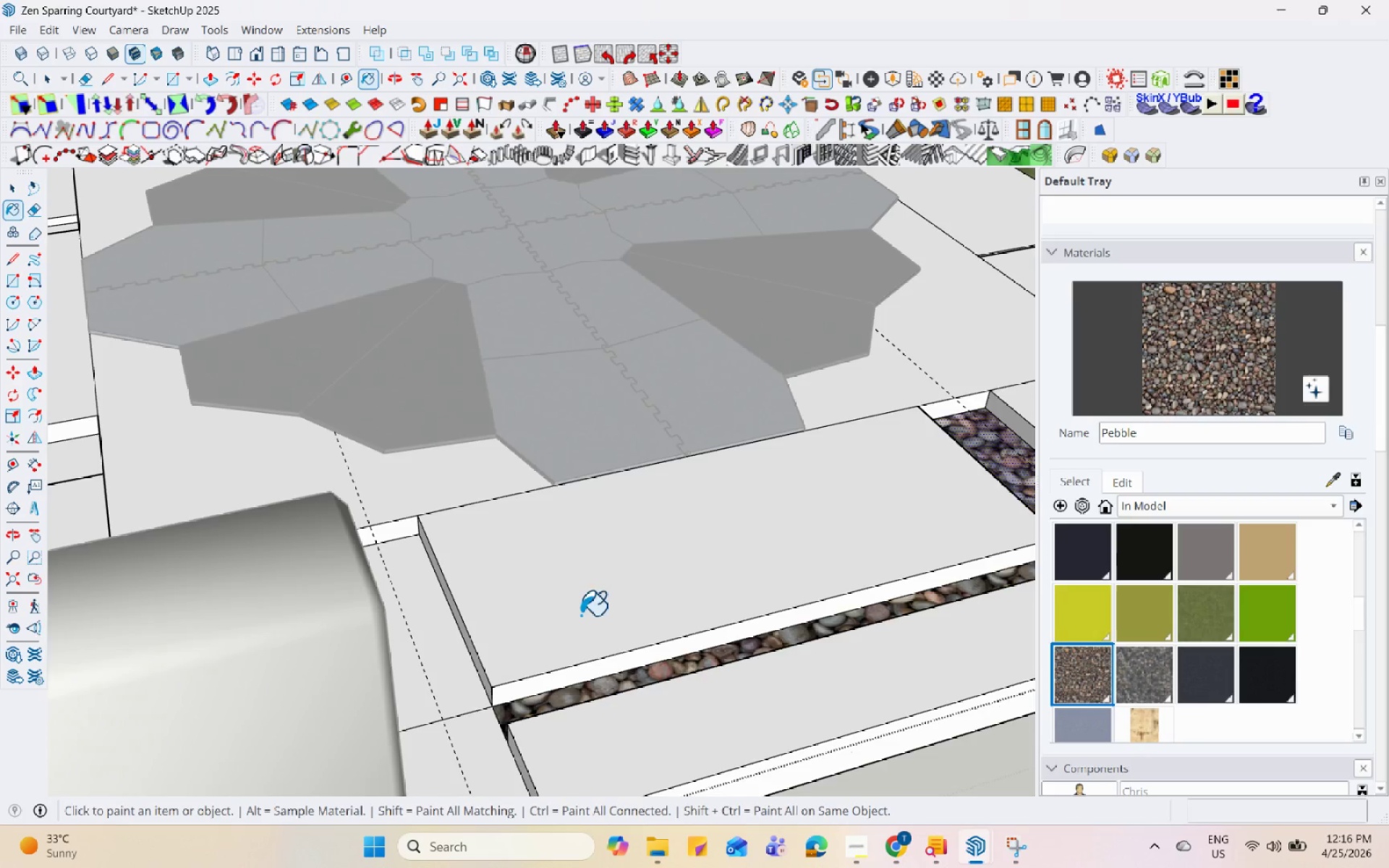 
double_click([435, 733])
 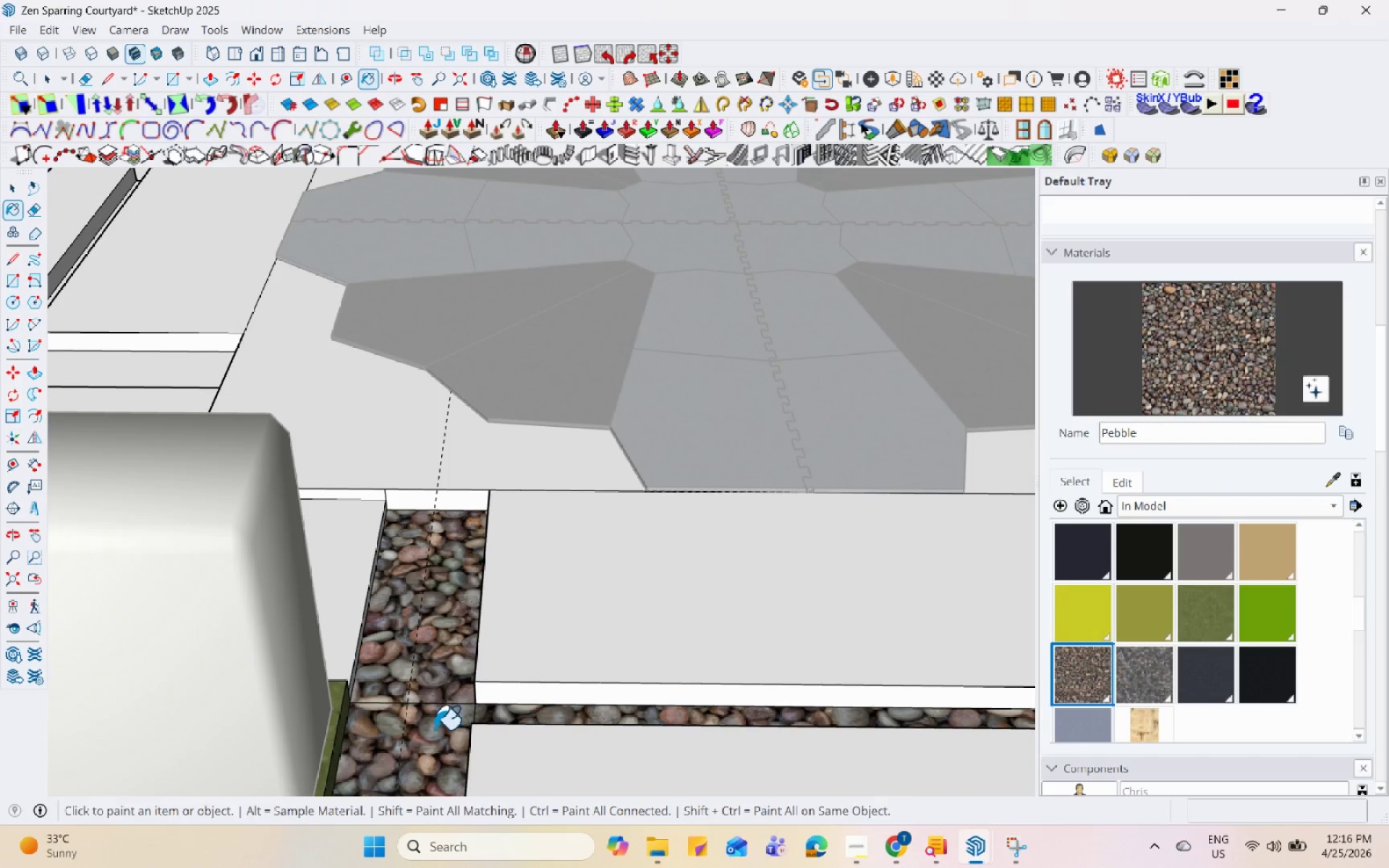 
scroll: coordinate [418, 602], scroll_direction: up, amount: 1.0
 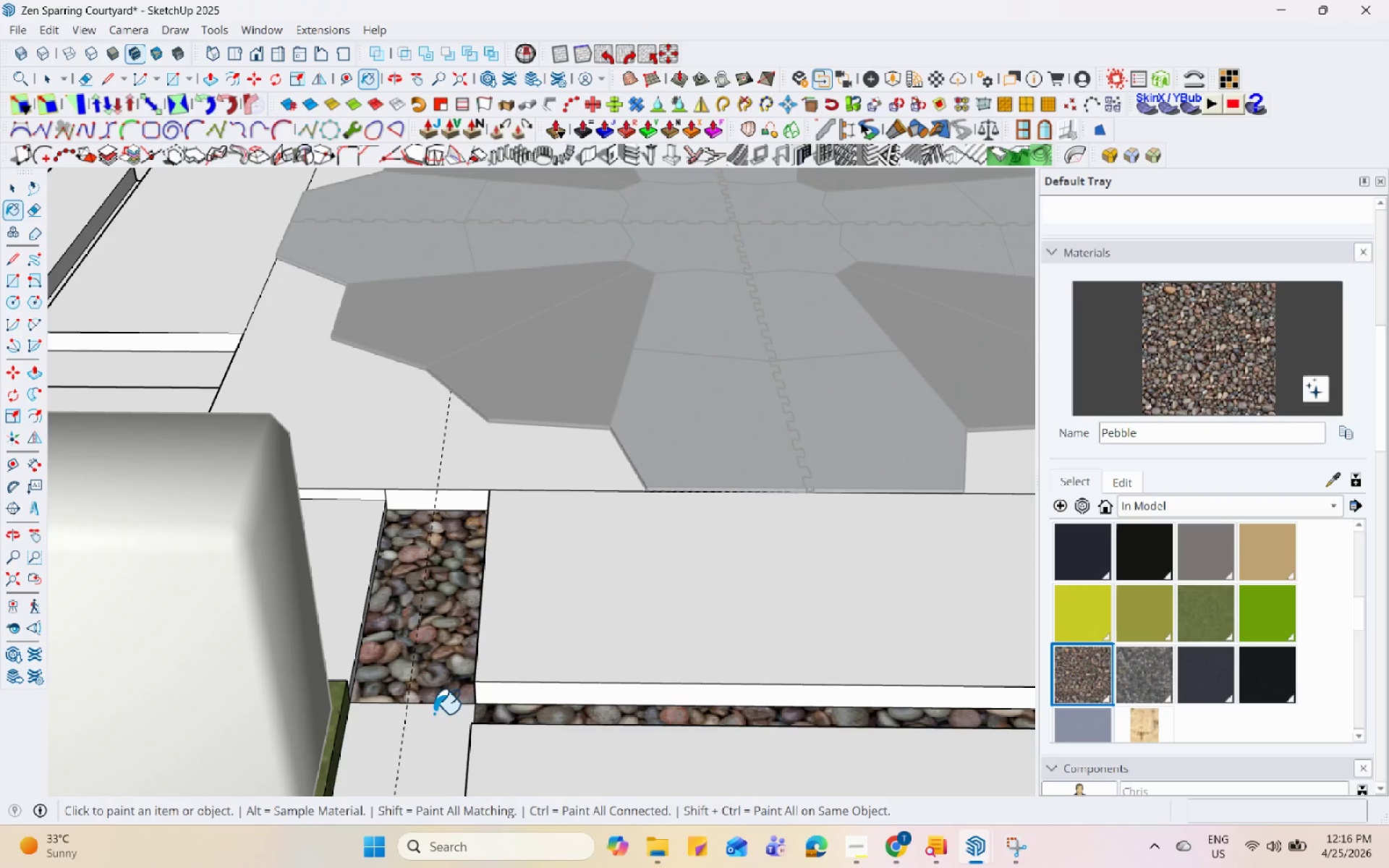 
left_click([488, 504])
 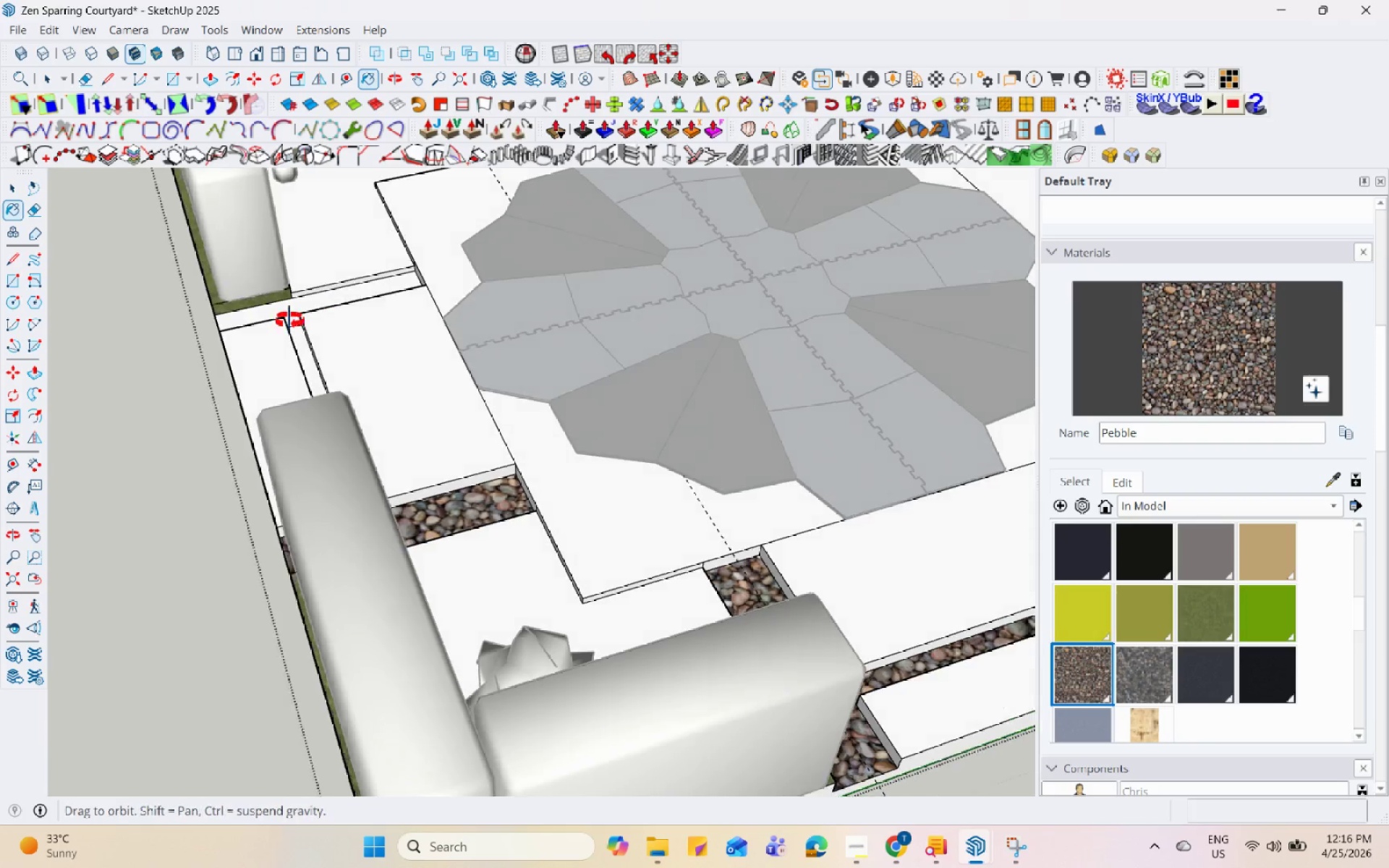 
scroll: coordinate [370, 518], scroll_direction: down, amount: 5.0
 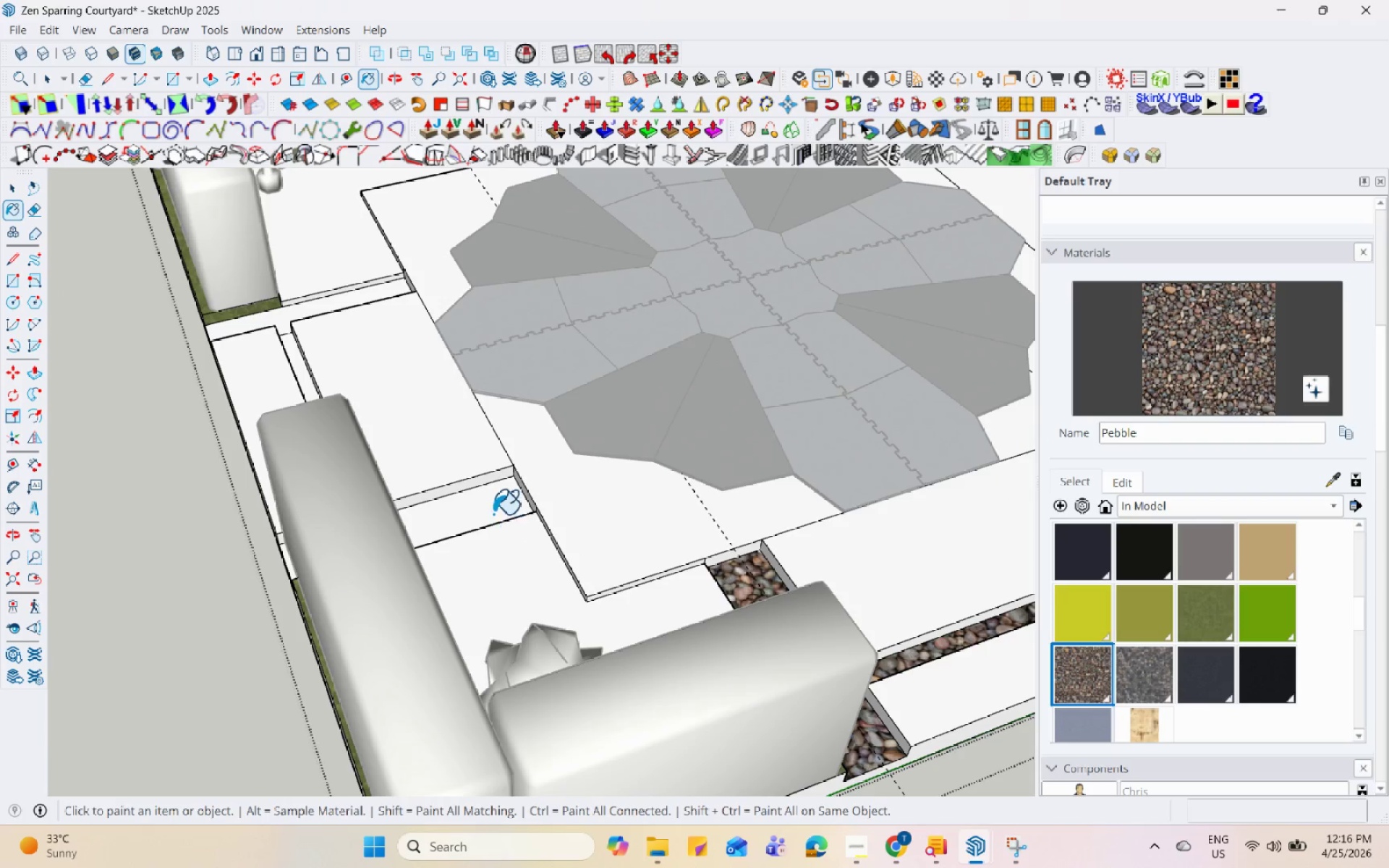 
left_click_drag(start_coordinate=[331, 324], to_coordinate=[331, 320])
 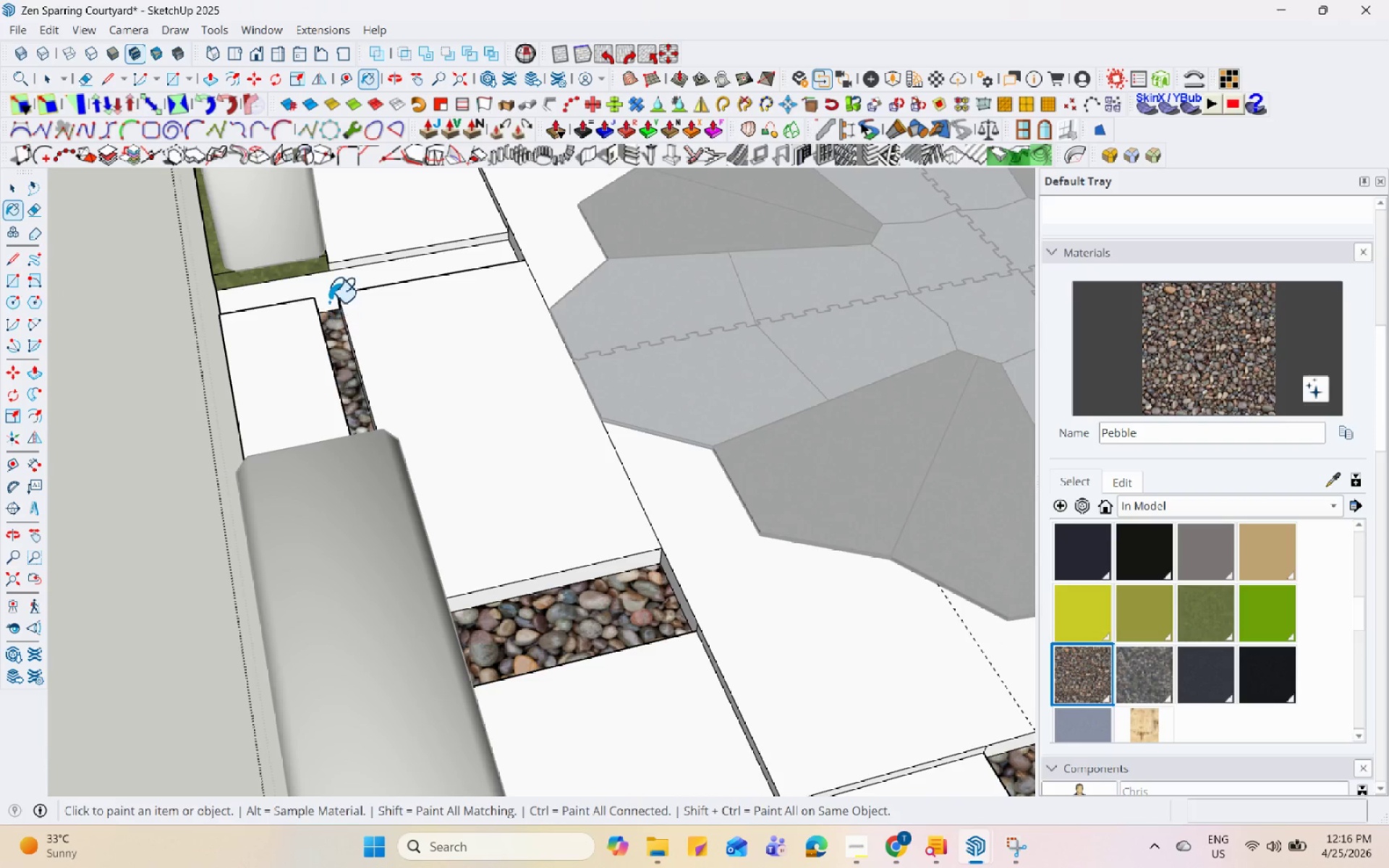 
scroll: coordinate [305, 319], scroll_direction: up, amount: 4.0
 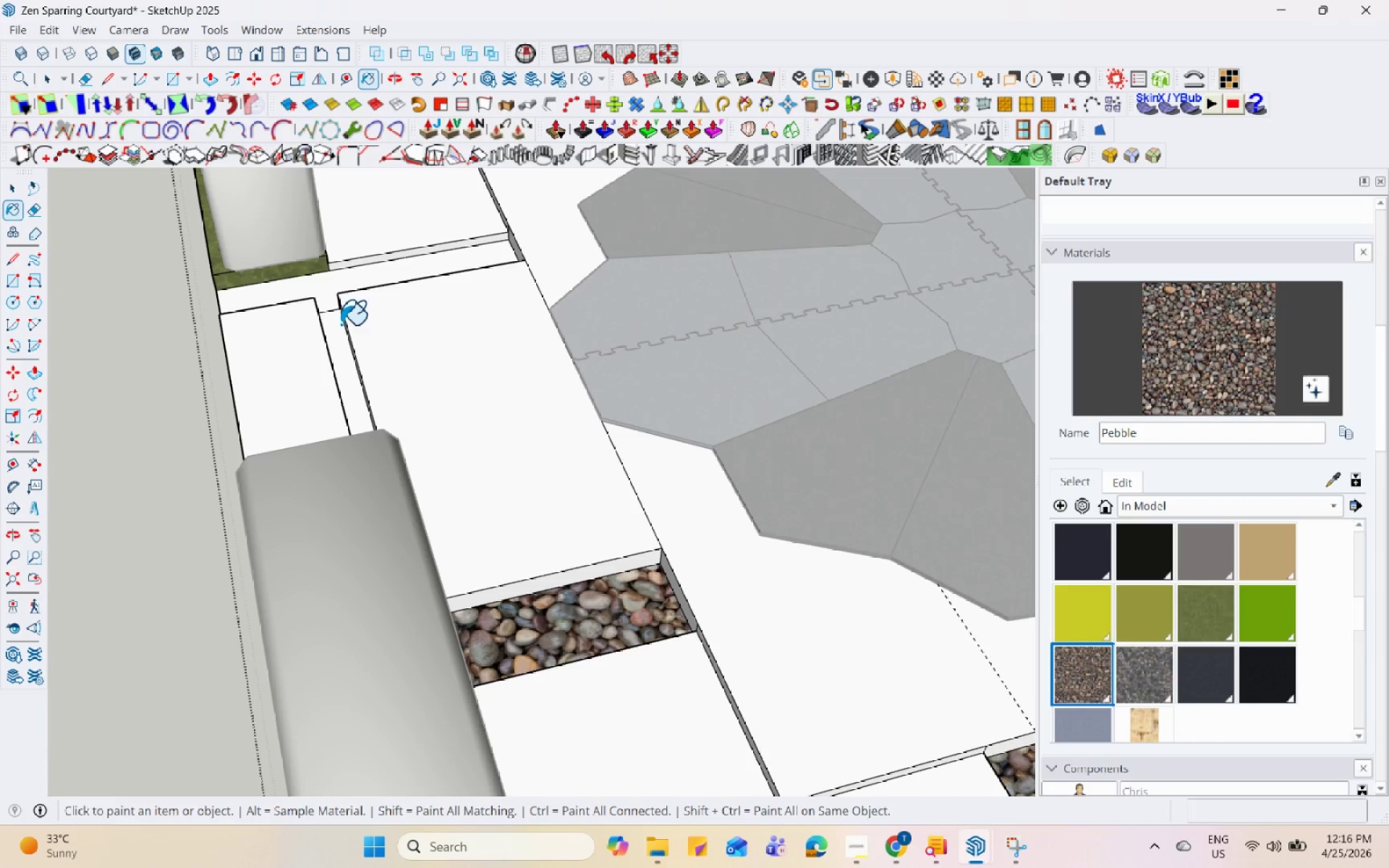 
double_click([329, 299])
 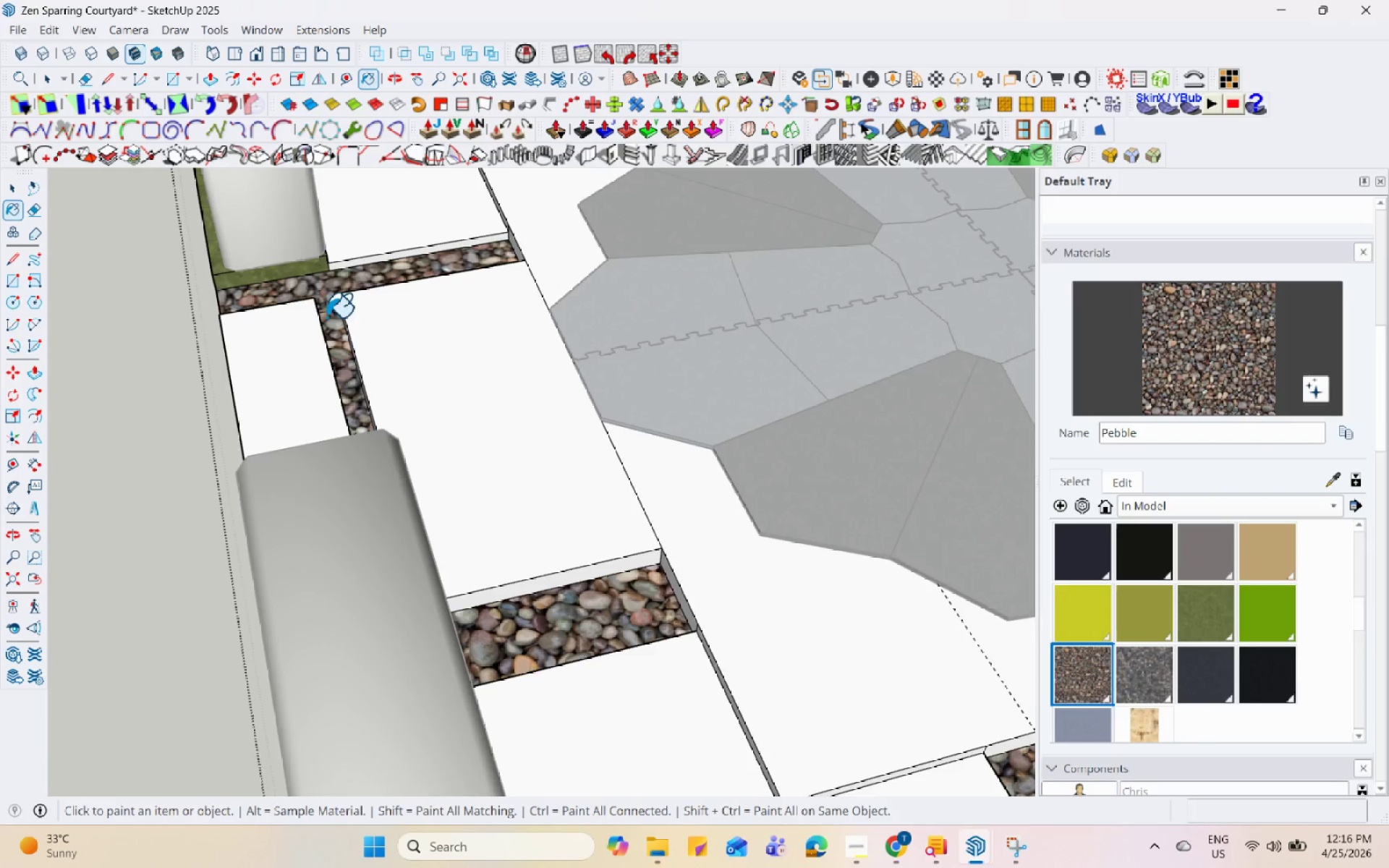 
scroll: coordinate [718, 281], scroll_direction: down, amount: 12.0
 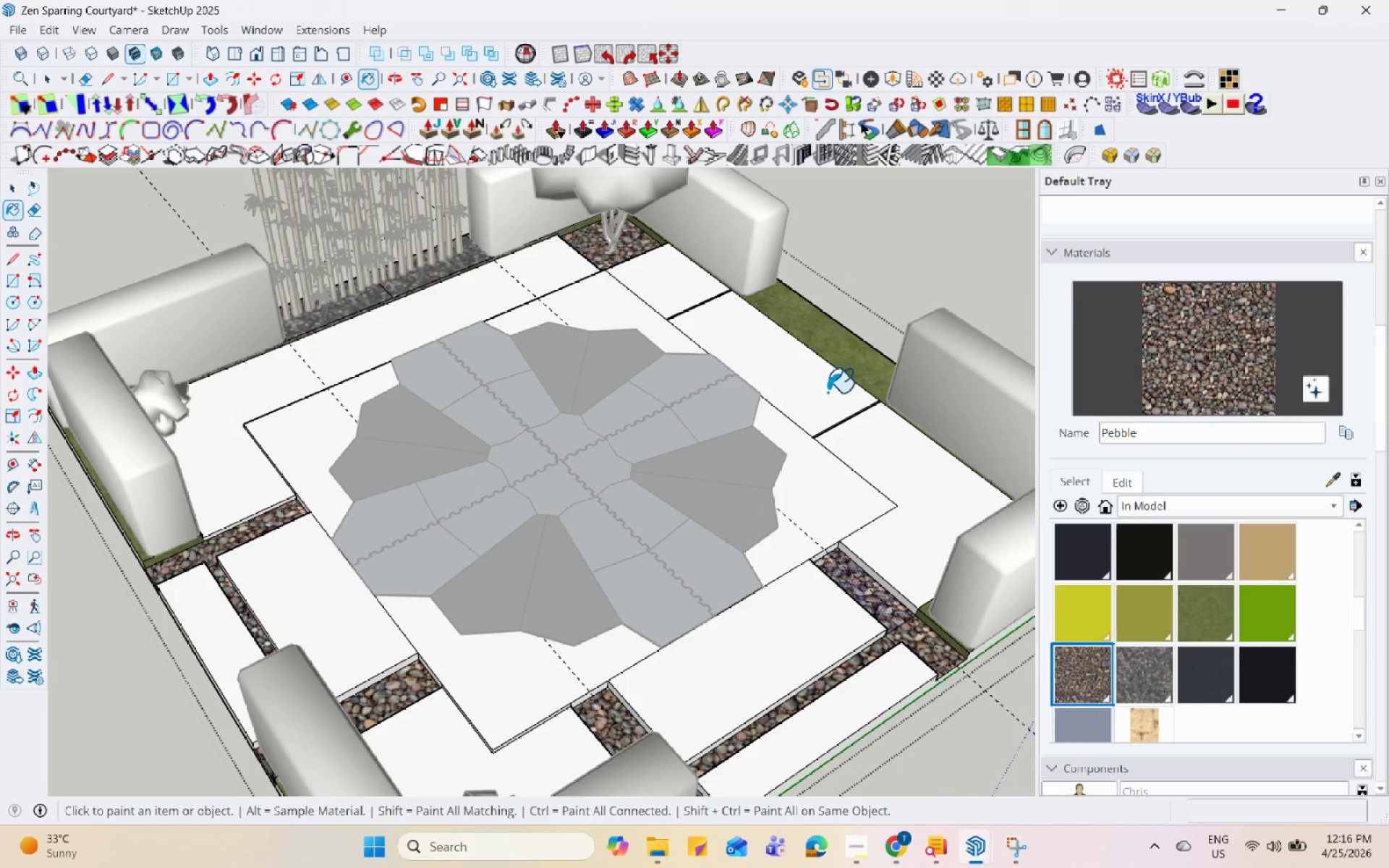 
scroll: coordinate [845, 448], scroll_direction: none, amount: 0.0
 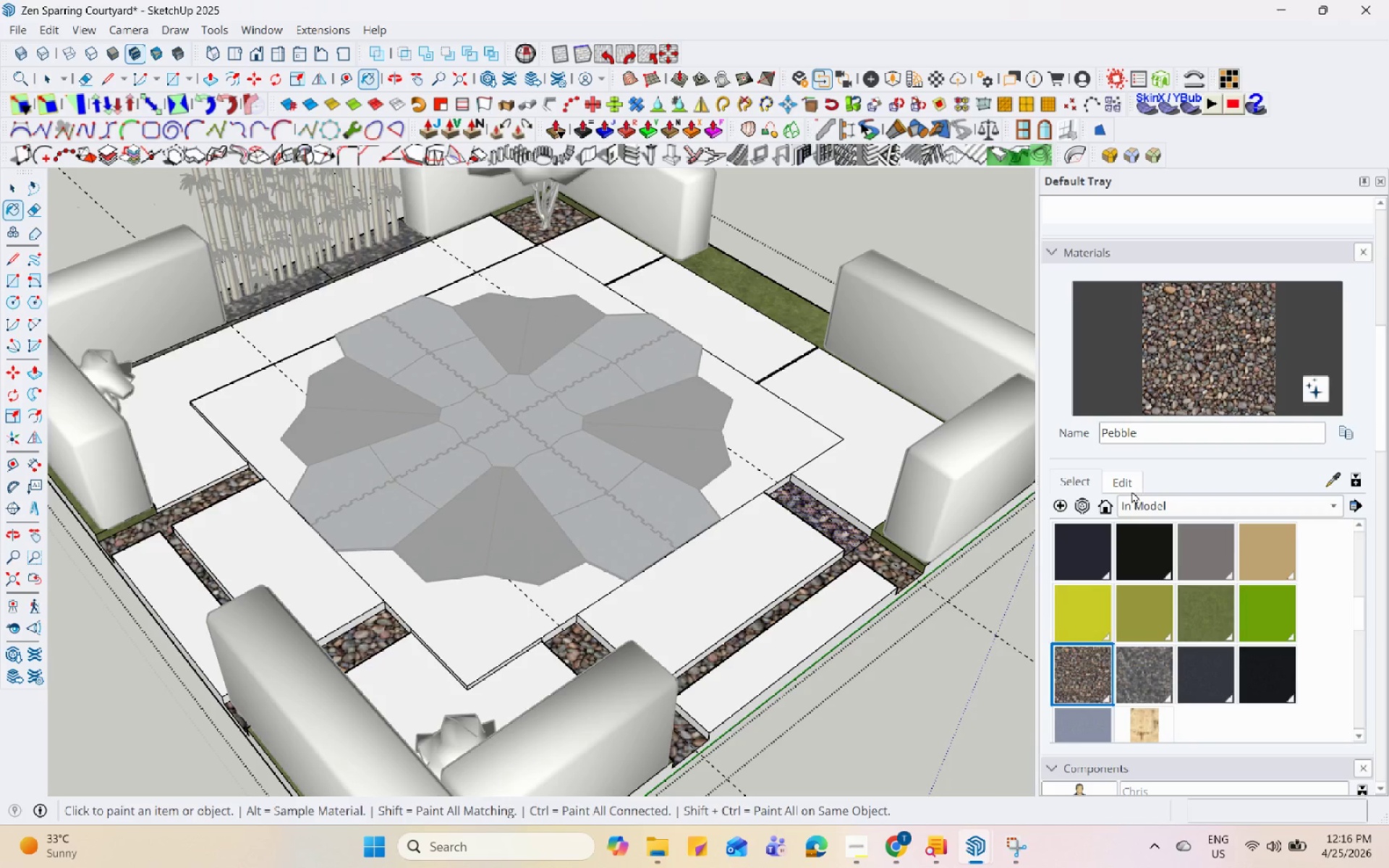 
left_click([1131, 485])
 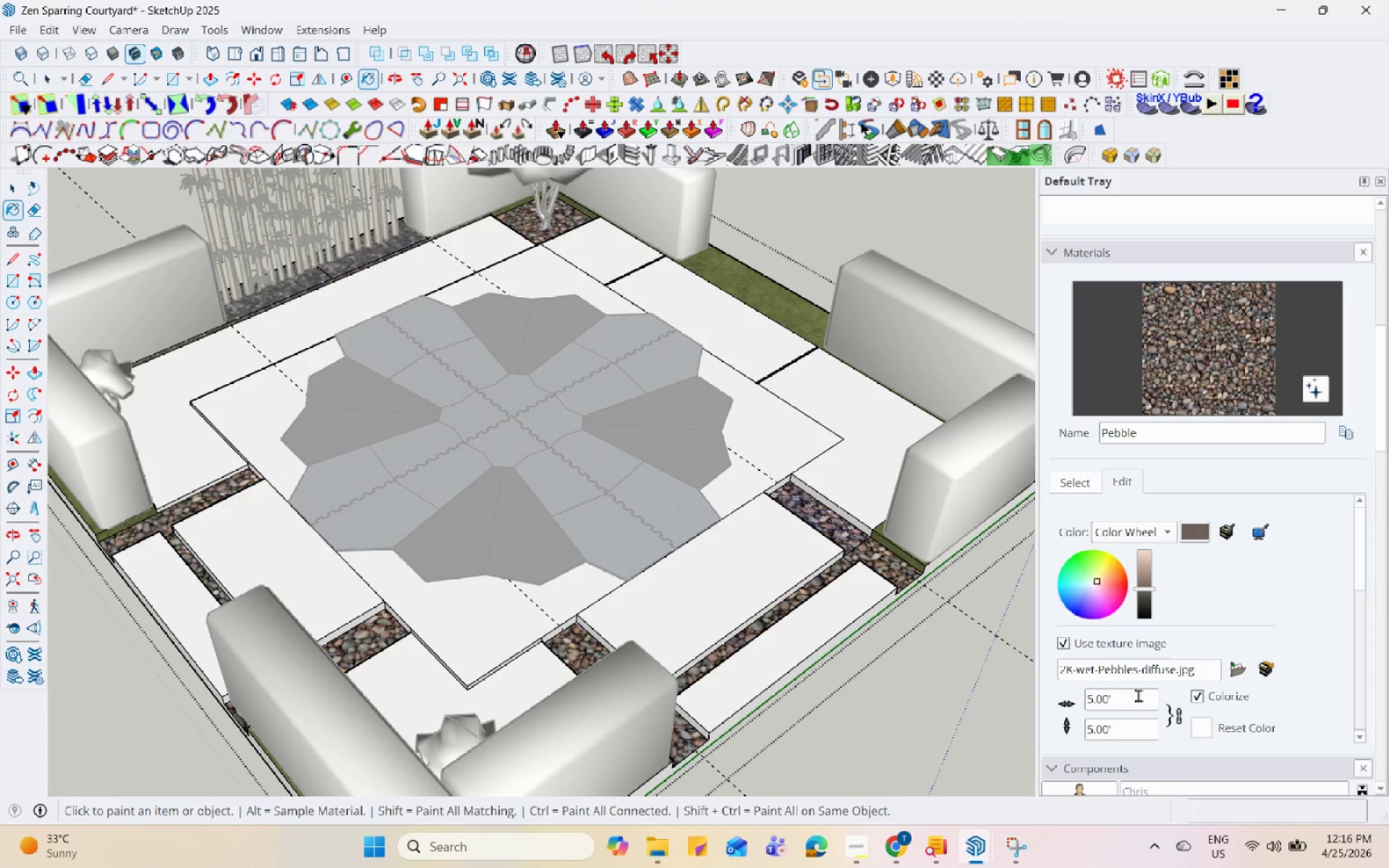 
left_click_drag(start_coordinate=[1137, 705], to_coordinate=[1049, 697])
 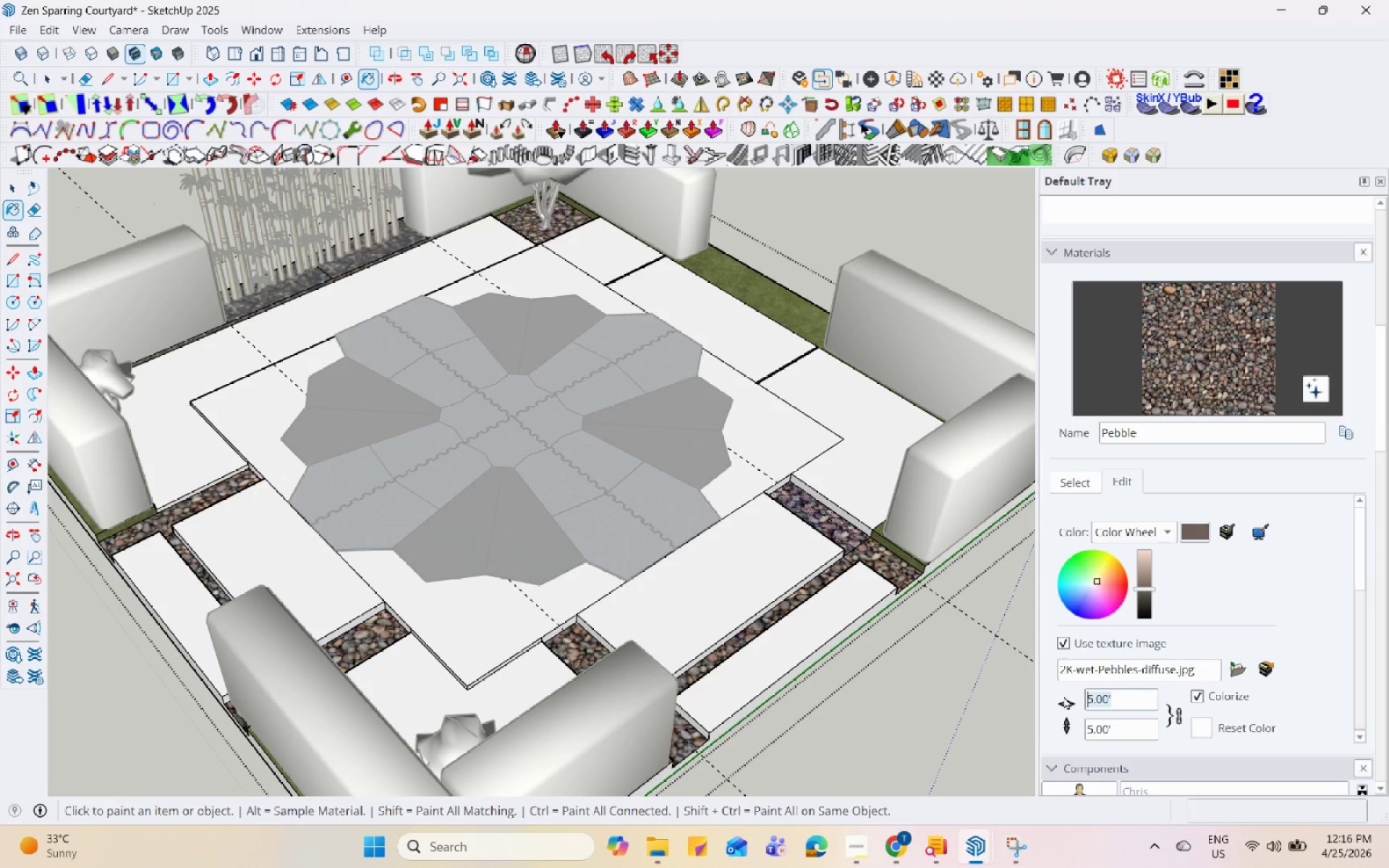 
key(Numpad3)
 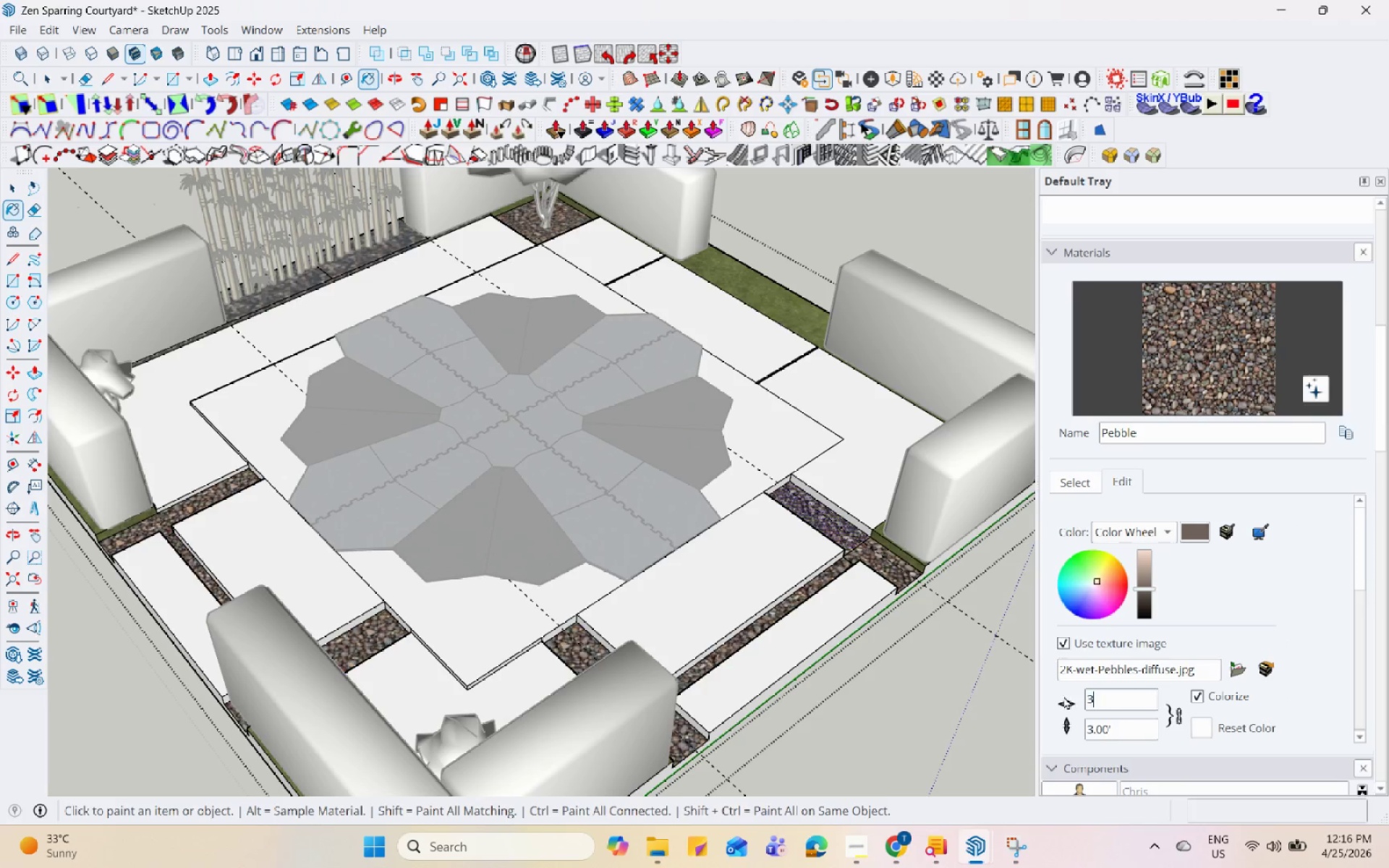 
key(Enter)
 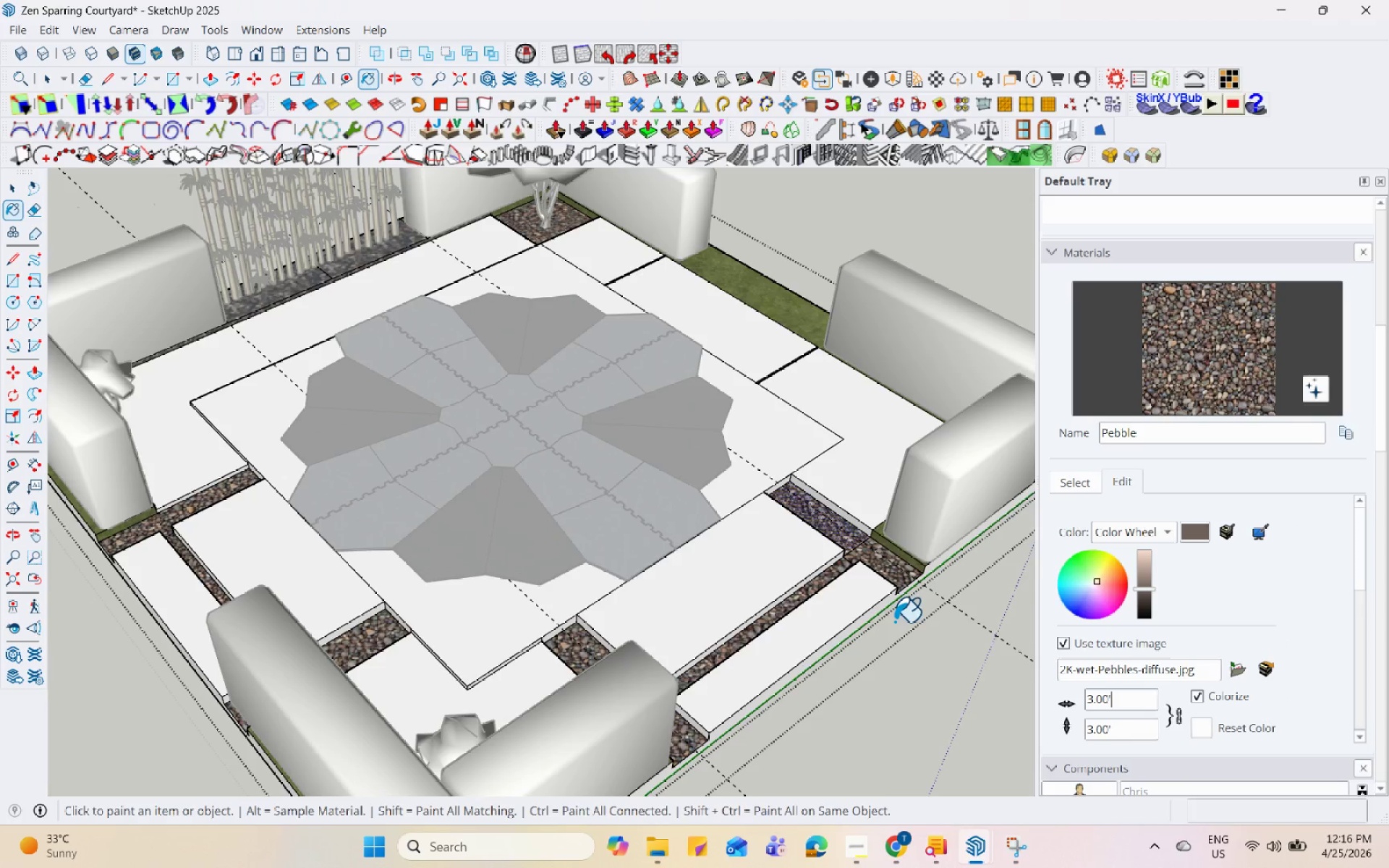 
key(Space)
 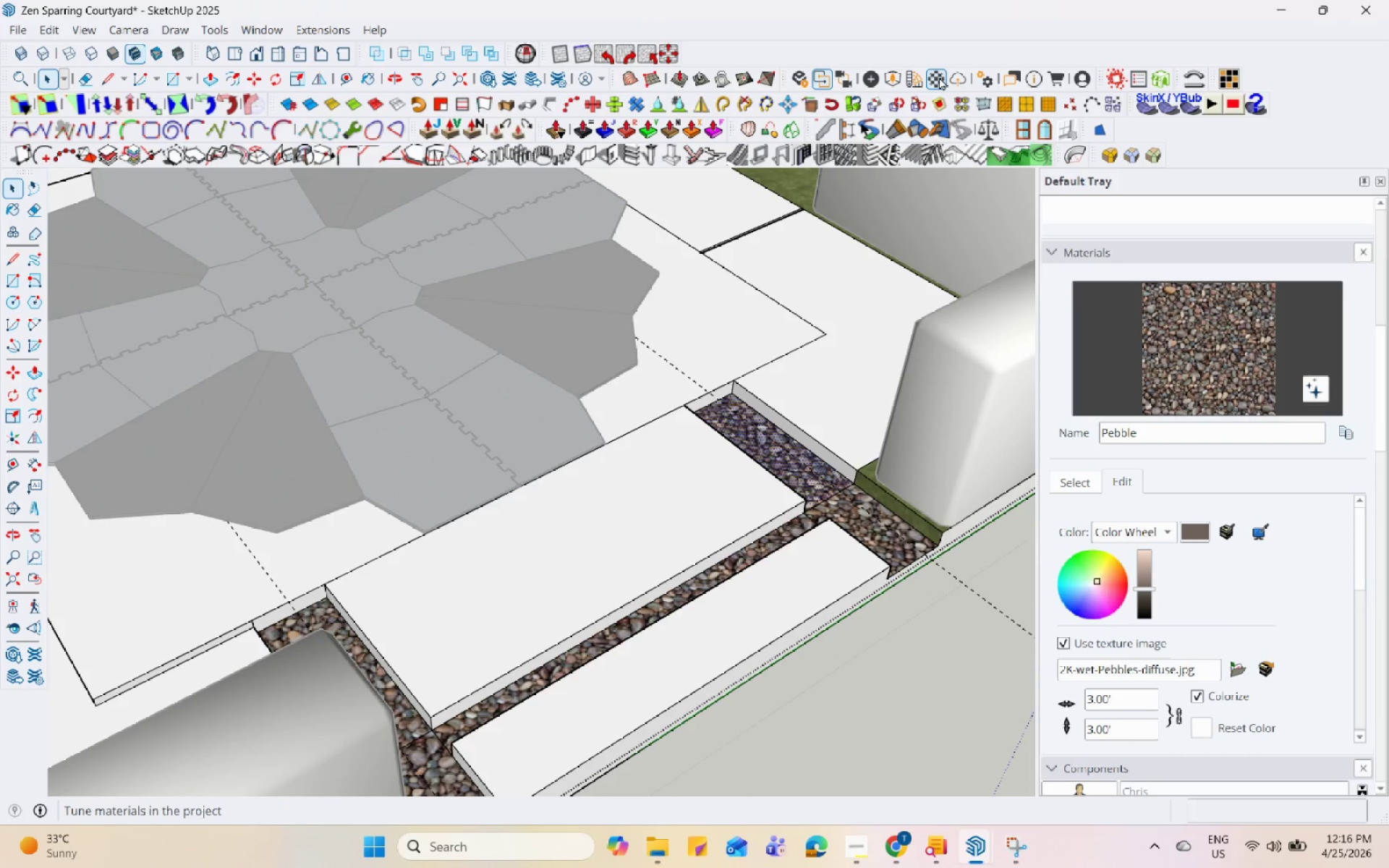 
scroll: coordinate [881, 557], scroll_direction: up, amount: 5.0
 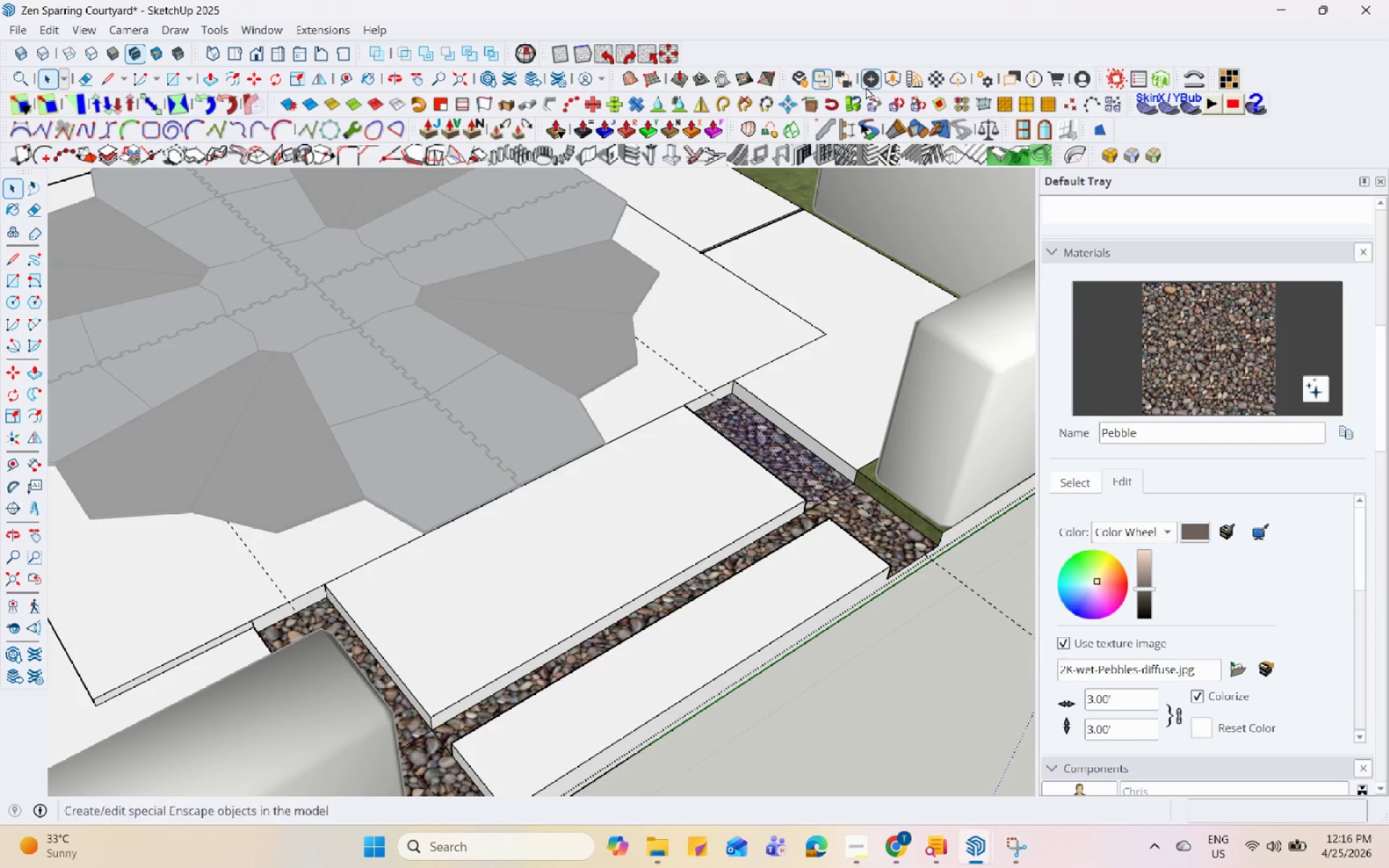 
left_click([939, 77])
 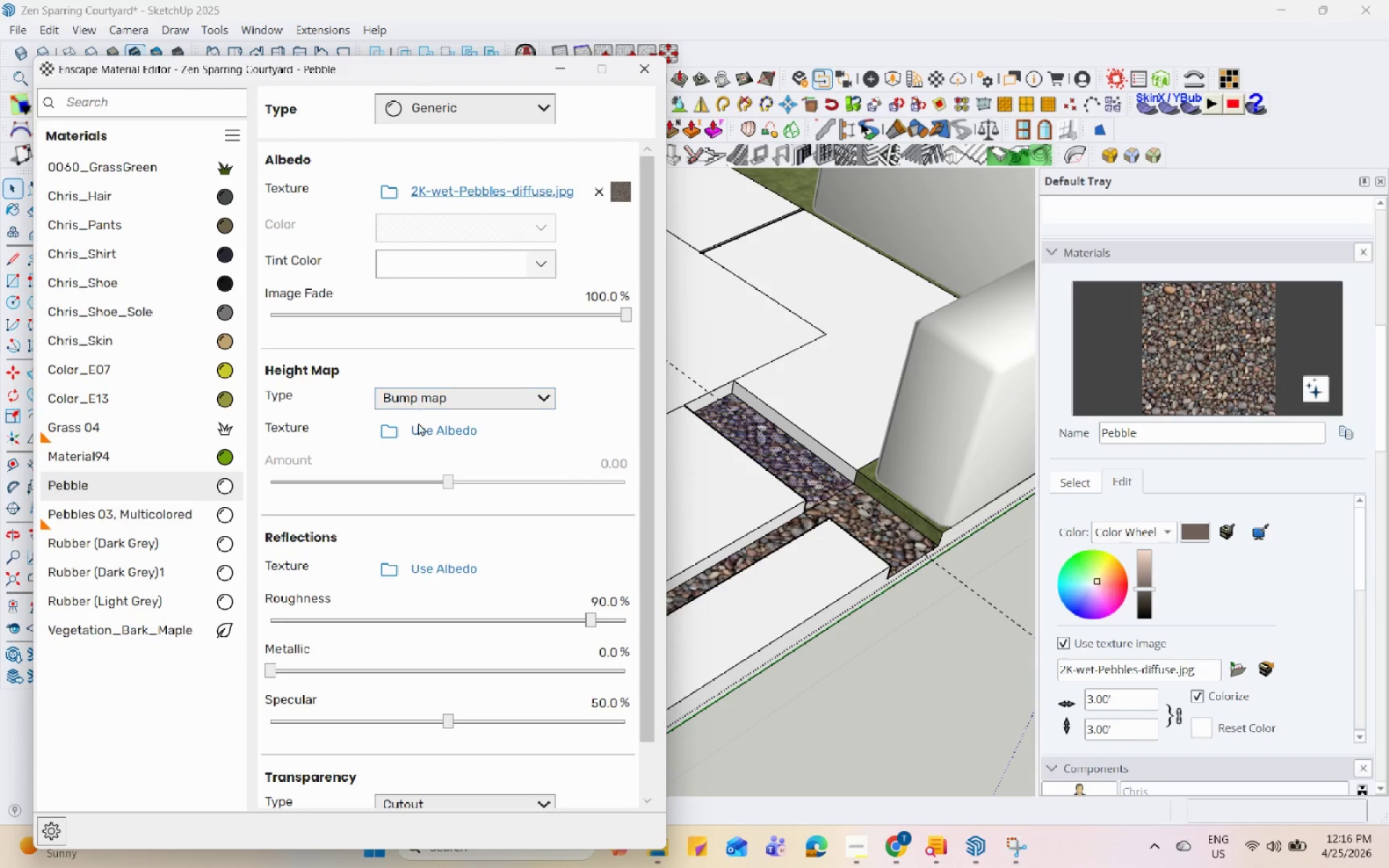 
left_click([398, 427])
 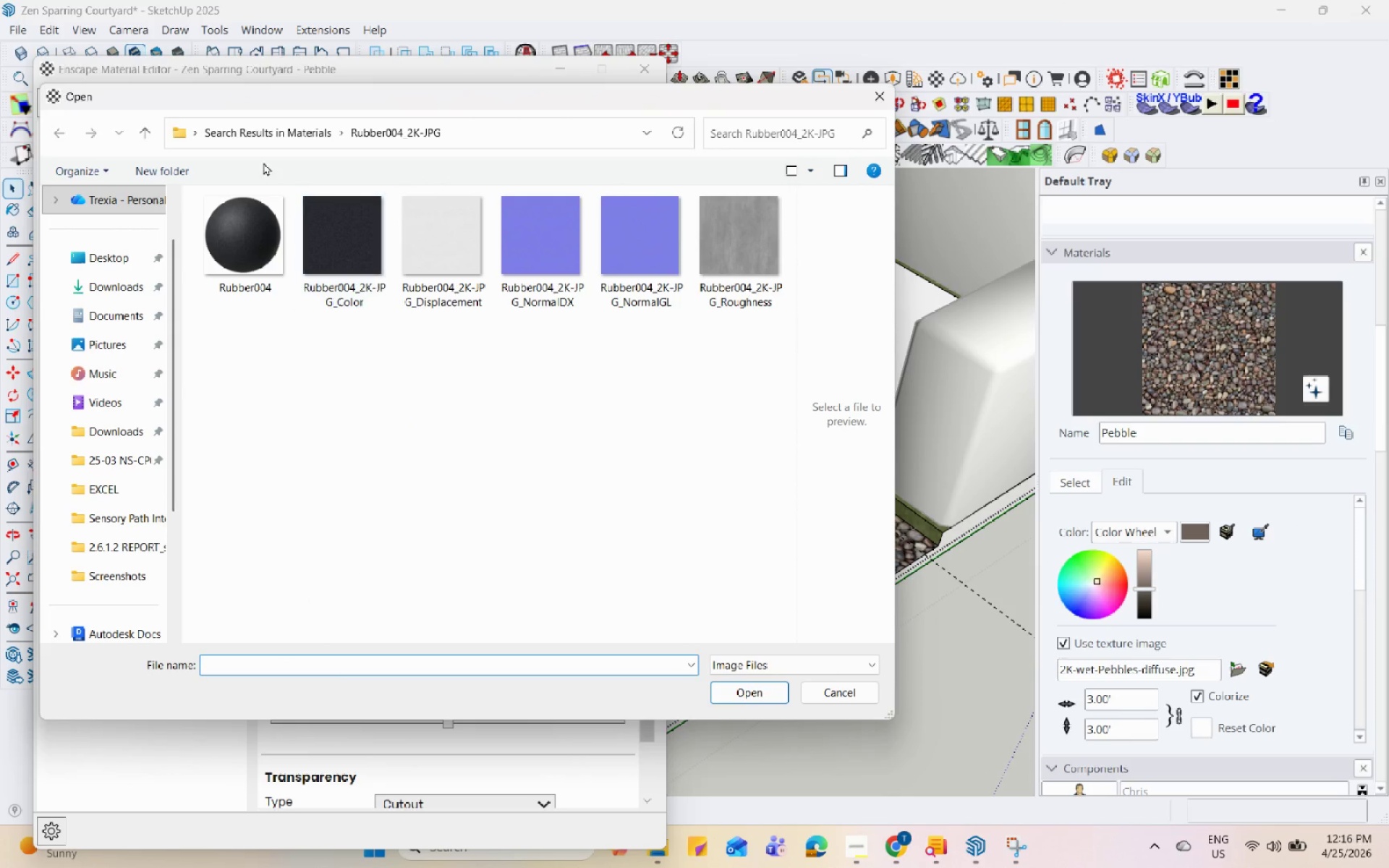 
left_click([233, 139])
 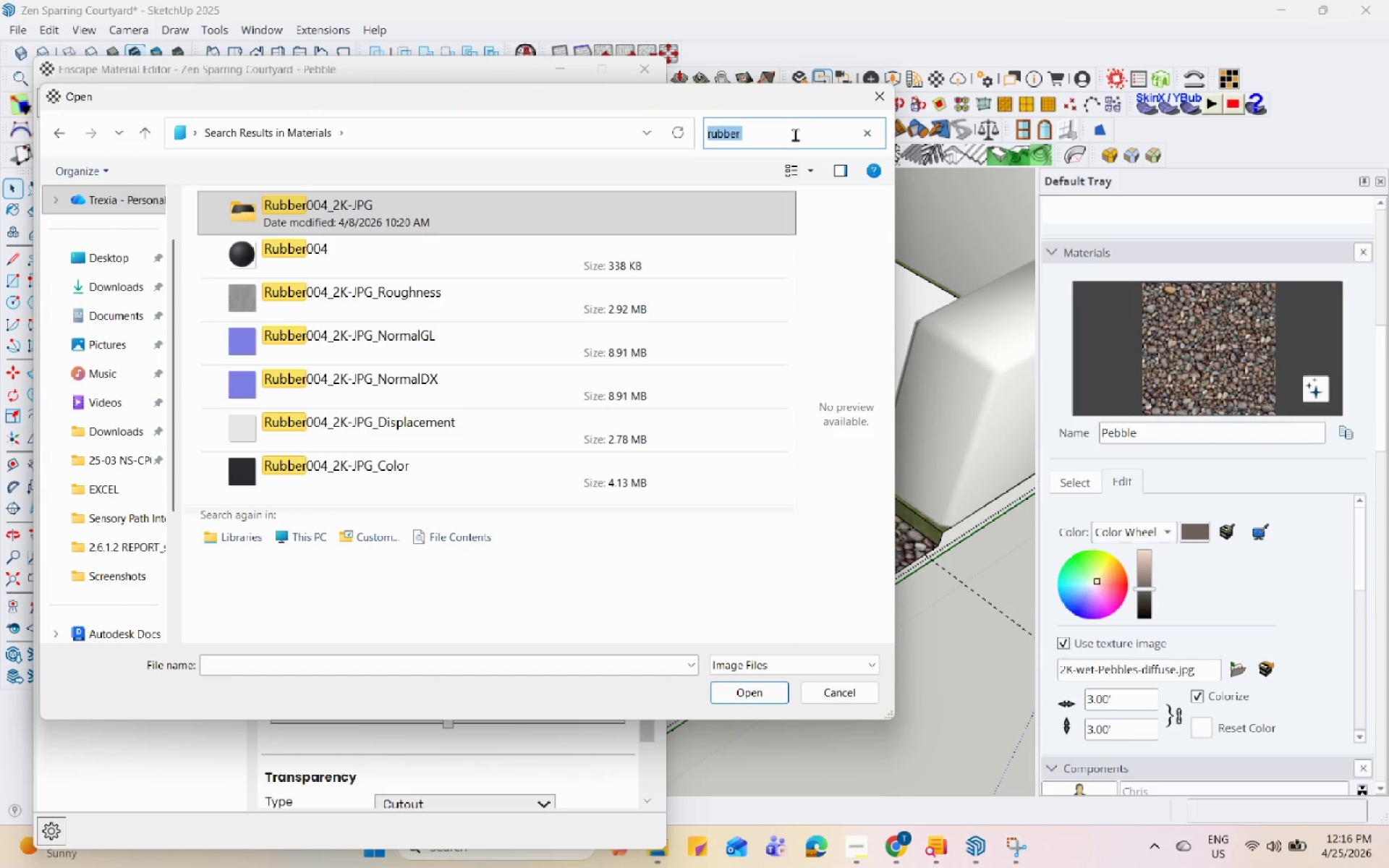 
double_click([794, 132])
 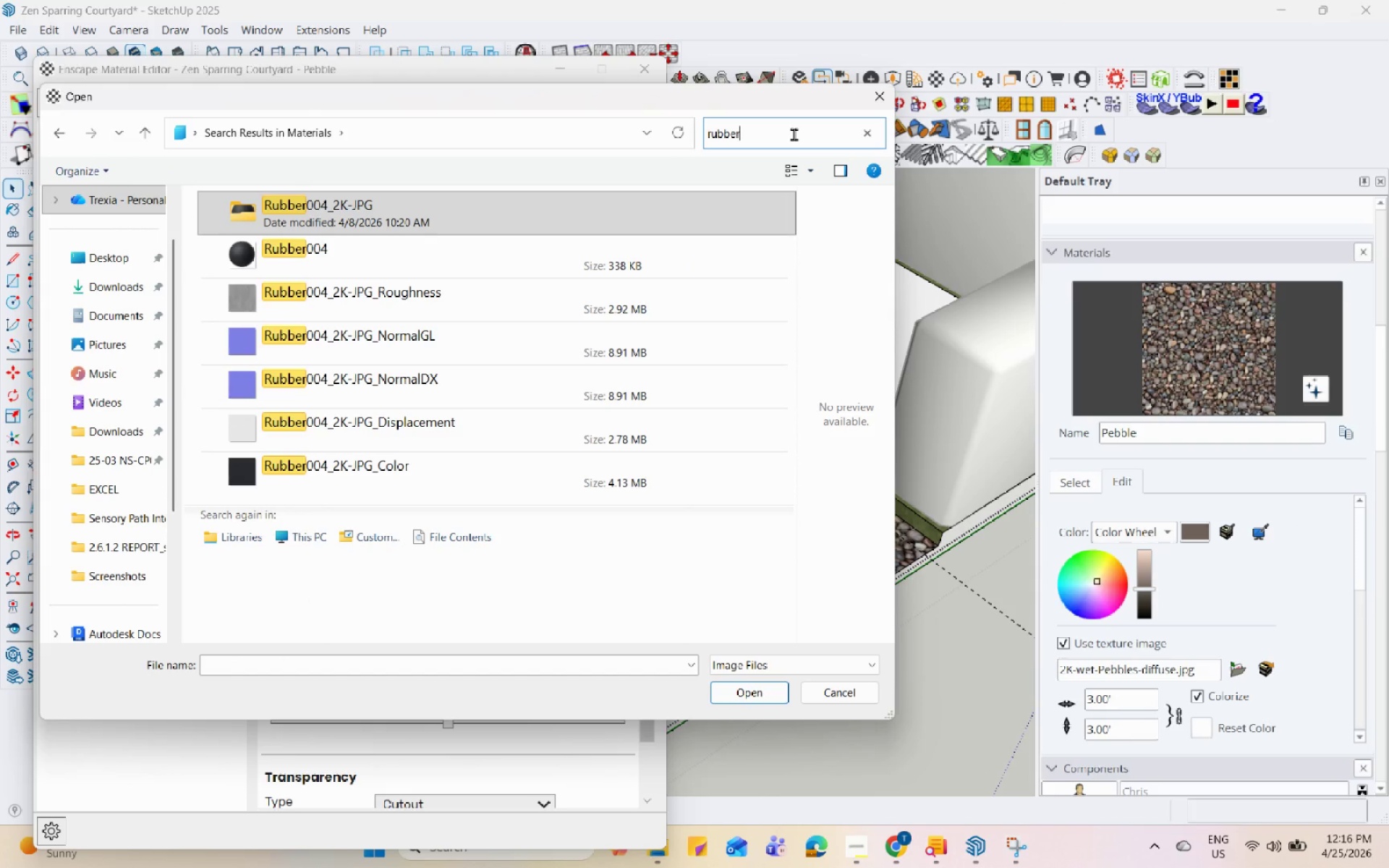 
triple_click([797, 134])
 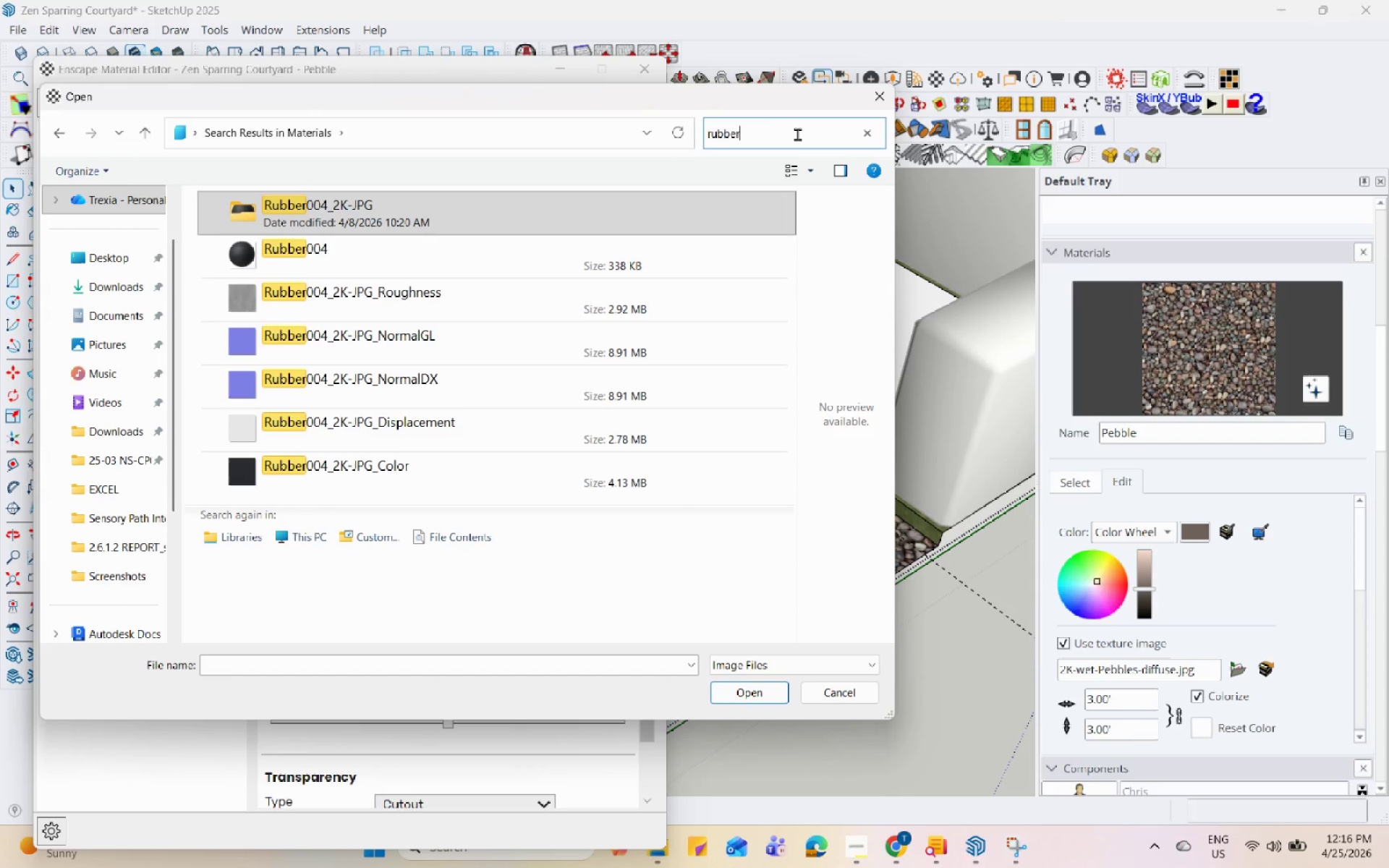 
triple_click([799, 134])
 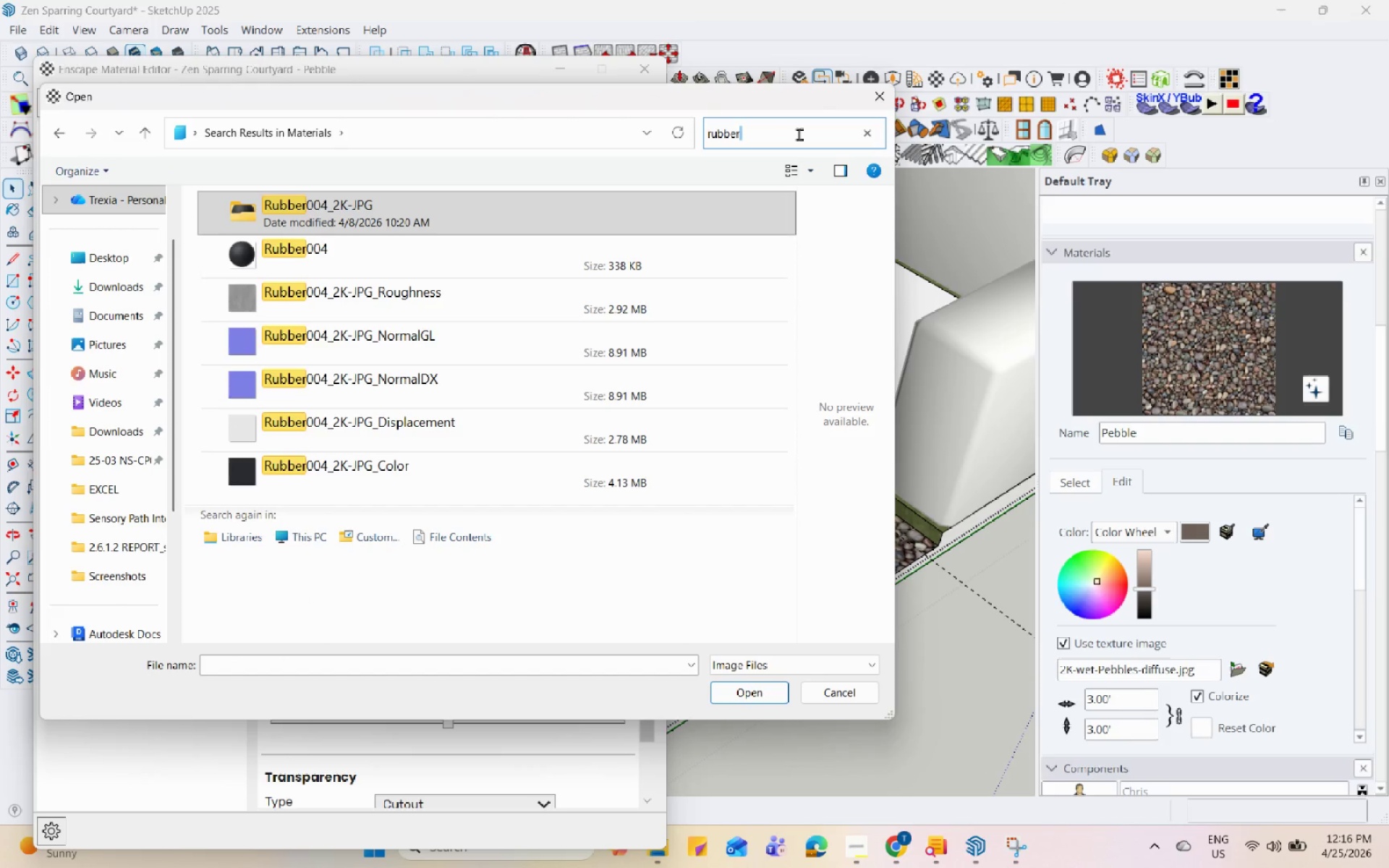 
triple_click([799, 134])
 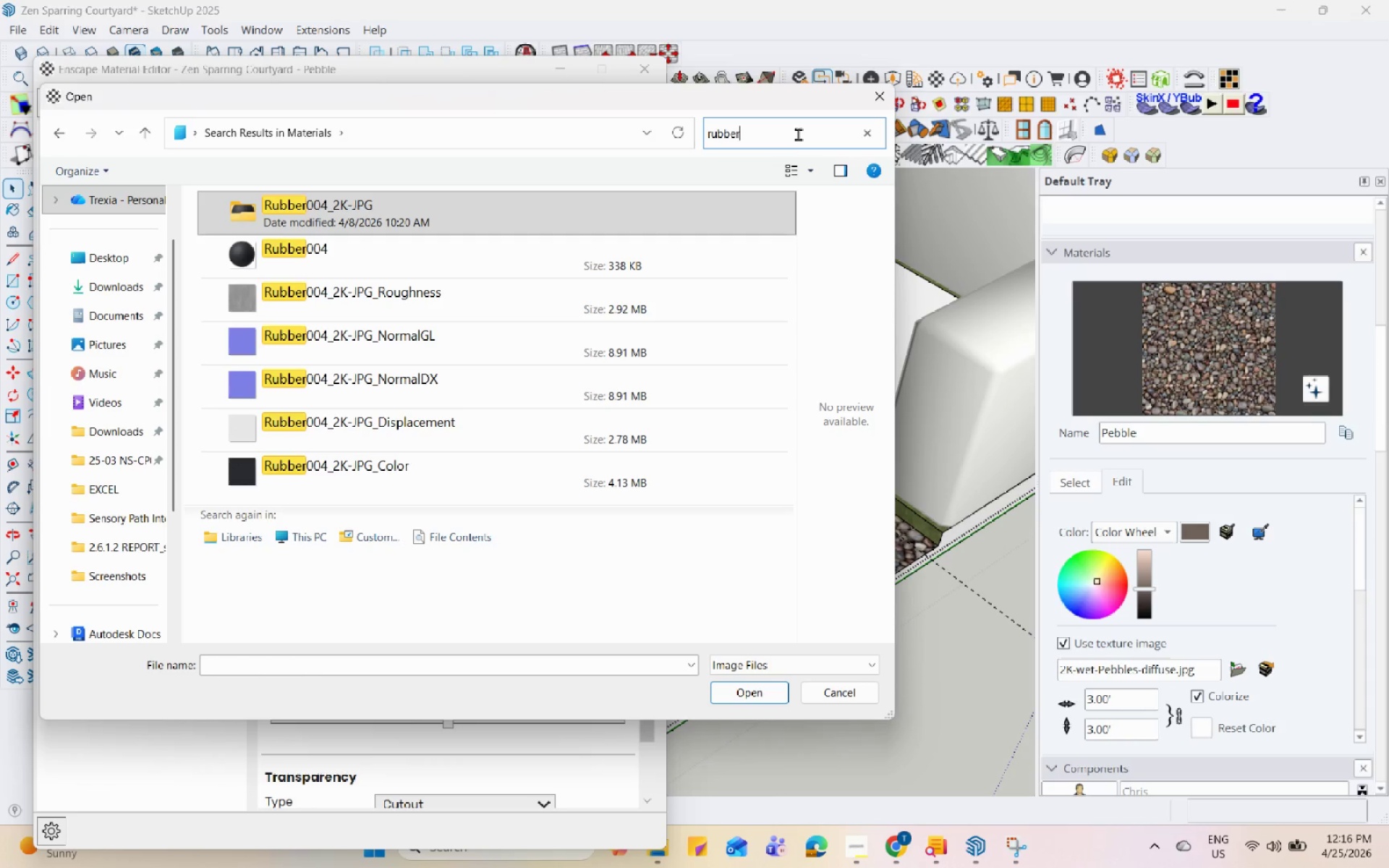 
left_click_drag(start_coordinate=[797, 137], to_coordinate=[597, 137])
 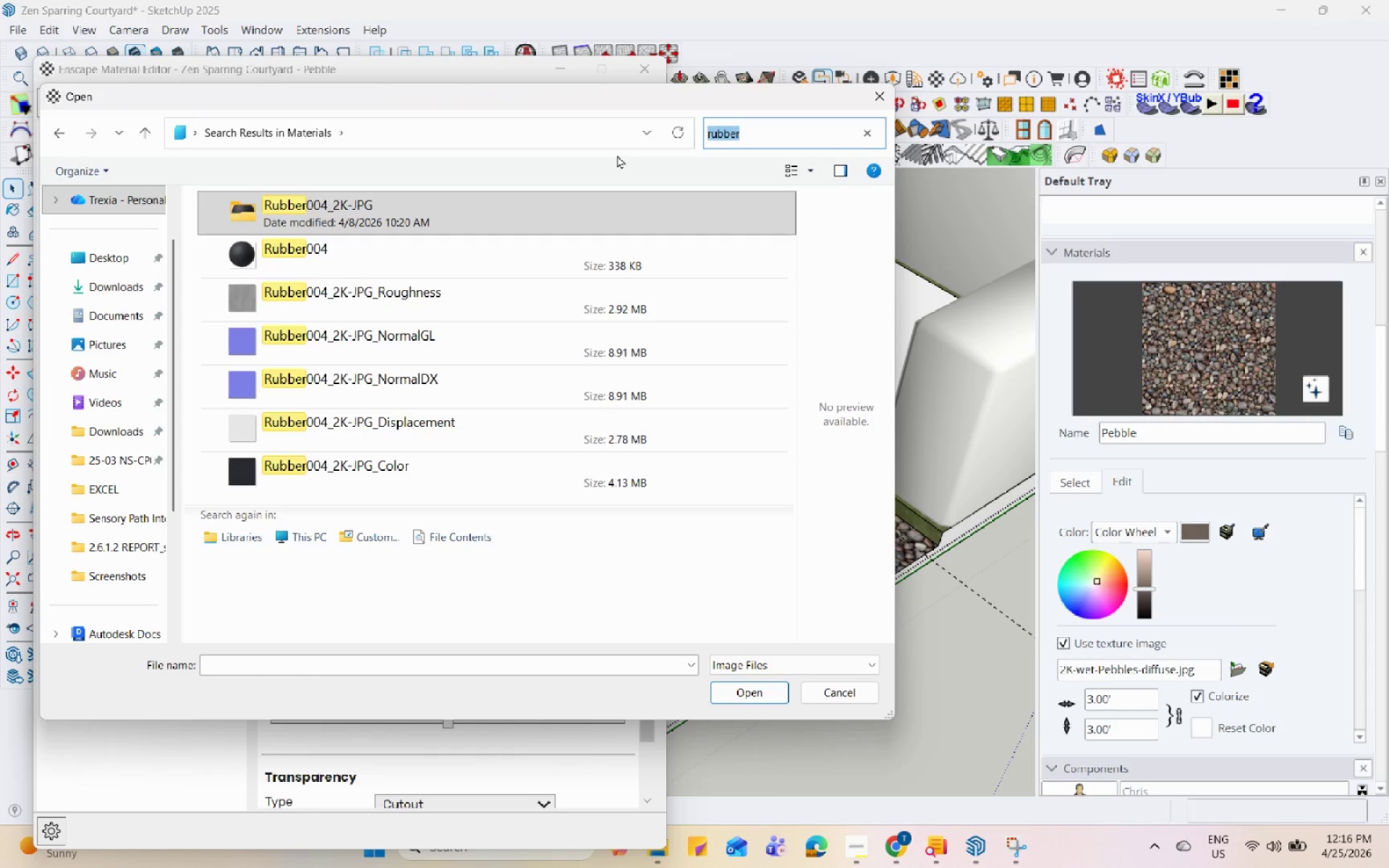 
type(e)
key(Backspace)
type(pebbe)
key(Backspace)
type(le)
 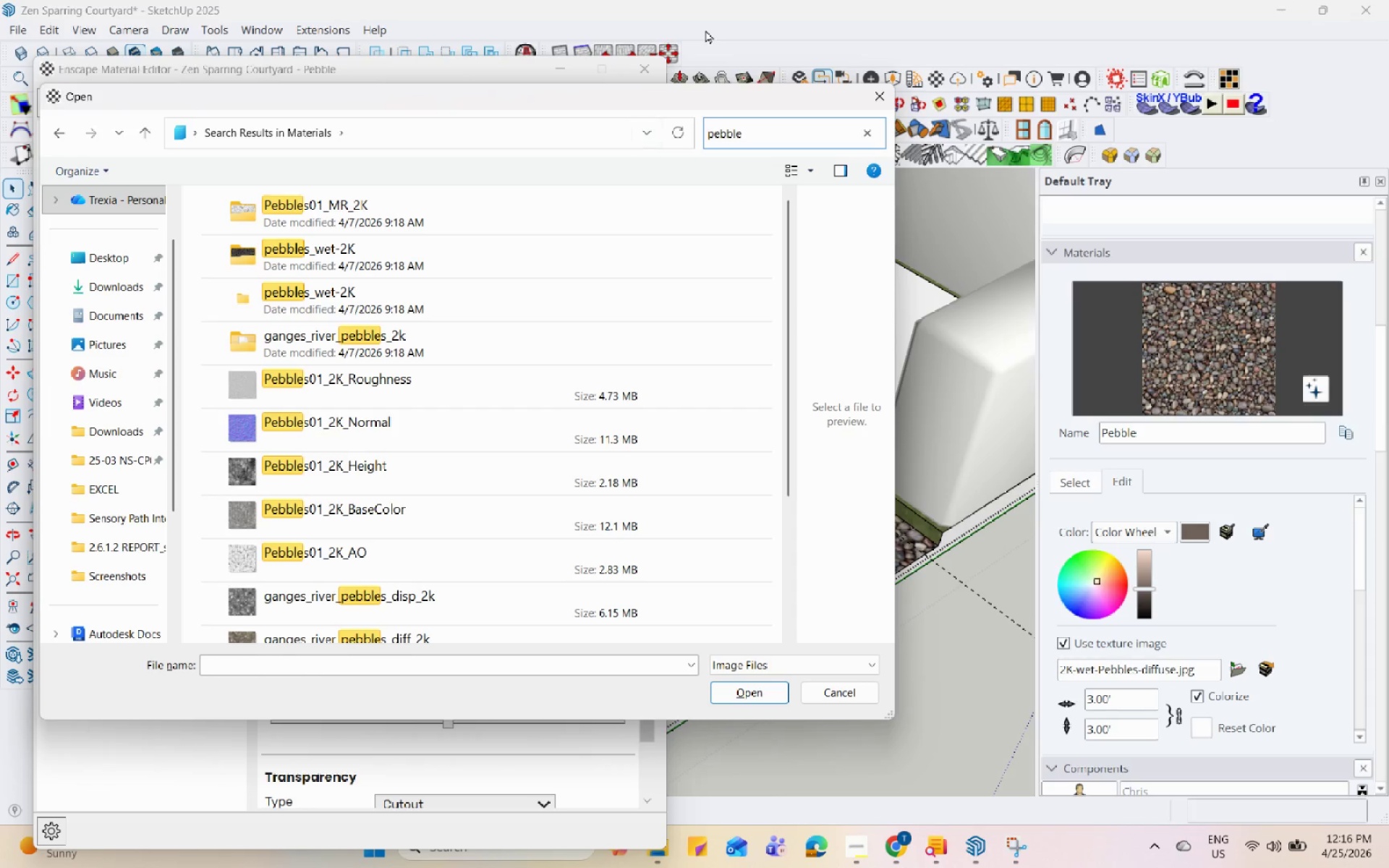 
scroll: coordinate [336, 226], scroll_direction: up, amount: 4.0
 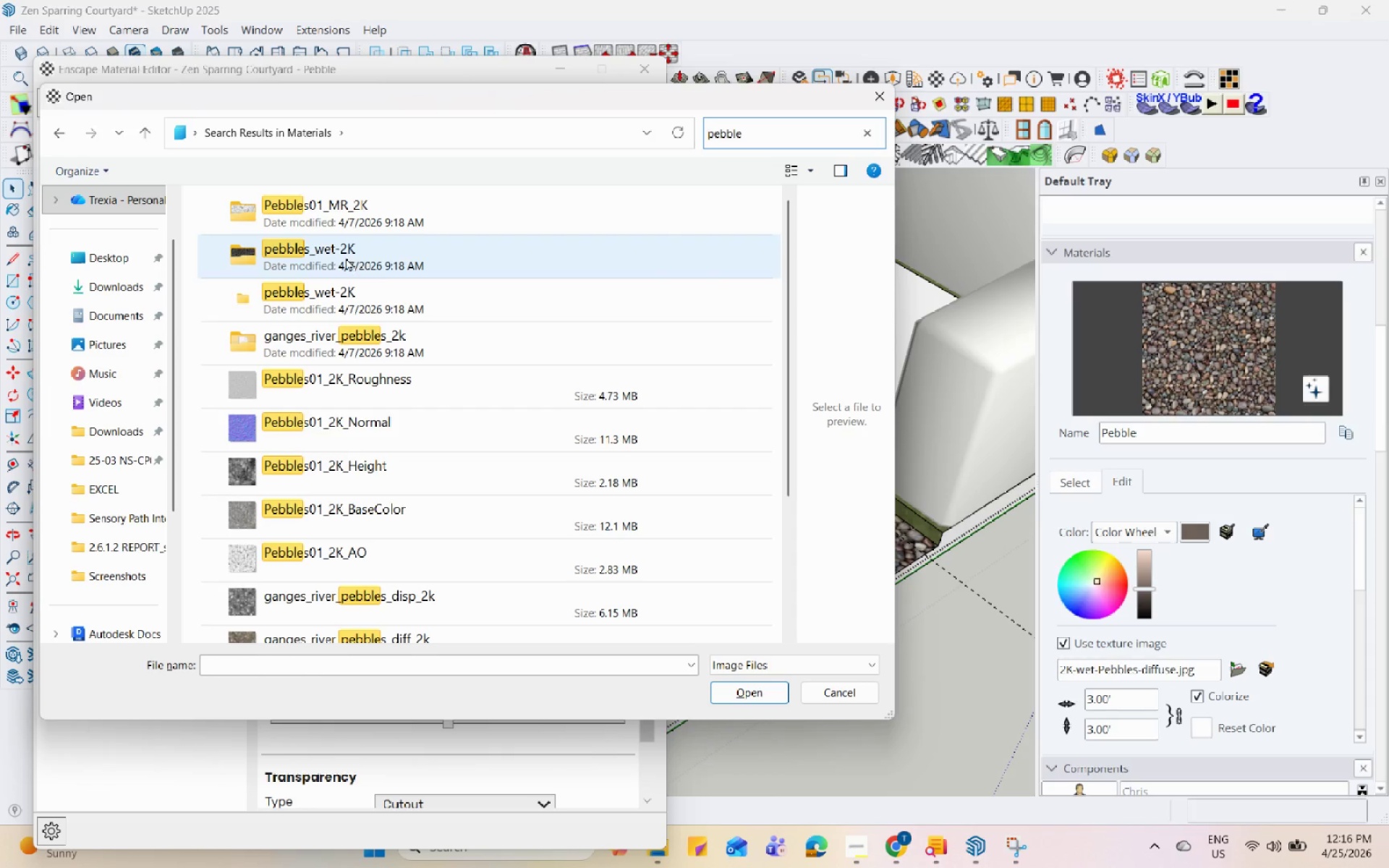 
double_click([344, 255])
 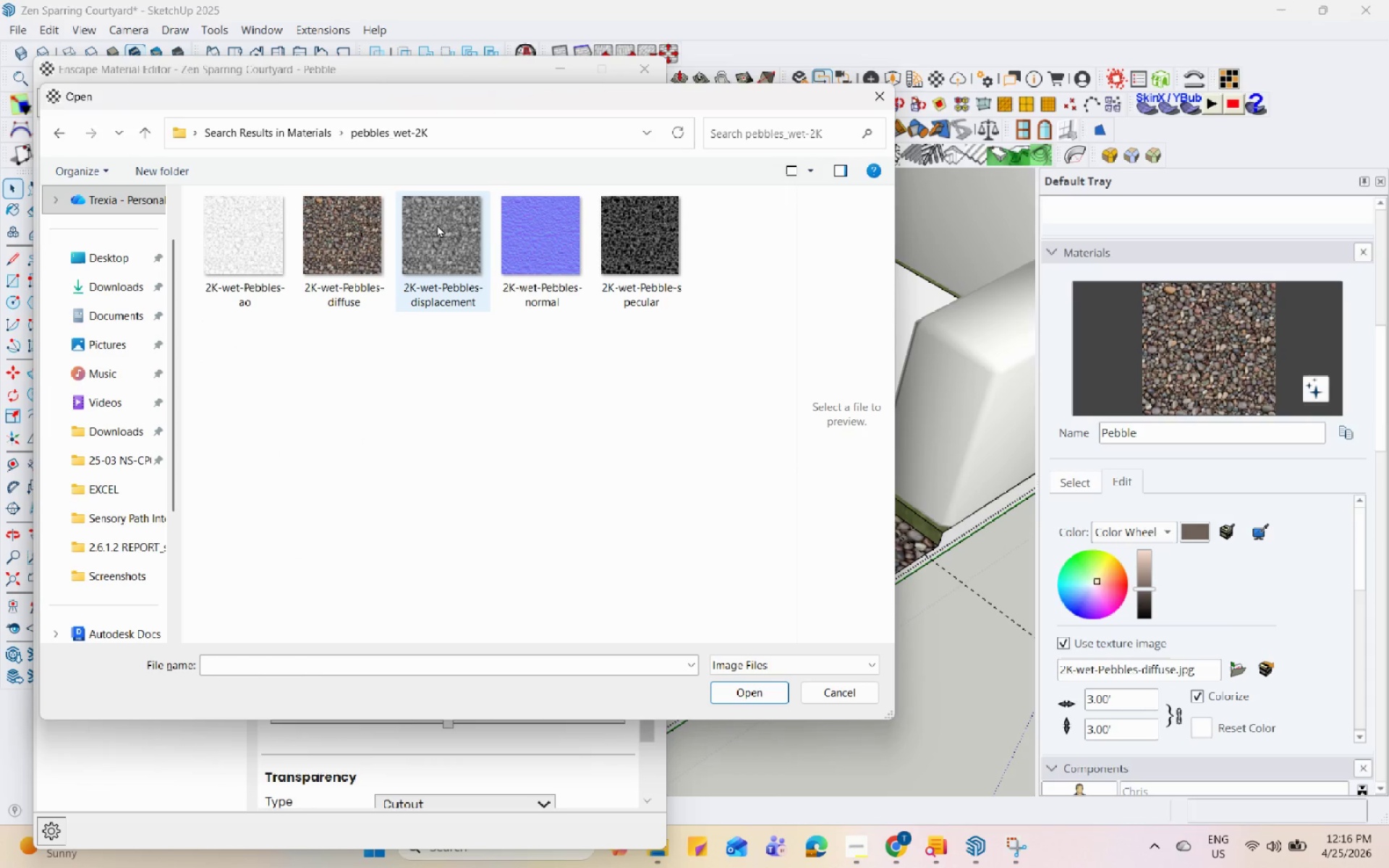 
left_click([483, 229])
 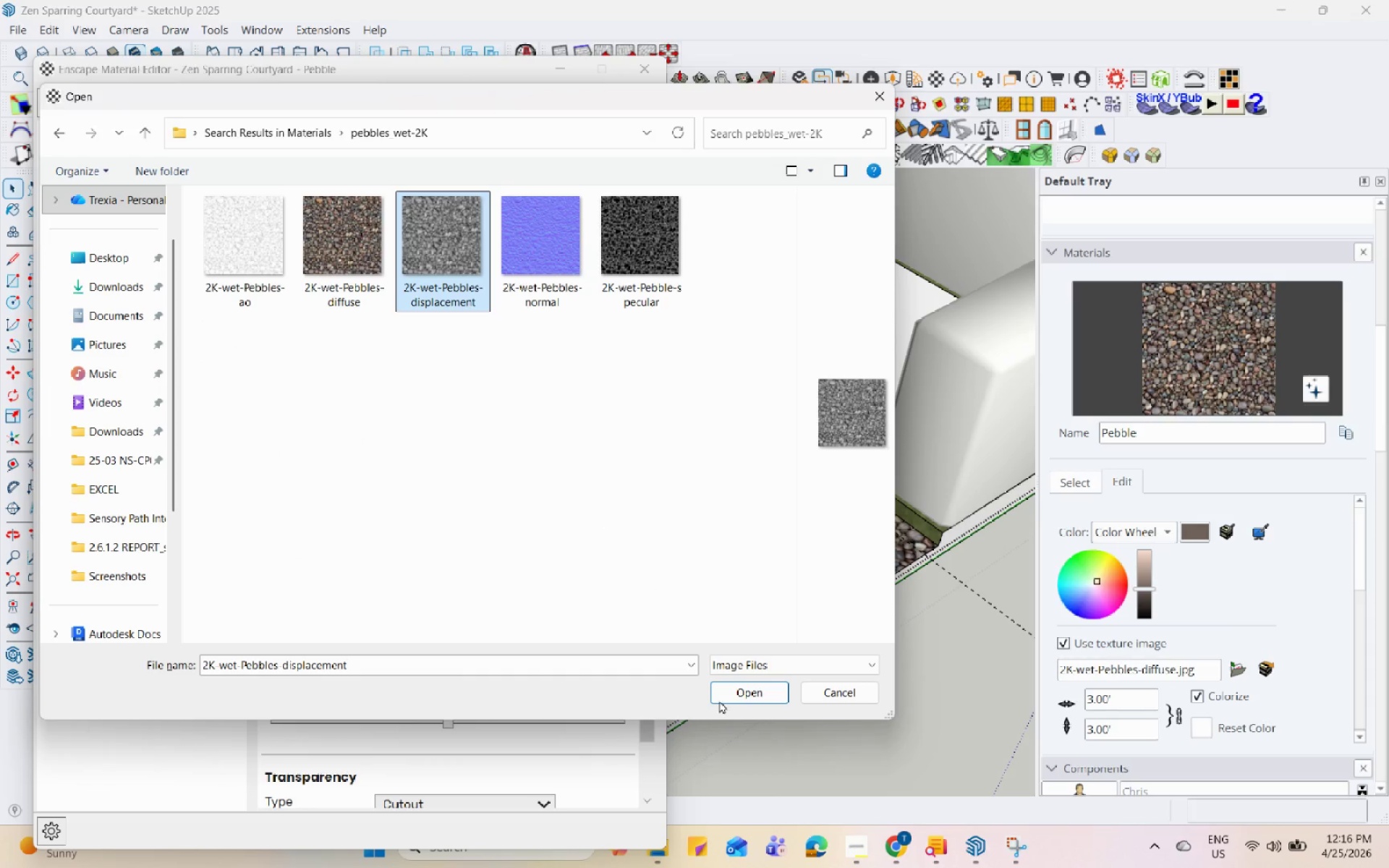 
left_click([743, 696])
 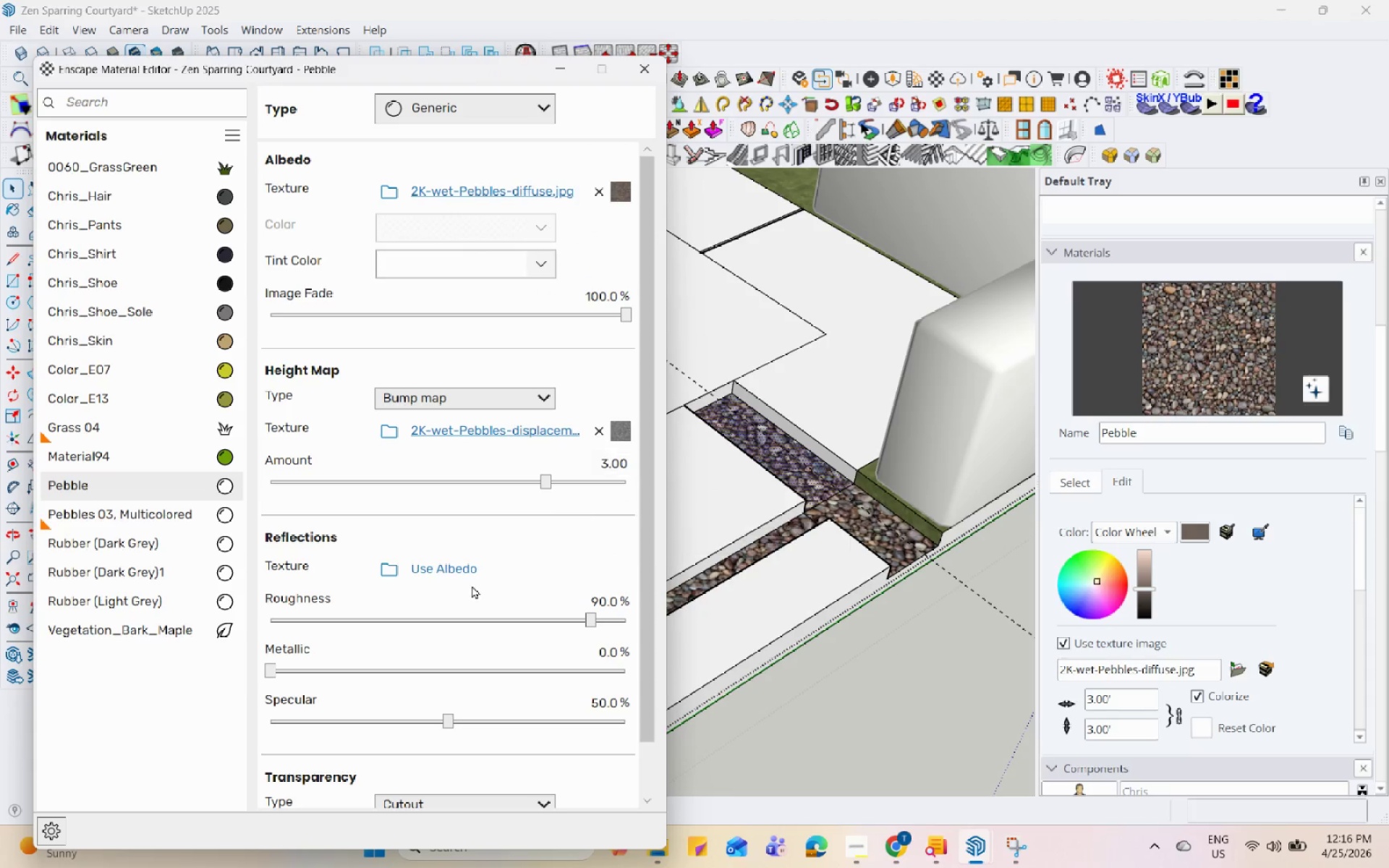 
left_click([386, 572])
 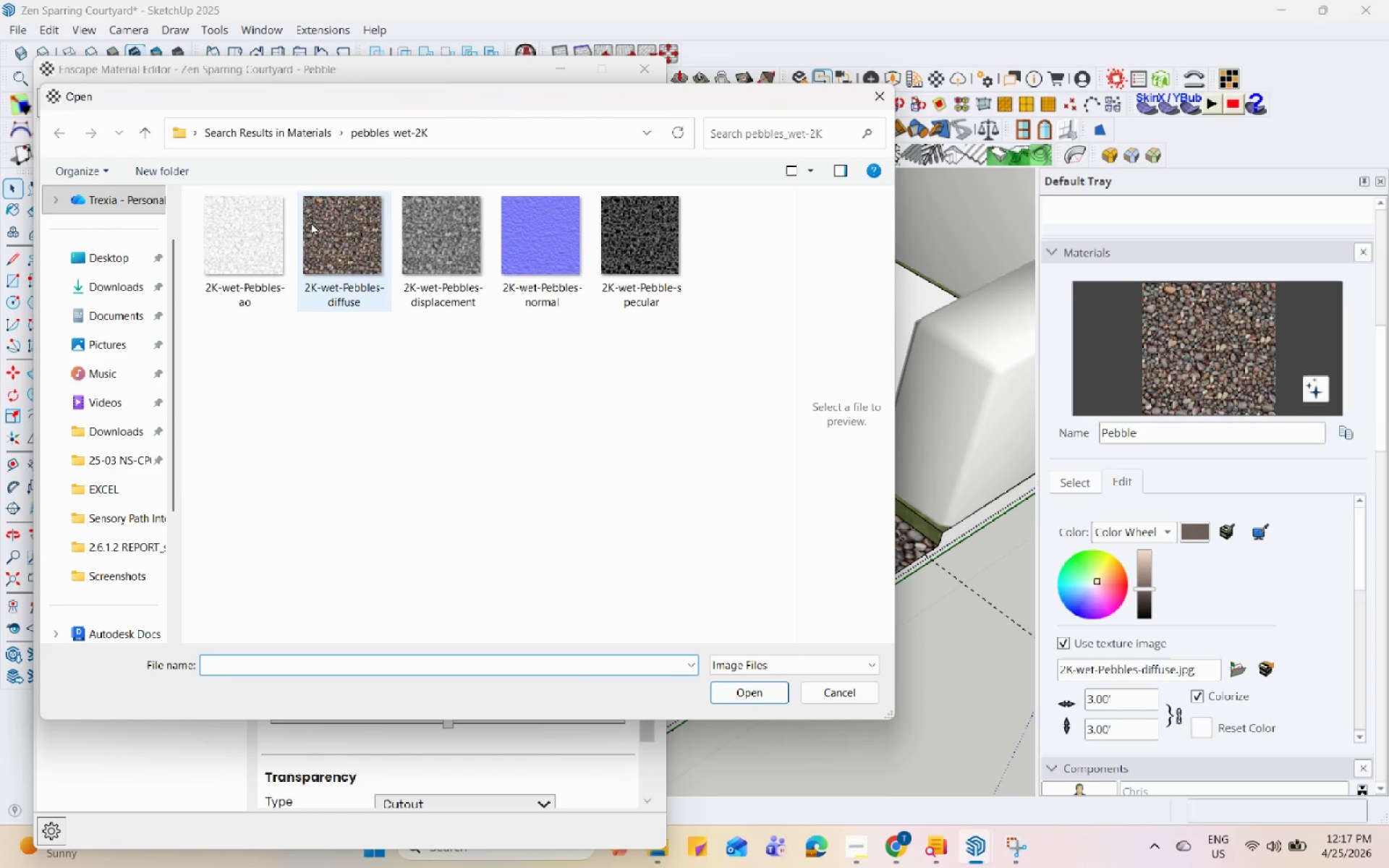 
left_click([682, 237])
 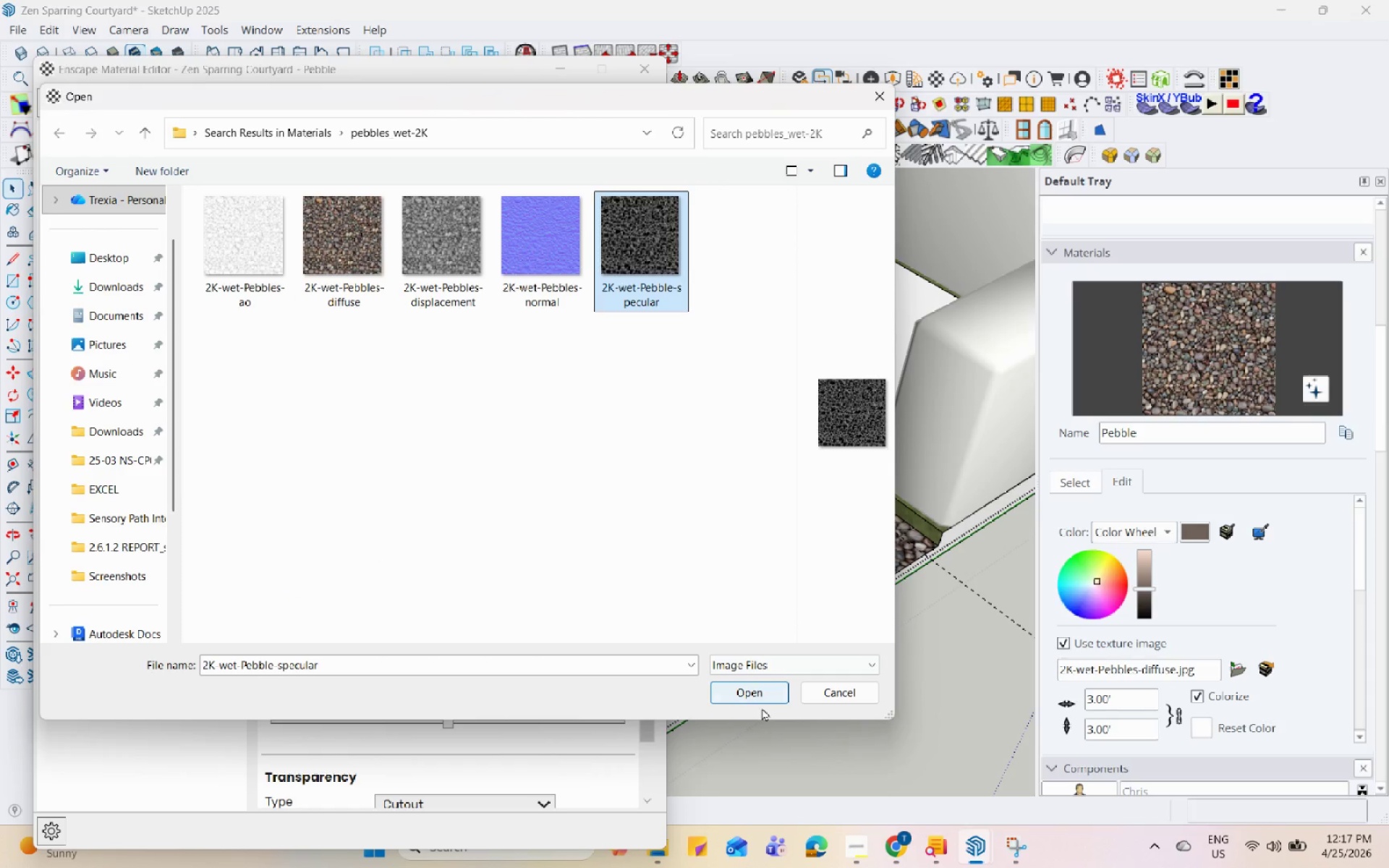 
left_click([752, 694])
 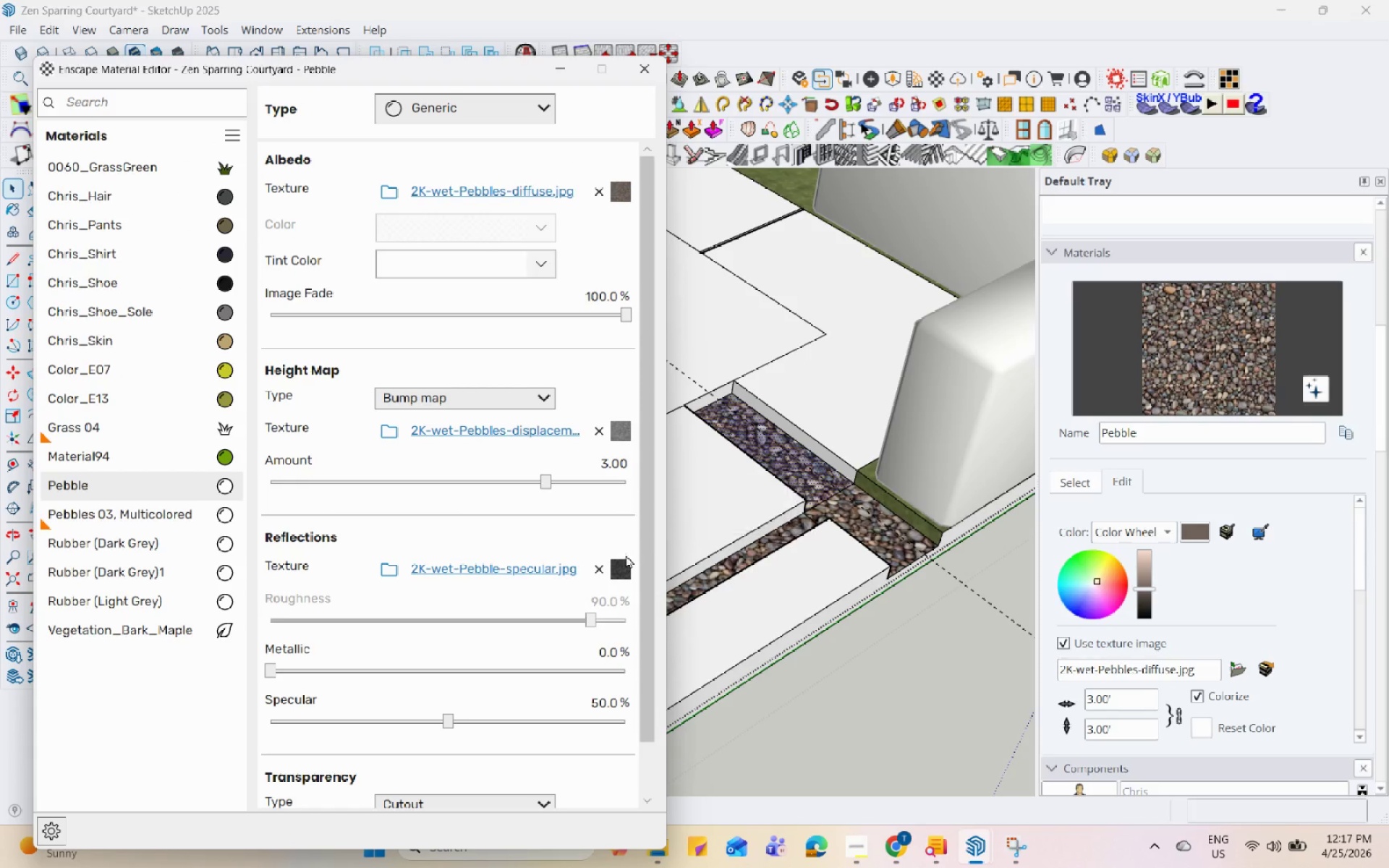 
scroll: coordinate [758, 495], scroll_direction: down, amount: 3.0
 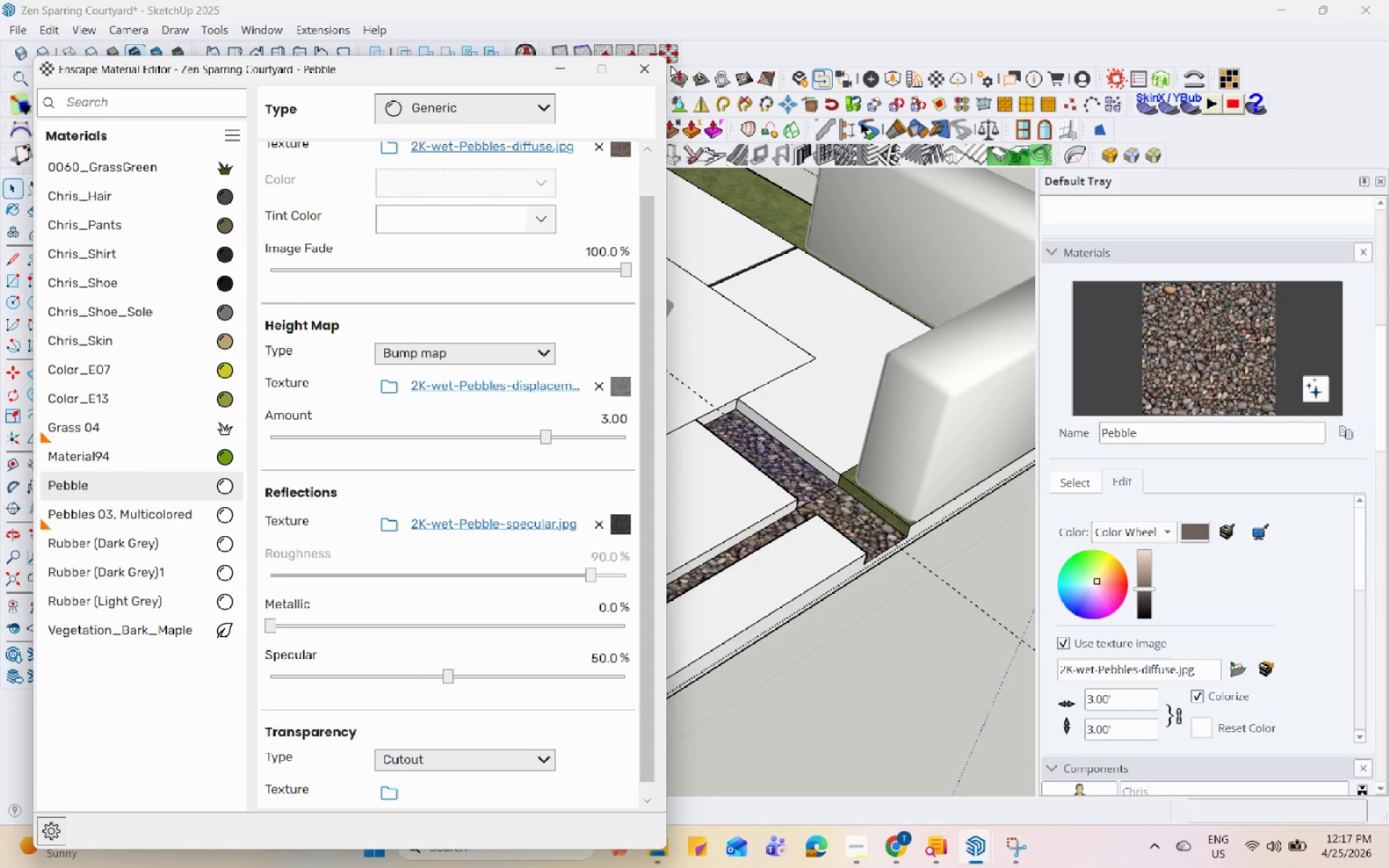 
wait(5.11)
 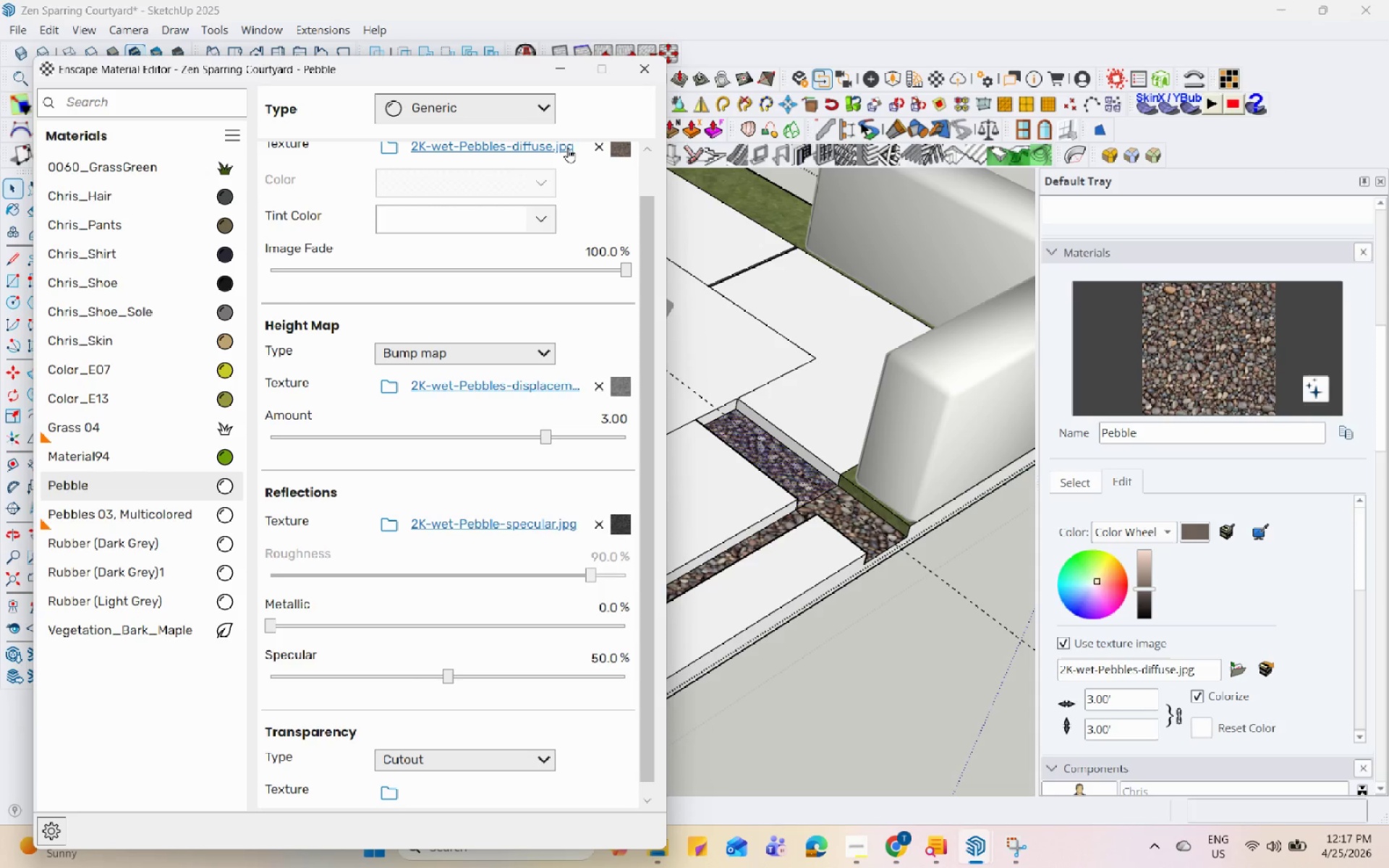 
left_click([647, 75])
 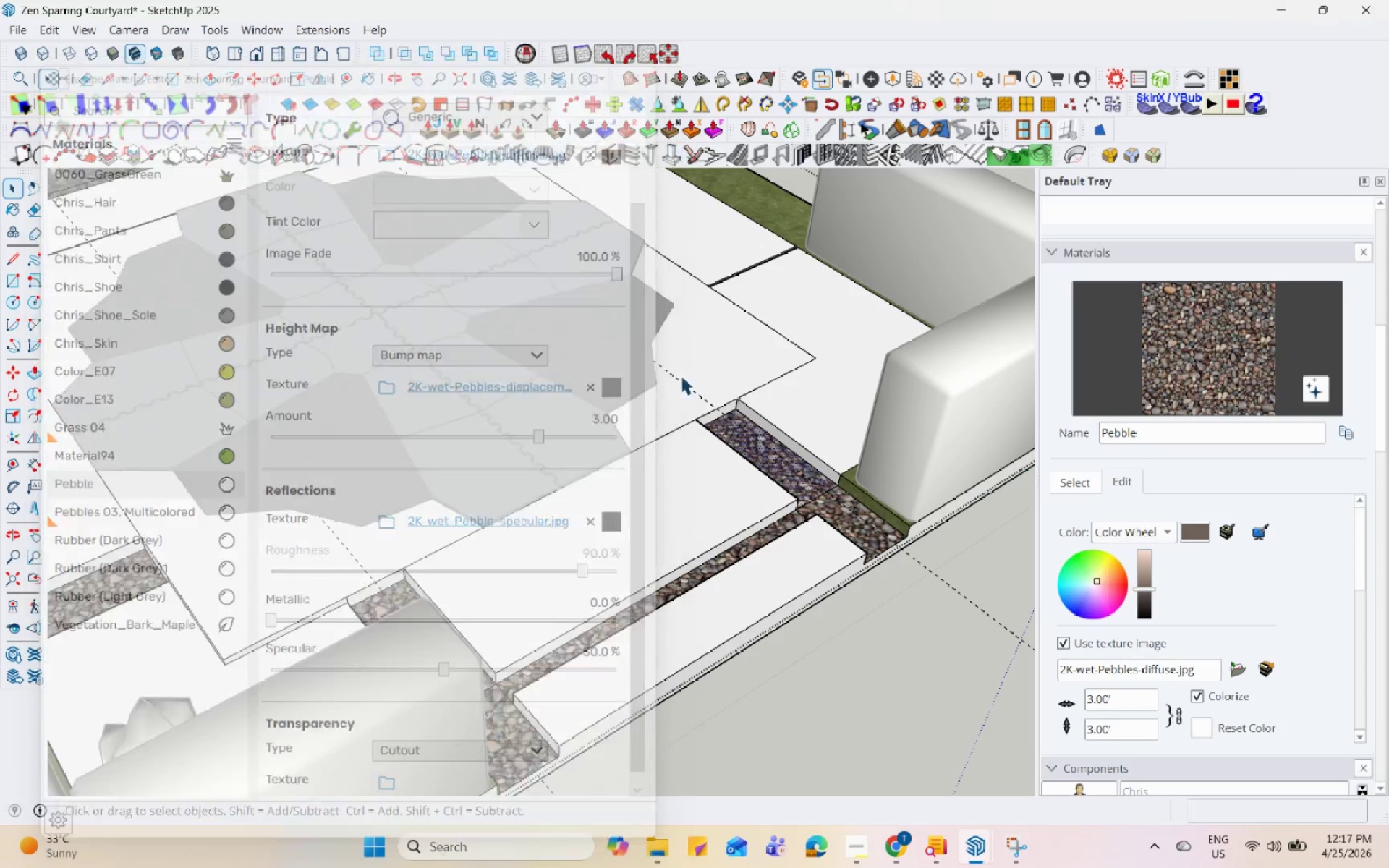 
scroll: coordinate [650, 471], scroll_direction: down, amount: 5.0
 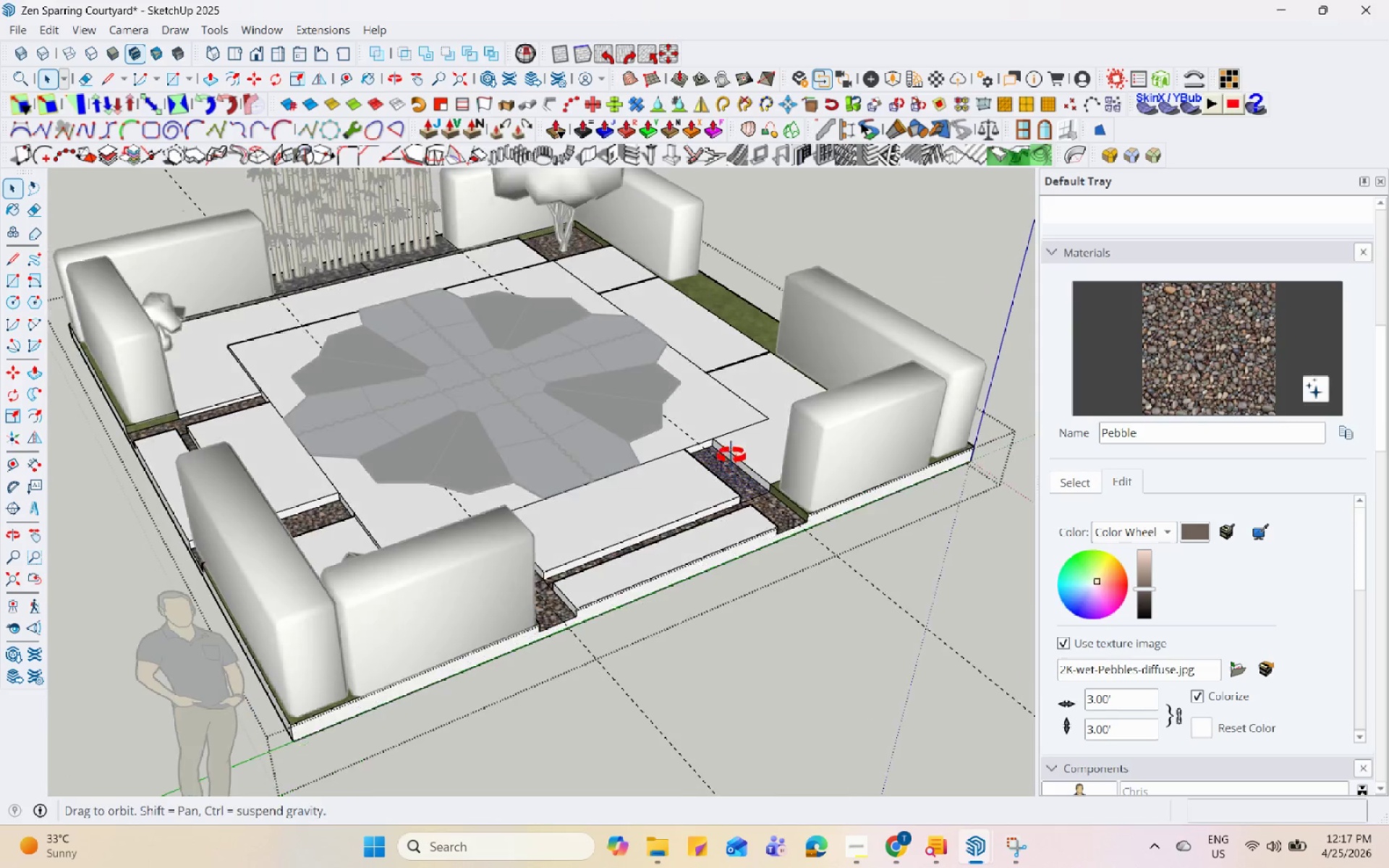 
key(Space)
 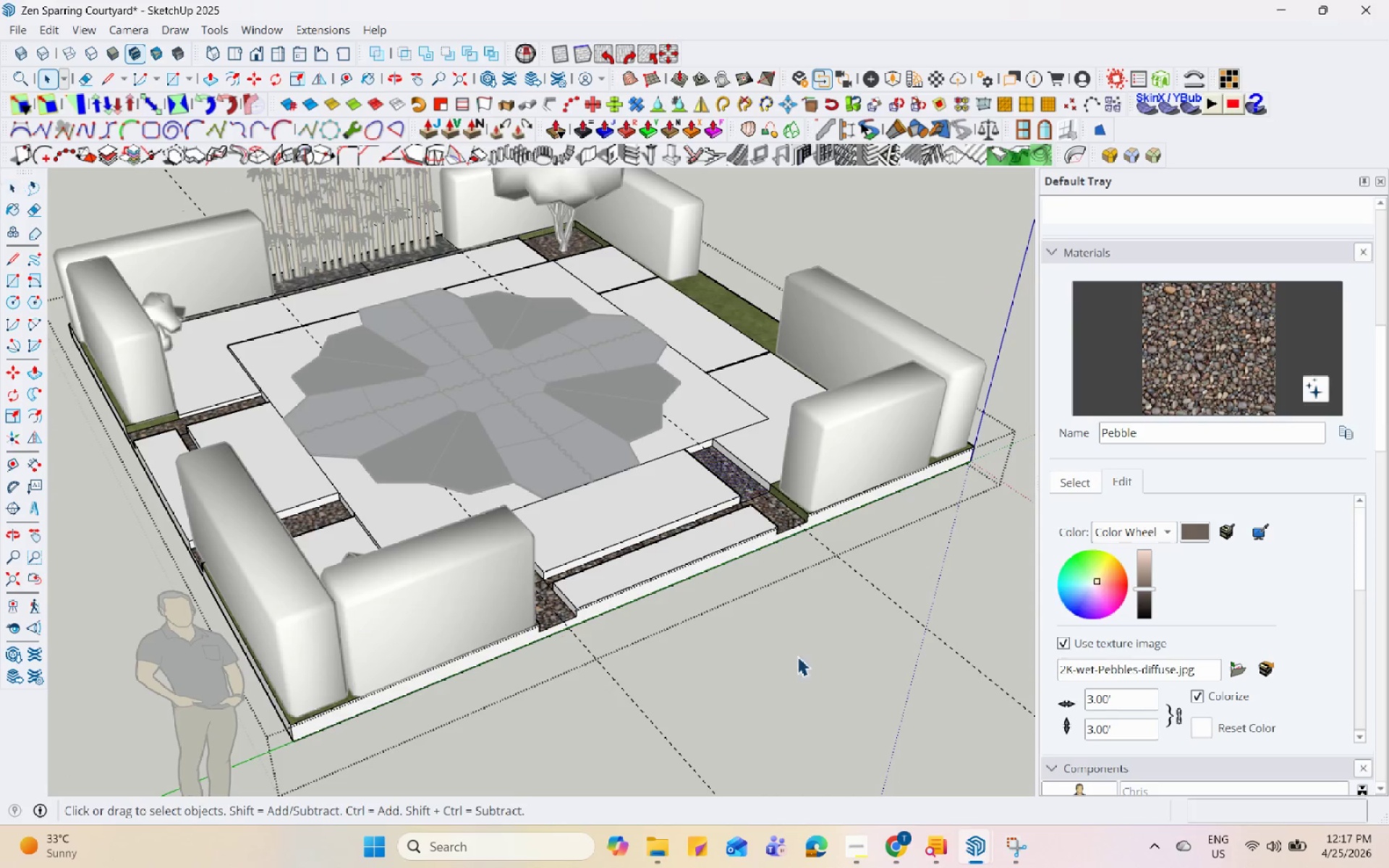 
left_click([797, 666])
 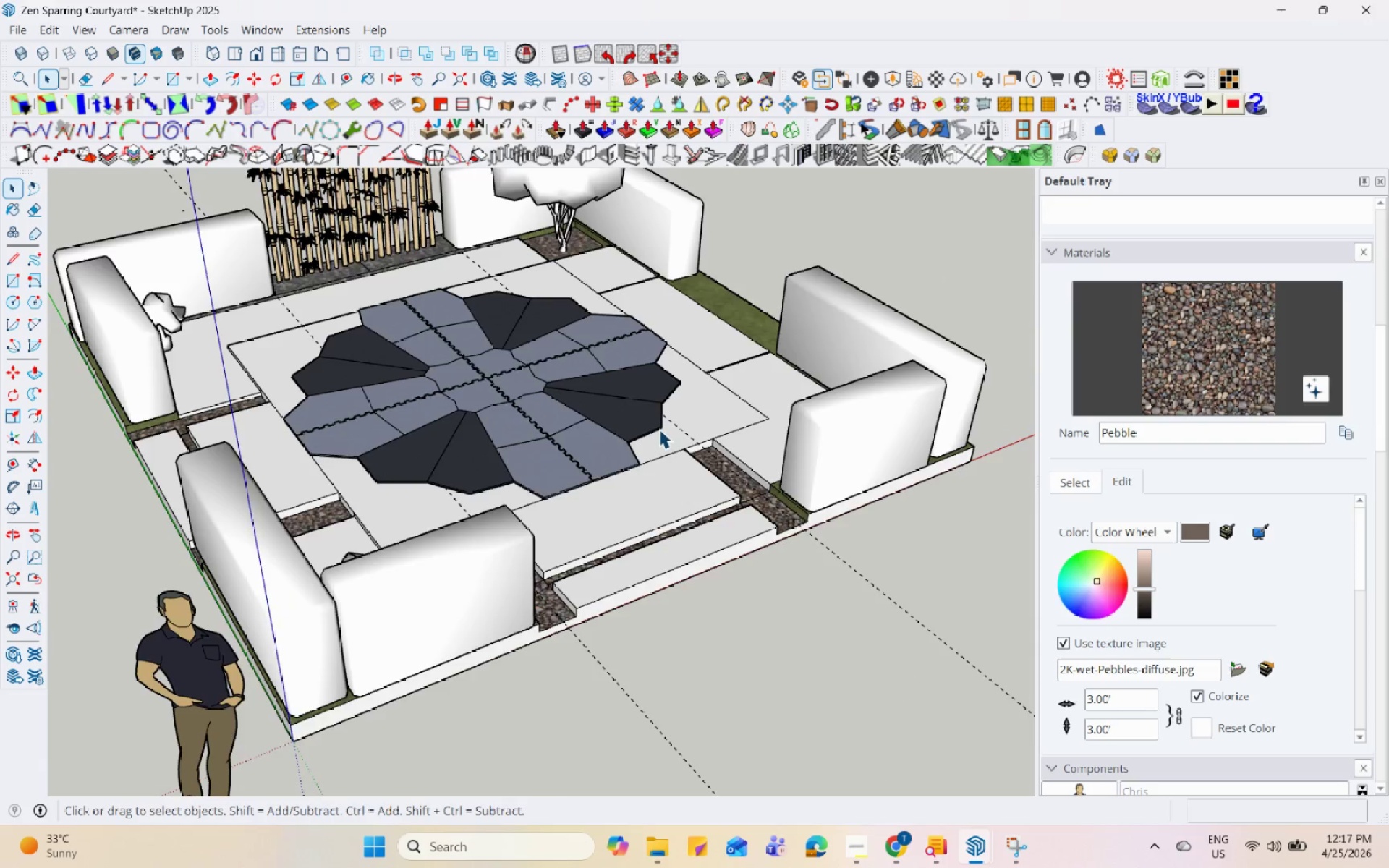 
double_click([776, 417])
 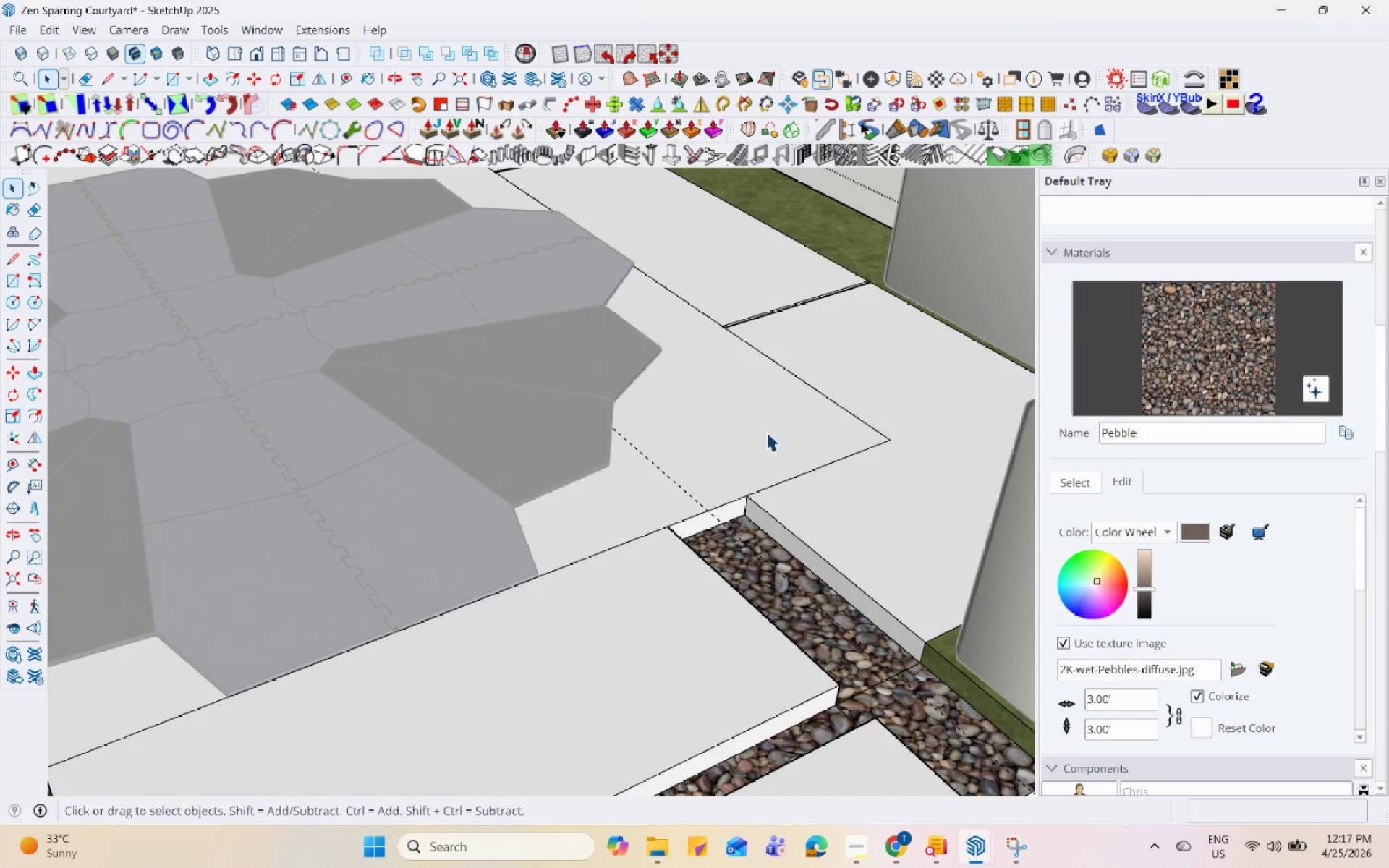 
scroll: coordinate [774, 425], scroll_direction: up, amount: 10.0
 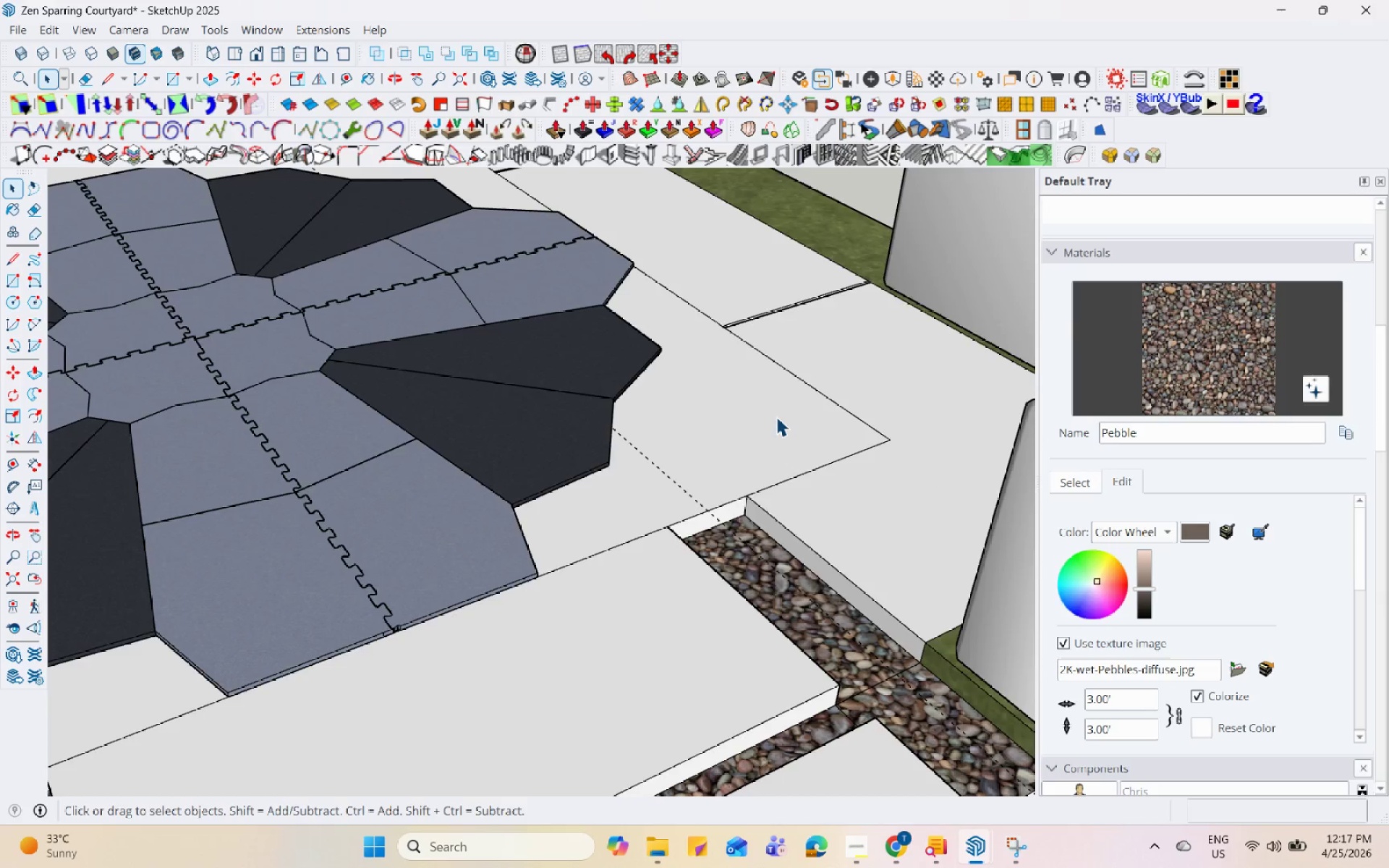 
scroll: coordinate [689, 516], scroll_direction: down, amount: 5.0
 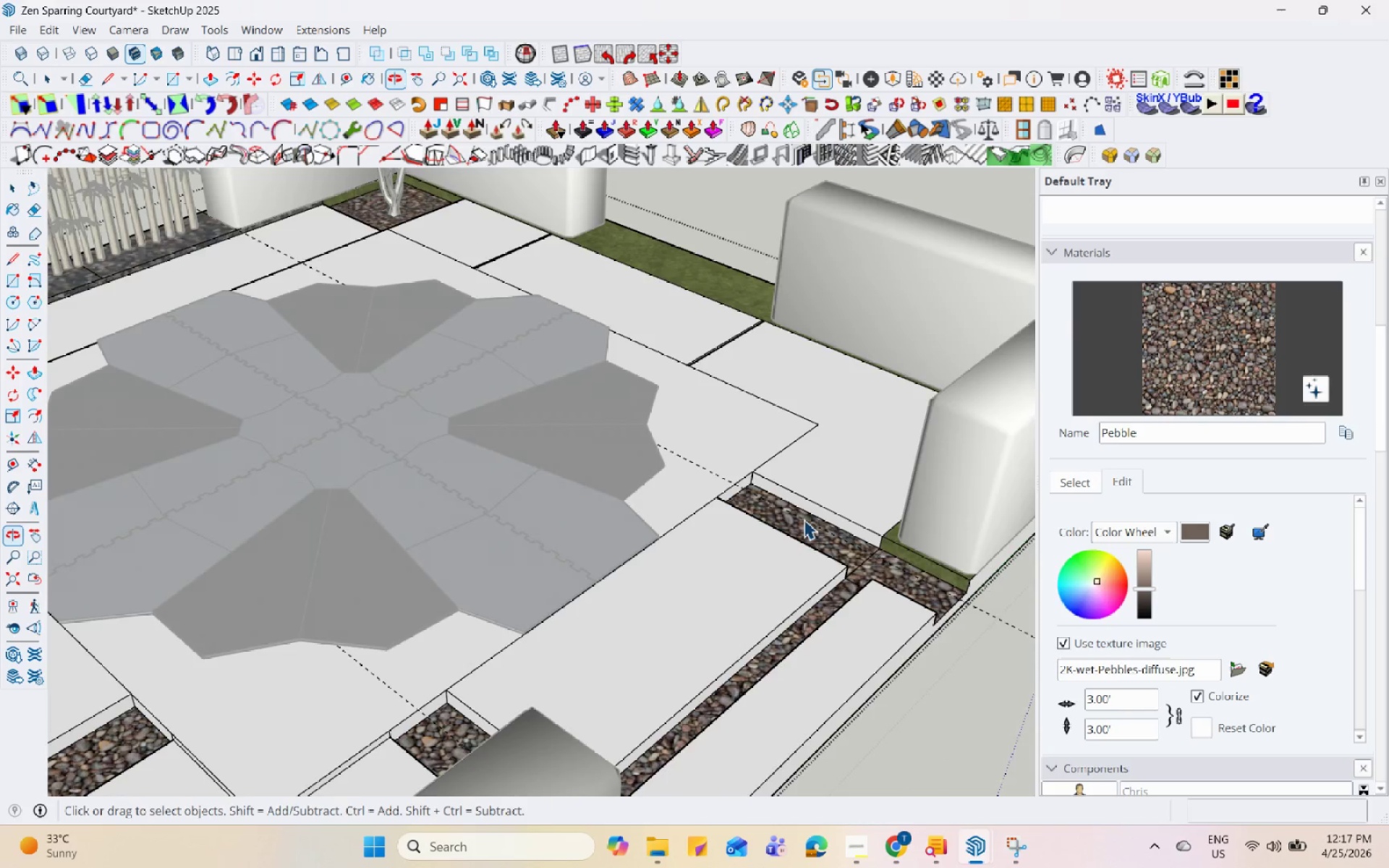 
double_click([821, 479])
 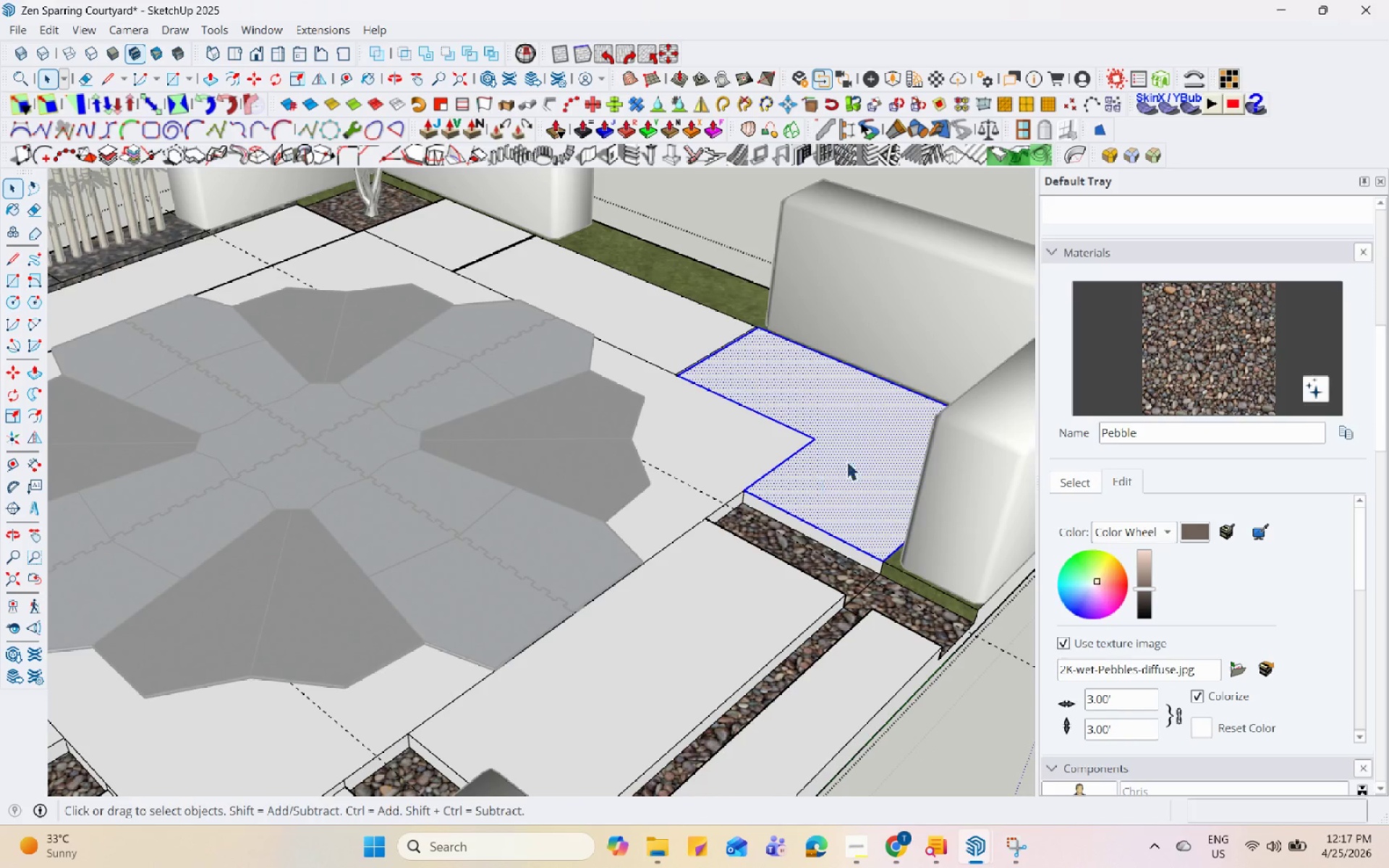 
scroll: coordinate [776, 479], scroll_direction: none, amount: 0.0
 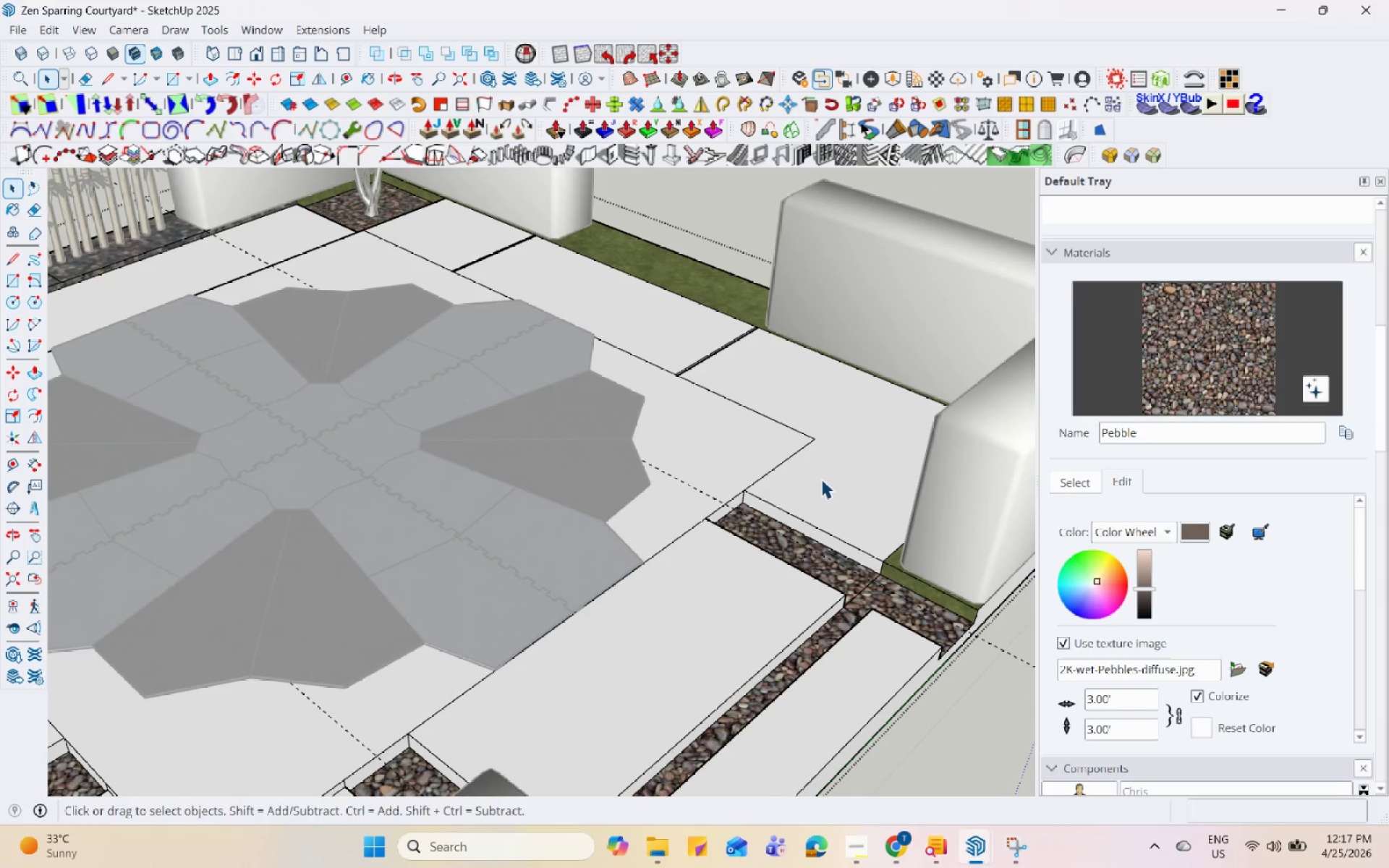 
triple_click([855, 454])
 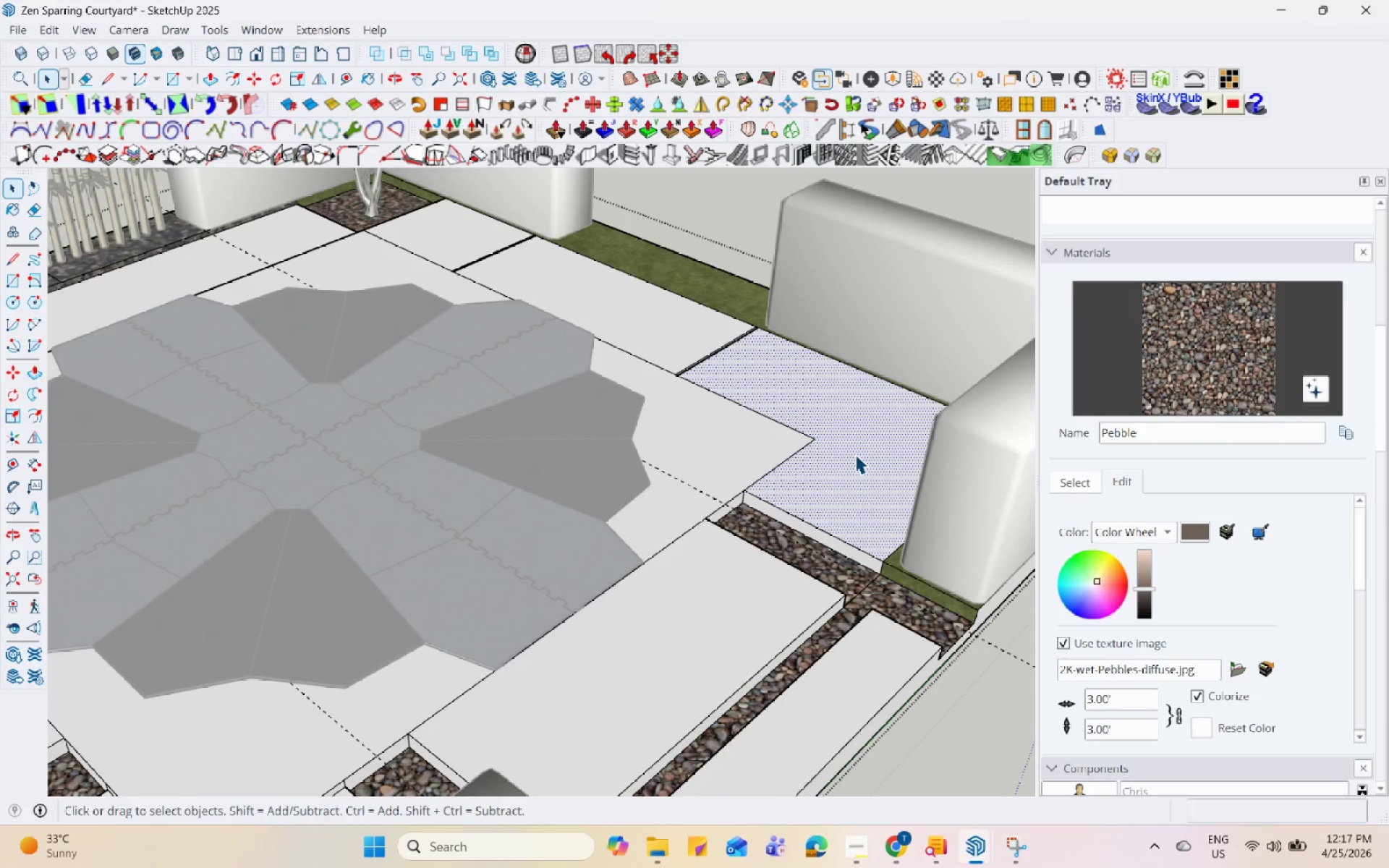 
key(Escape)
 